 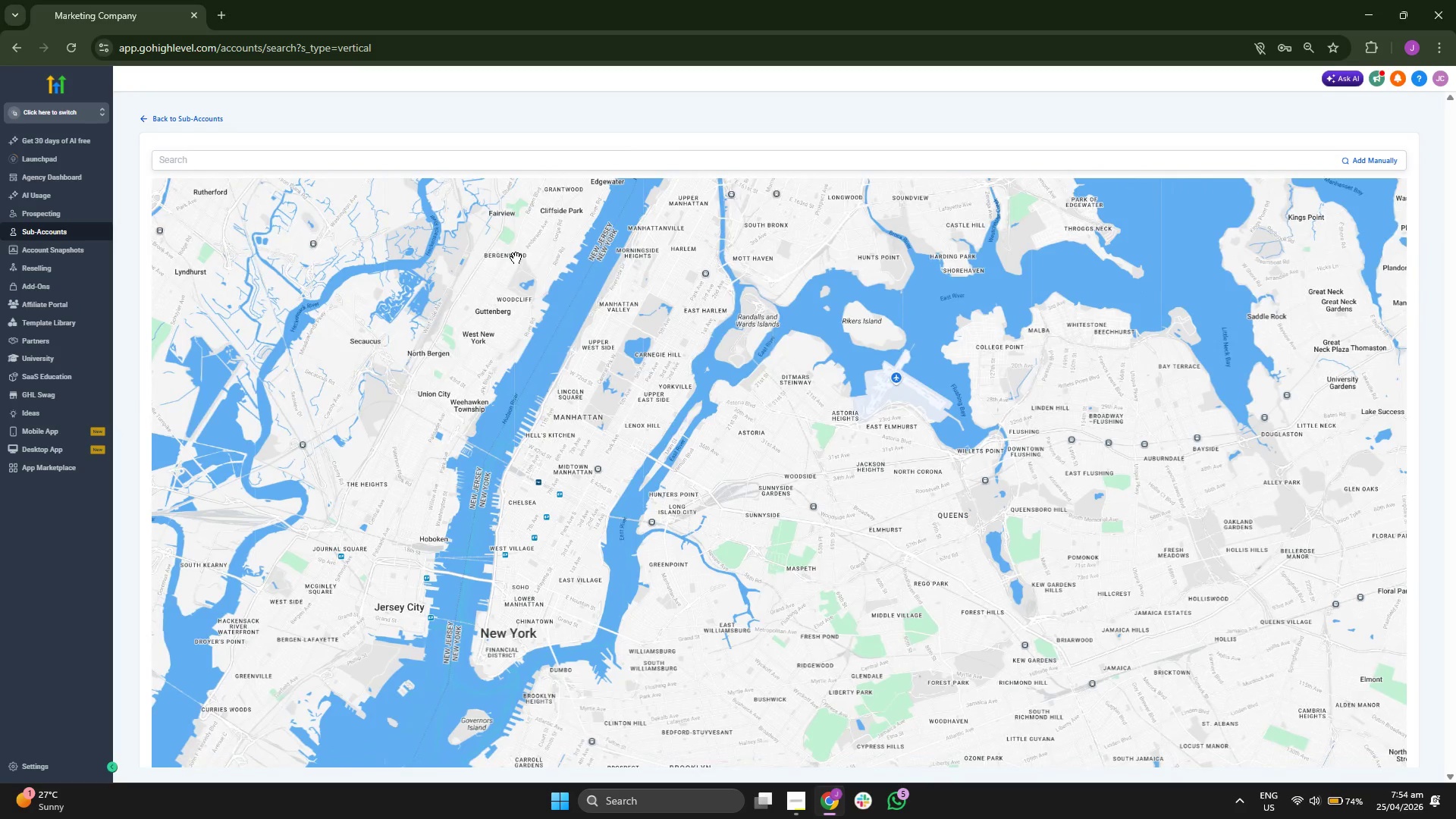 
scroll: coordinate [516, 258], scroll_direction: down, amount: 2.0
 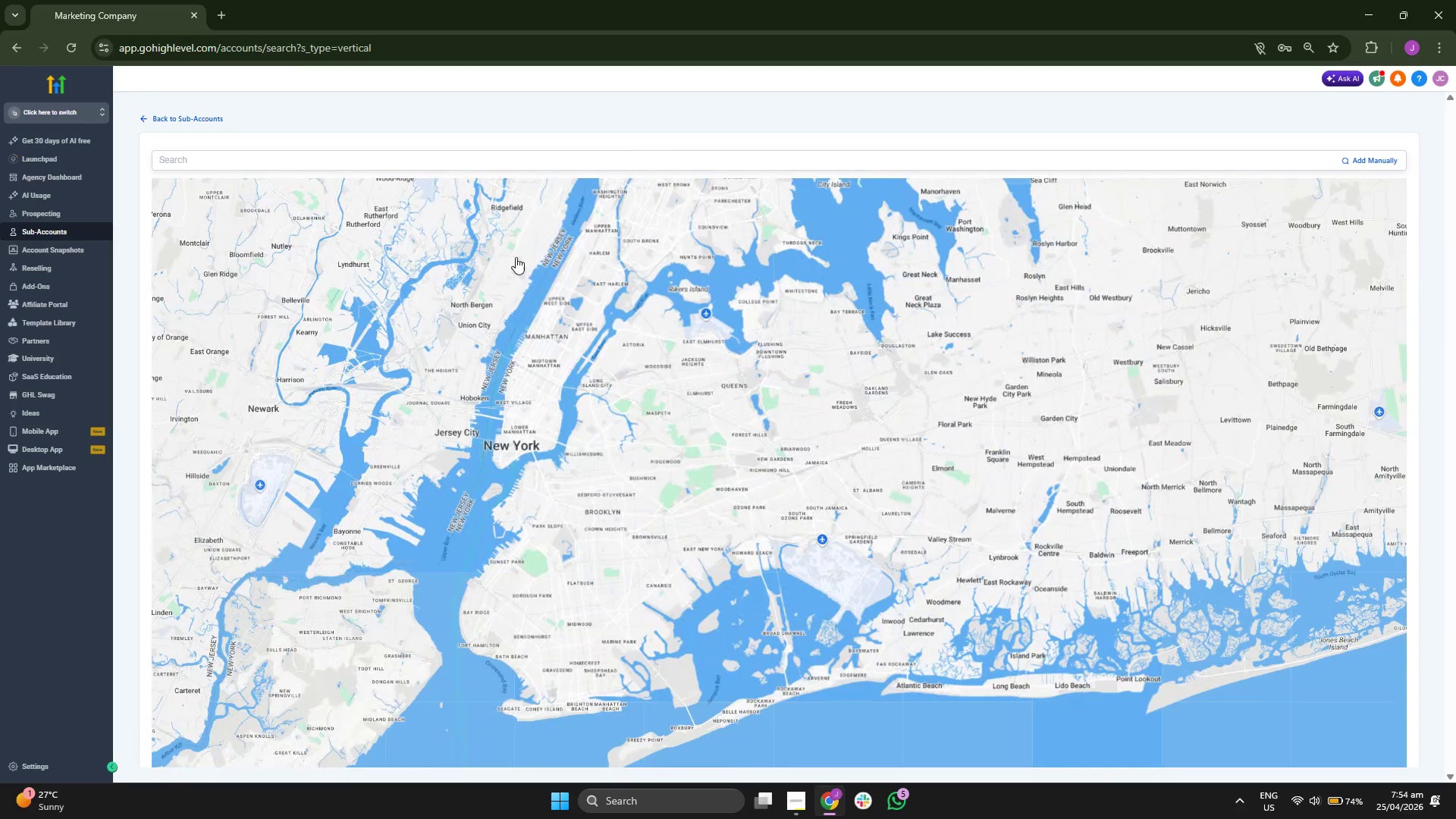 
left_click_drag(start_coordinate=[496, 265], to_coordinate=[604, 369])
 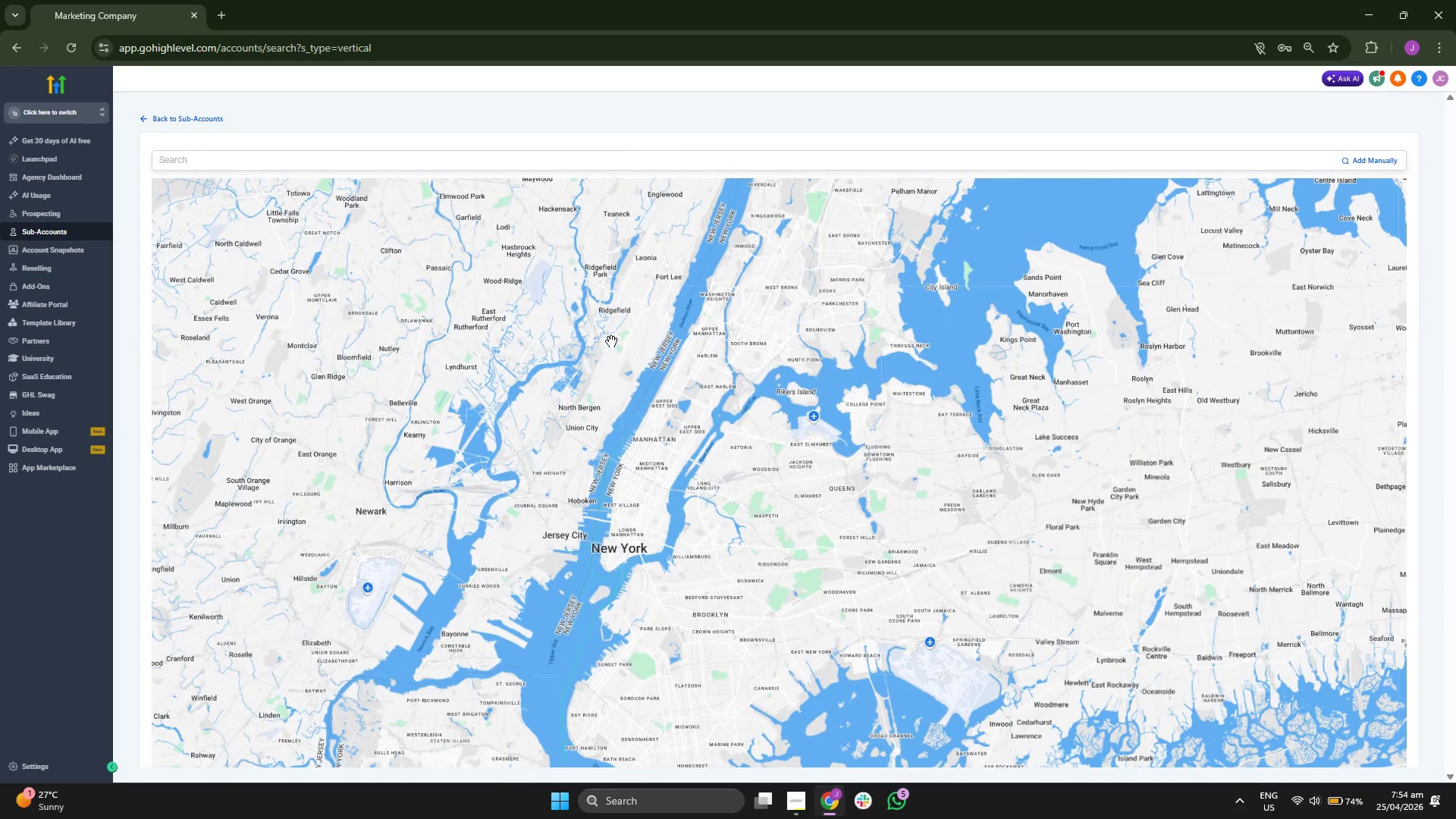 
left_click_drag(start_coordinate=[611, 341], to_coordinate=[625, 397])
 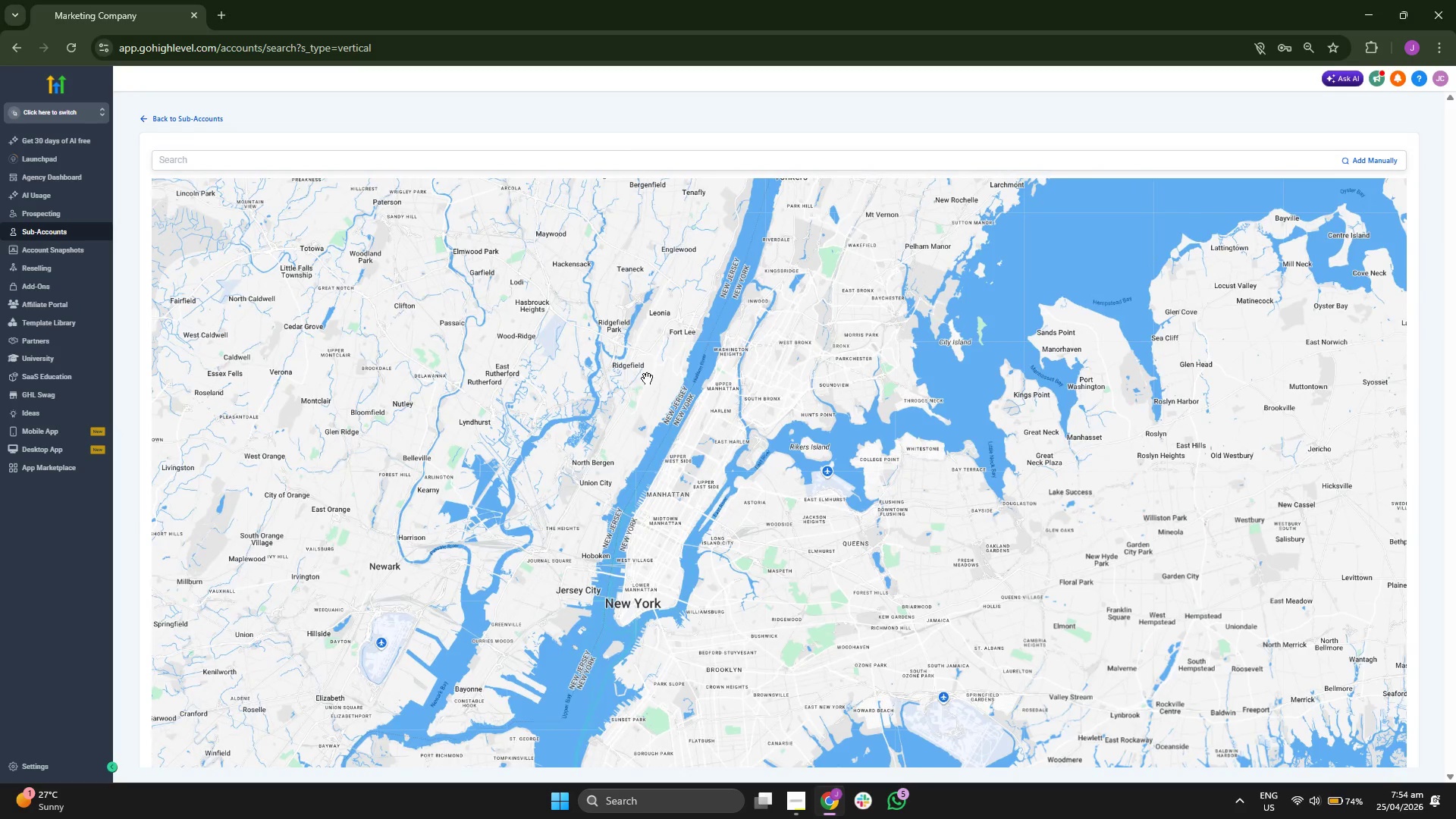 
left_click_drag(start_coordinate=[648, 378], to_coordinate=[645, 394])
 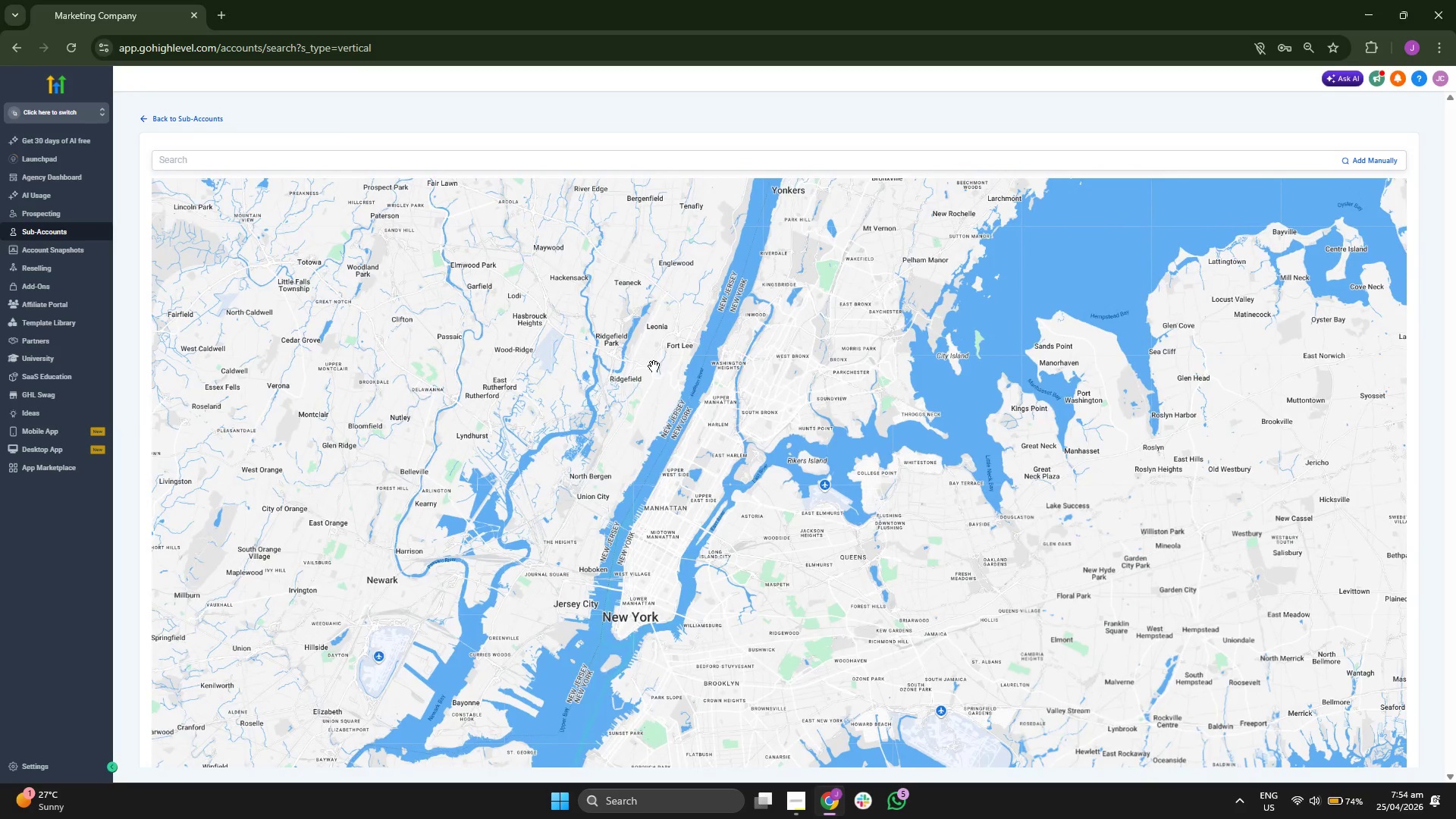 
left_click_drag(start_coordinate=[654, 366], to_coordinate=[648, 383])
 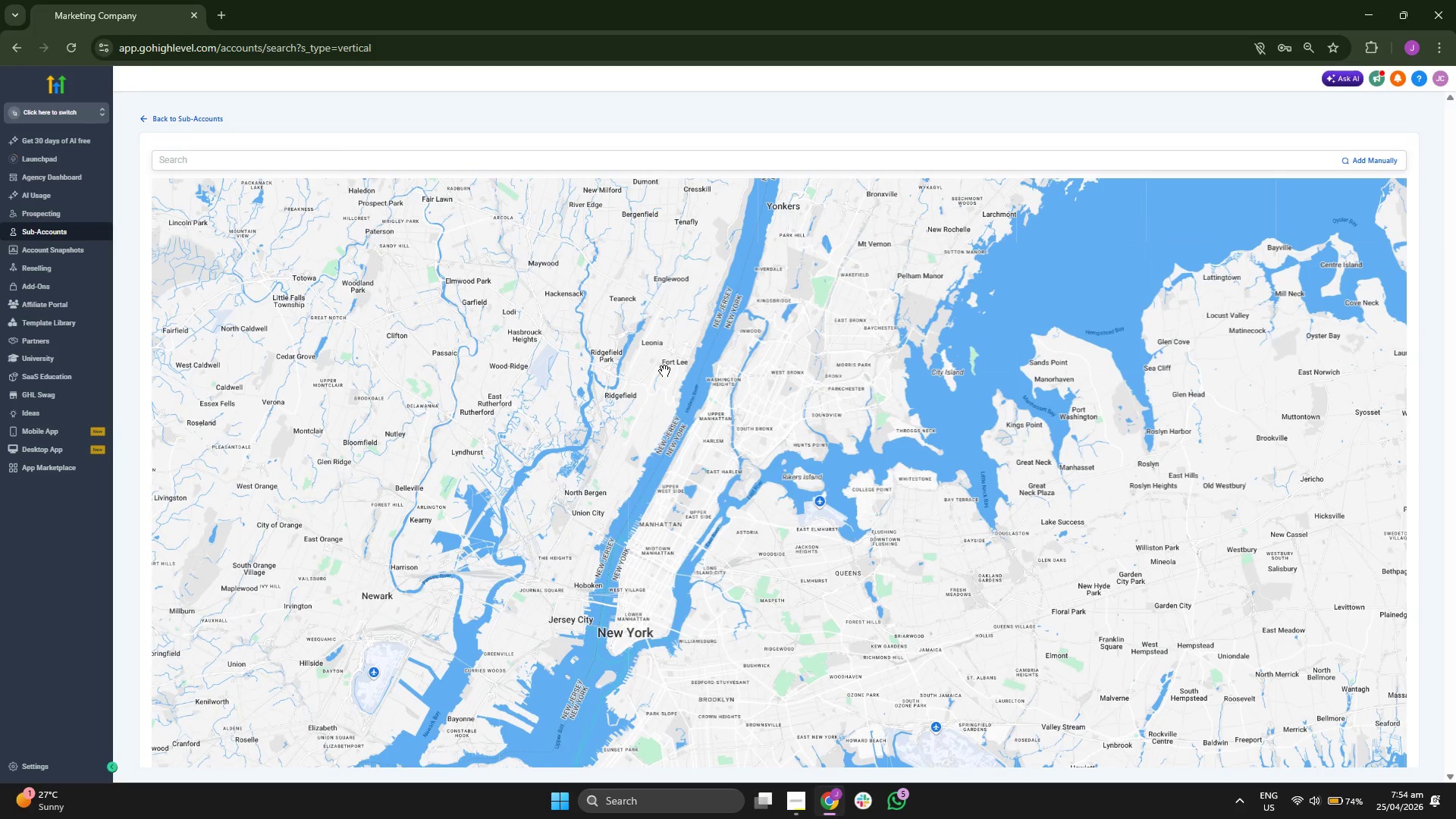 
left_click_drag(start_coordinate=[664, 371], to_coordinate=[659, 410])
 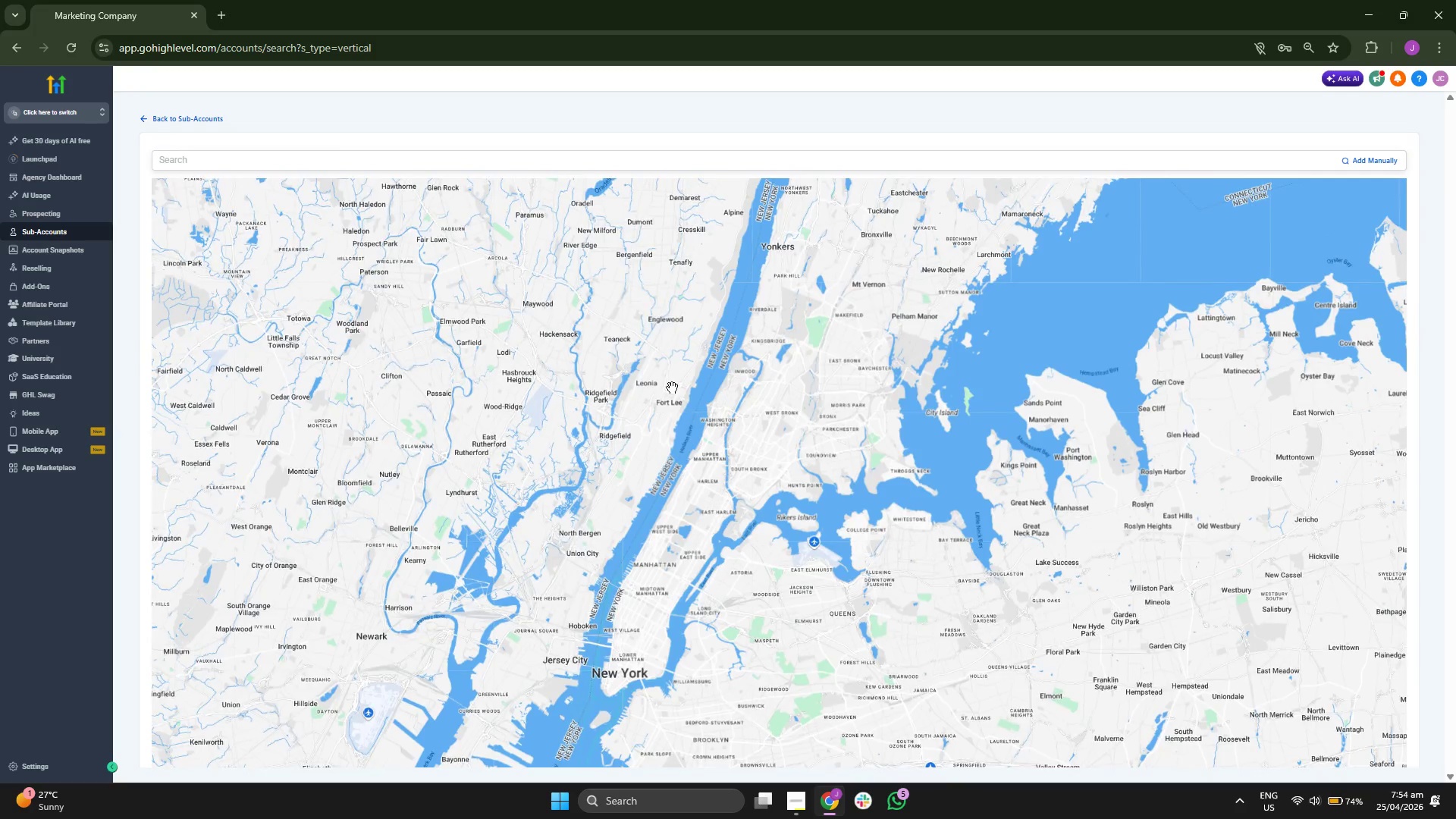 
left_click_drag(start_coordinate=[673, 385], to_coordinate=[664, 414])
 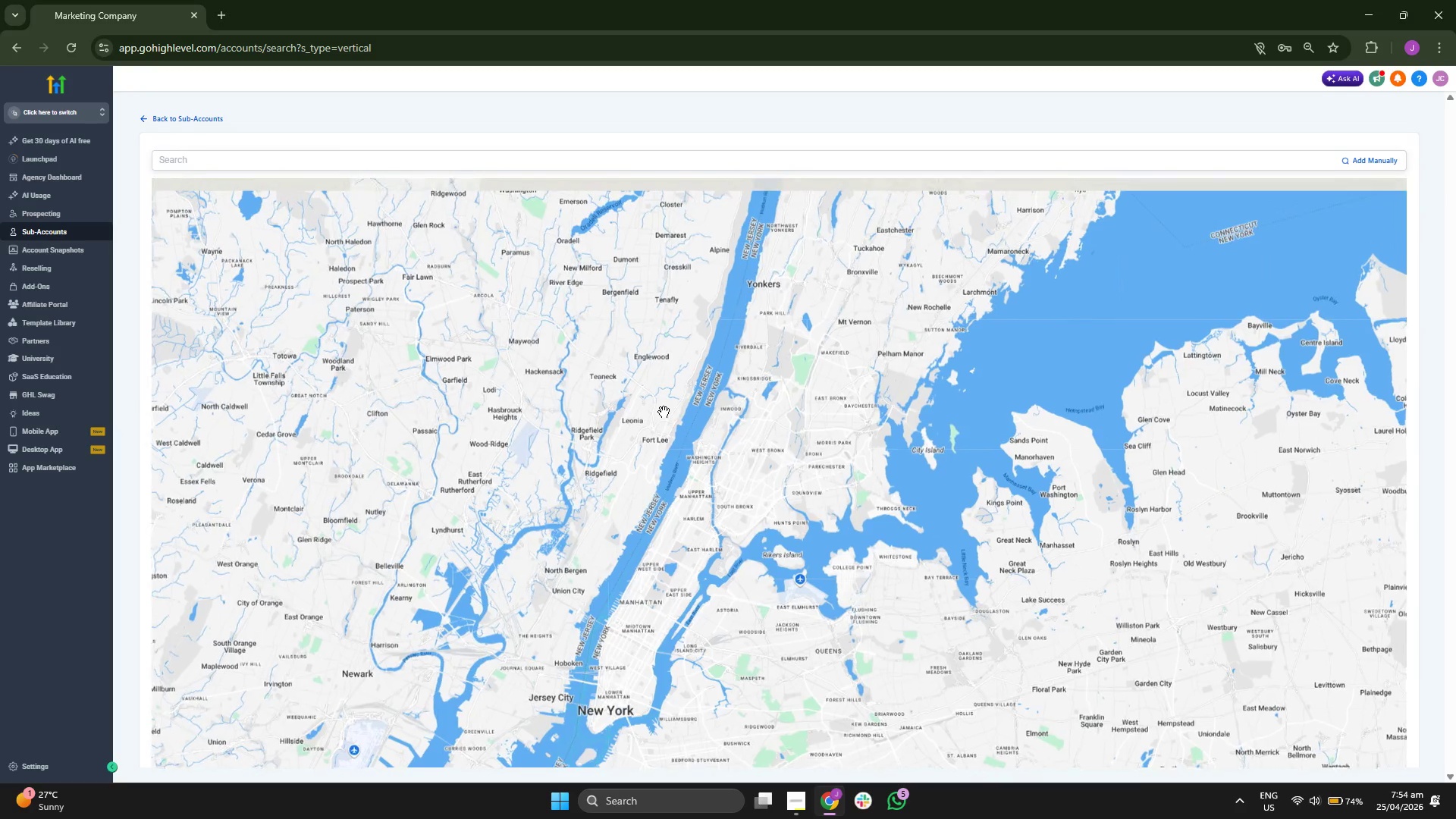 
scroll: coordinate [664, 412], scroll_direction: up, amount: 1.0
 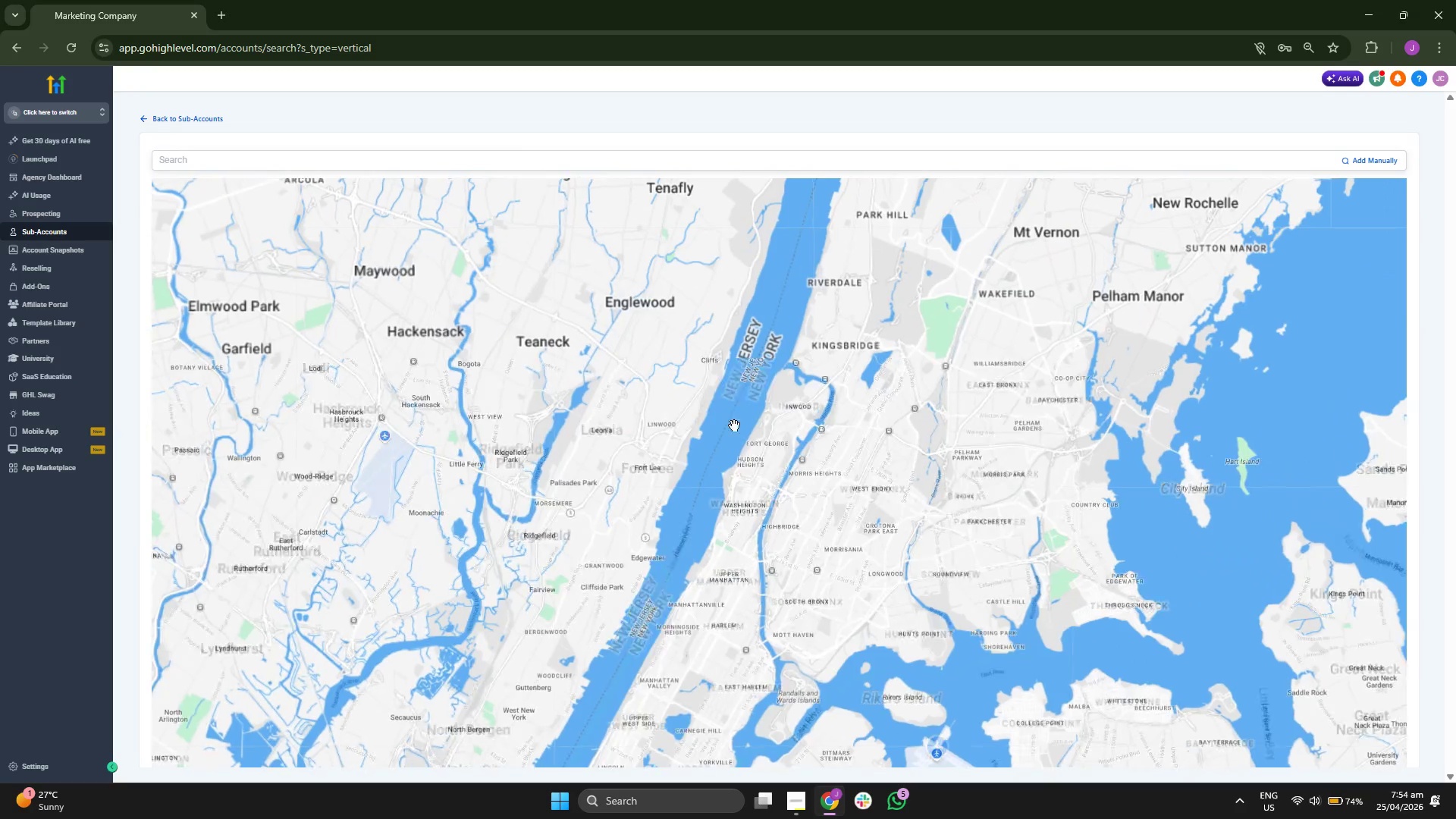 
left_click_drag(start_coordinate=[736, 435], to_coordinate=[683, 393])
 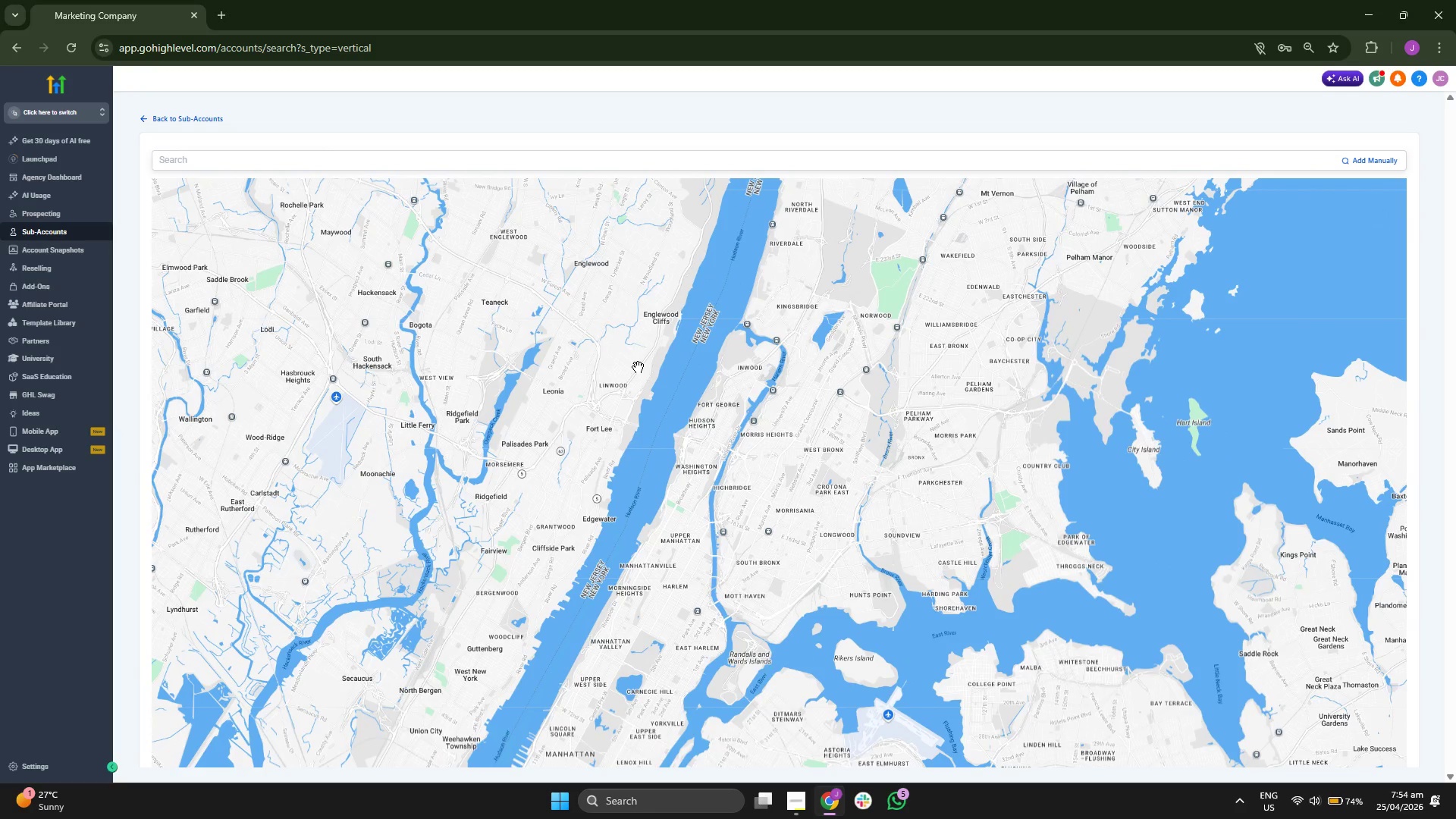 
left_click_drag(start_coordinate=[638, 377], to_coordinate=[618, 322])
 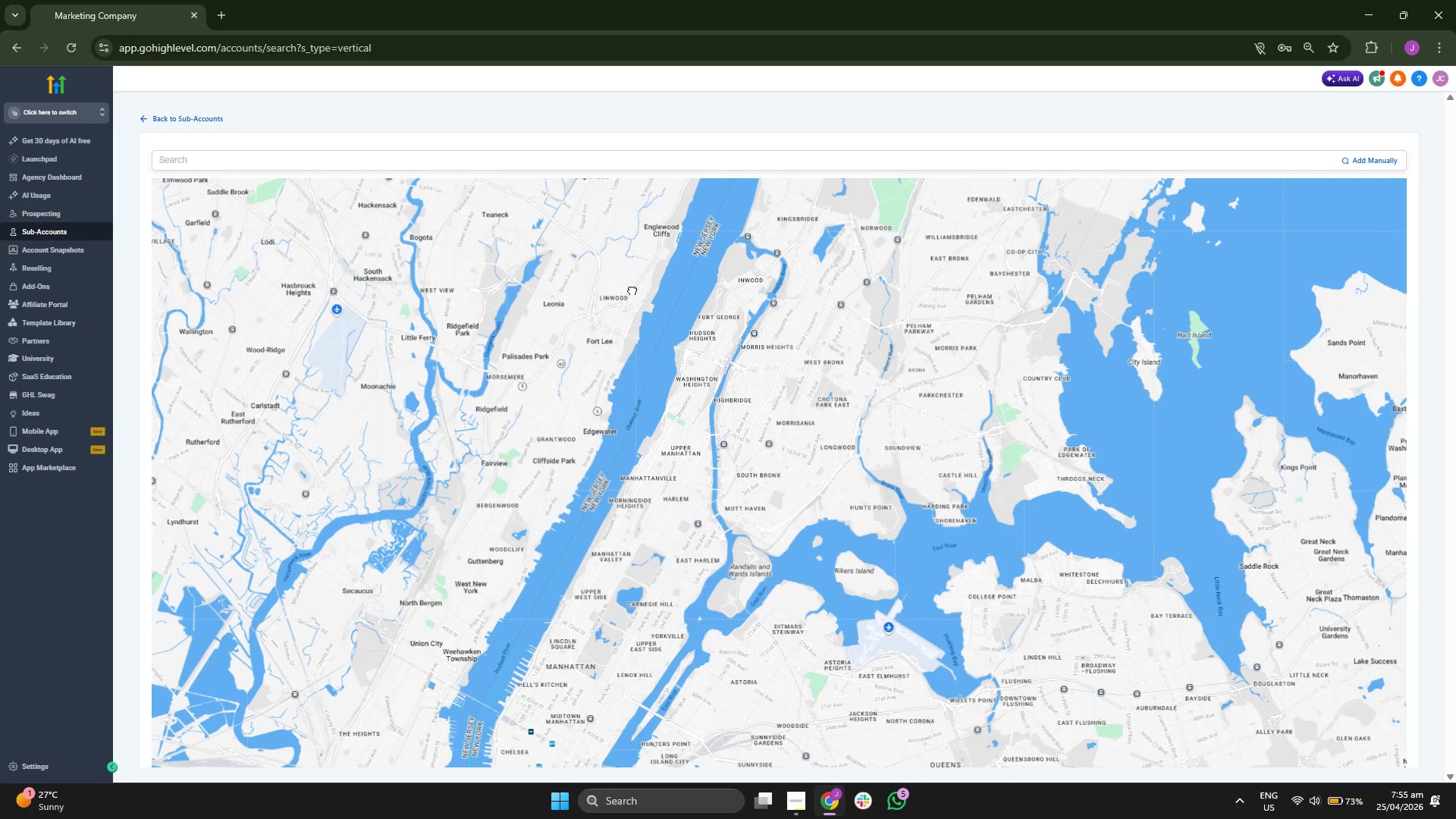 
wait(11.61)
 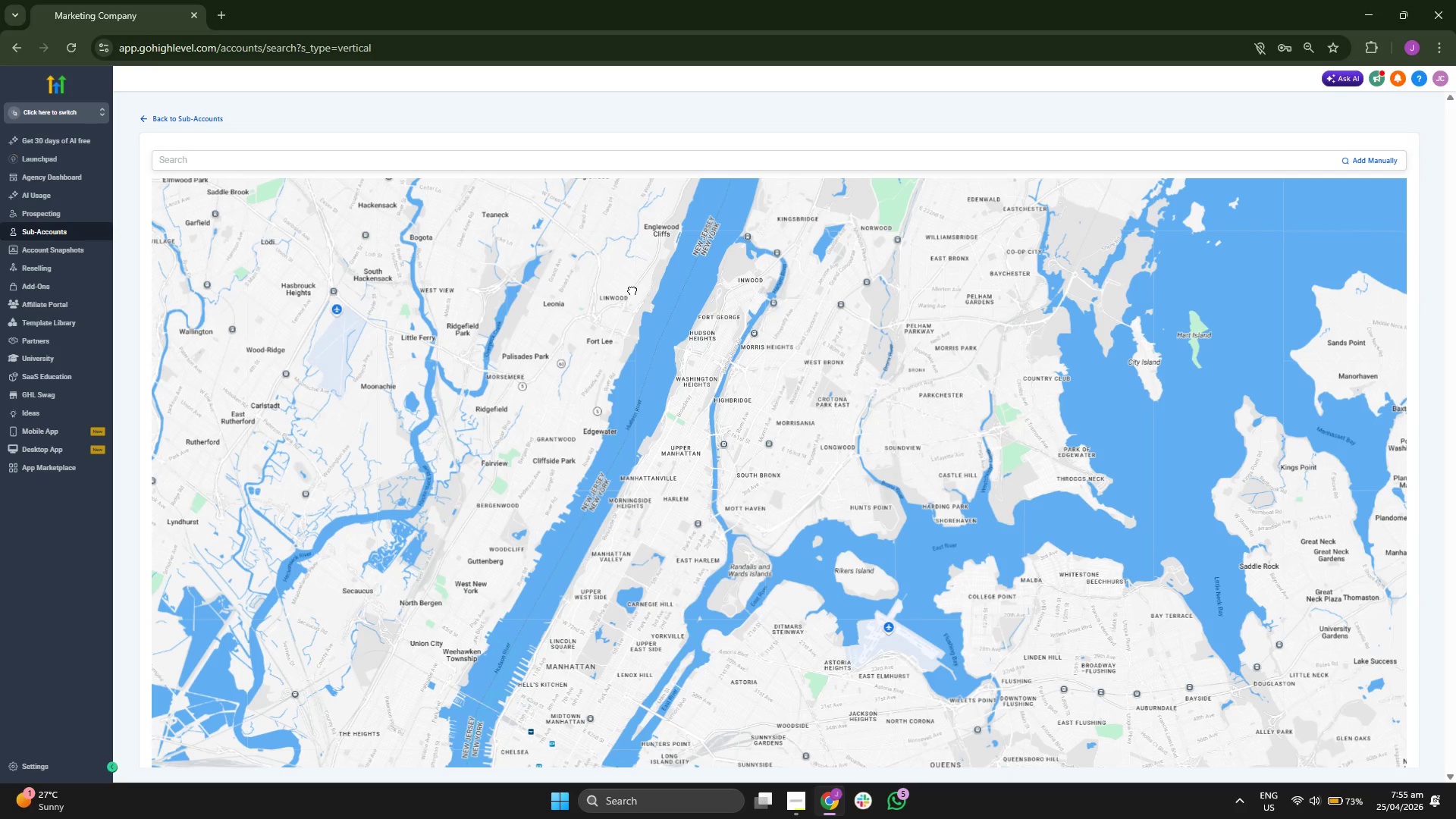 
scroll: coordinate [613, 326], scroll_direction: down, amount: 1.0
 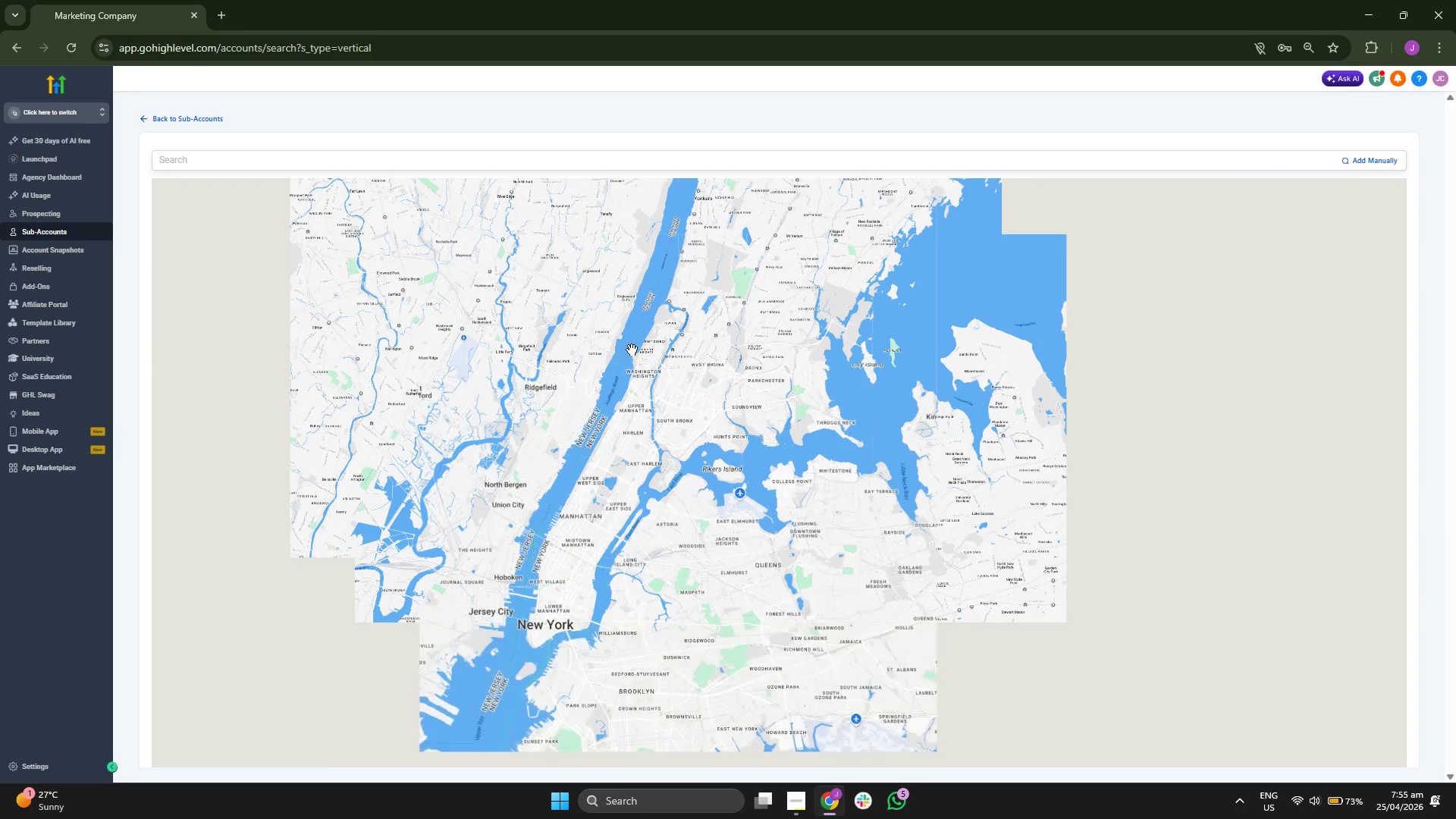 
left_click_drag(start_coordinate=[632, 368], to_coordinate=[566, 319])
 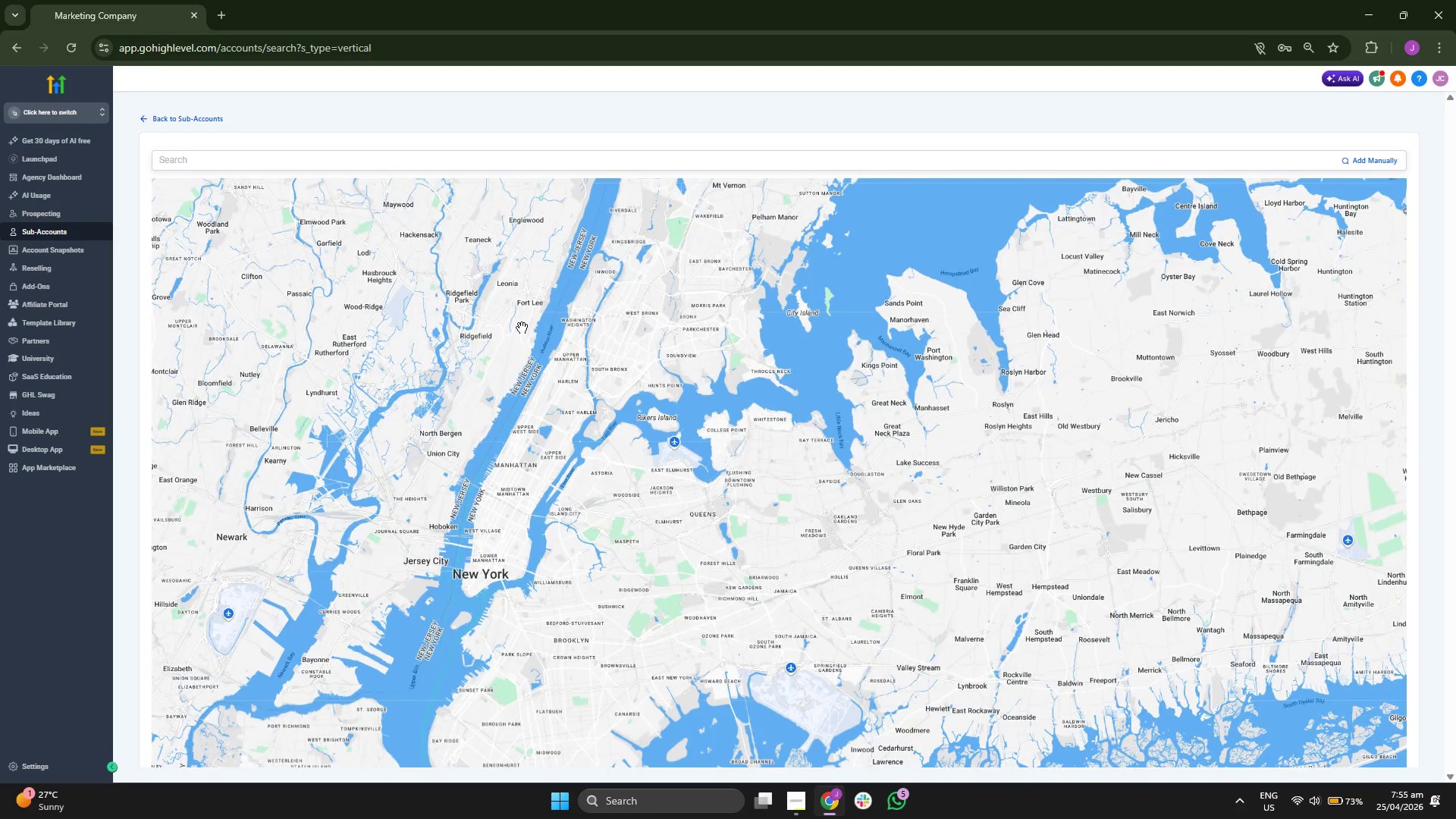 
left_click_drag(start_coordinate=[517, 340], to_coordinate=[520, 316])
 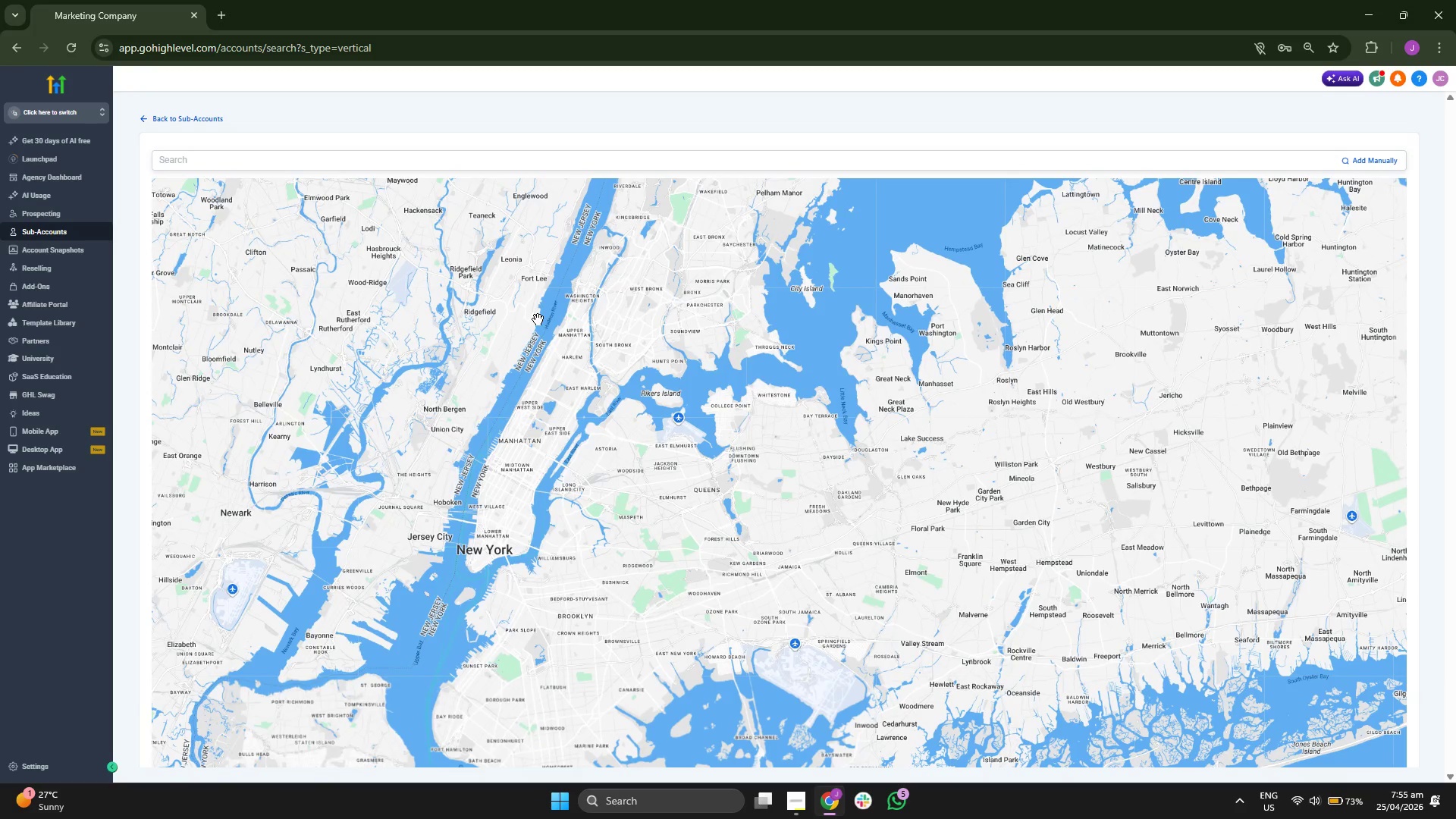 
left_click_drag(start_coordinate=[532, 331], to_coordinate=[532, 325])
 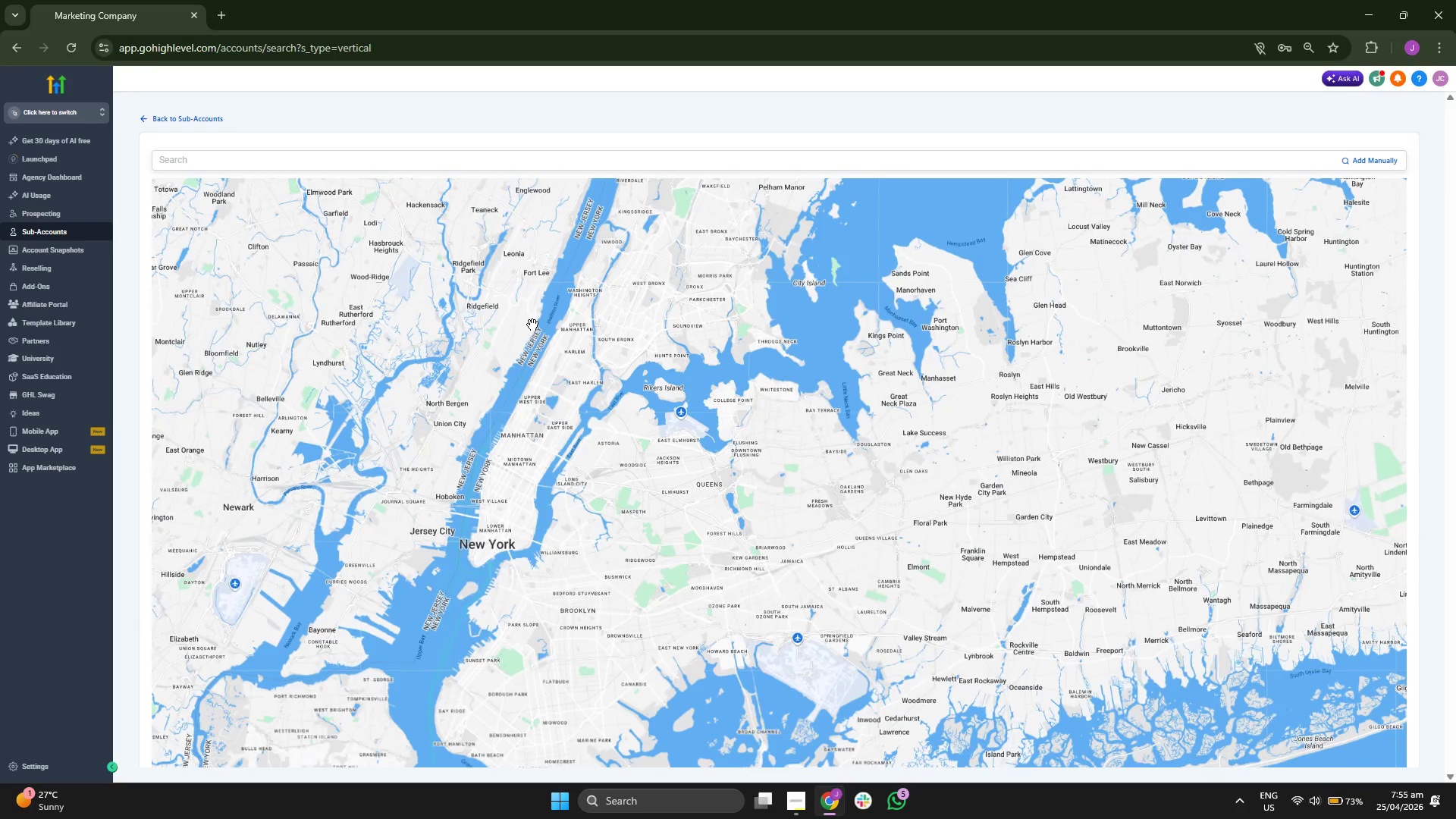 
scroll: coordinate [532, 325], scroll_direction: up, amount: 1.0
 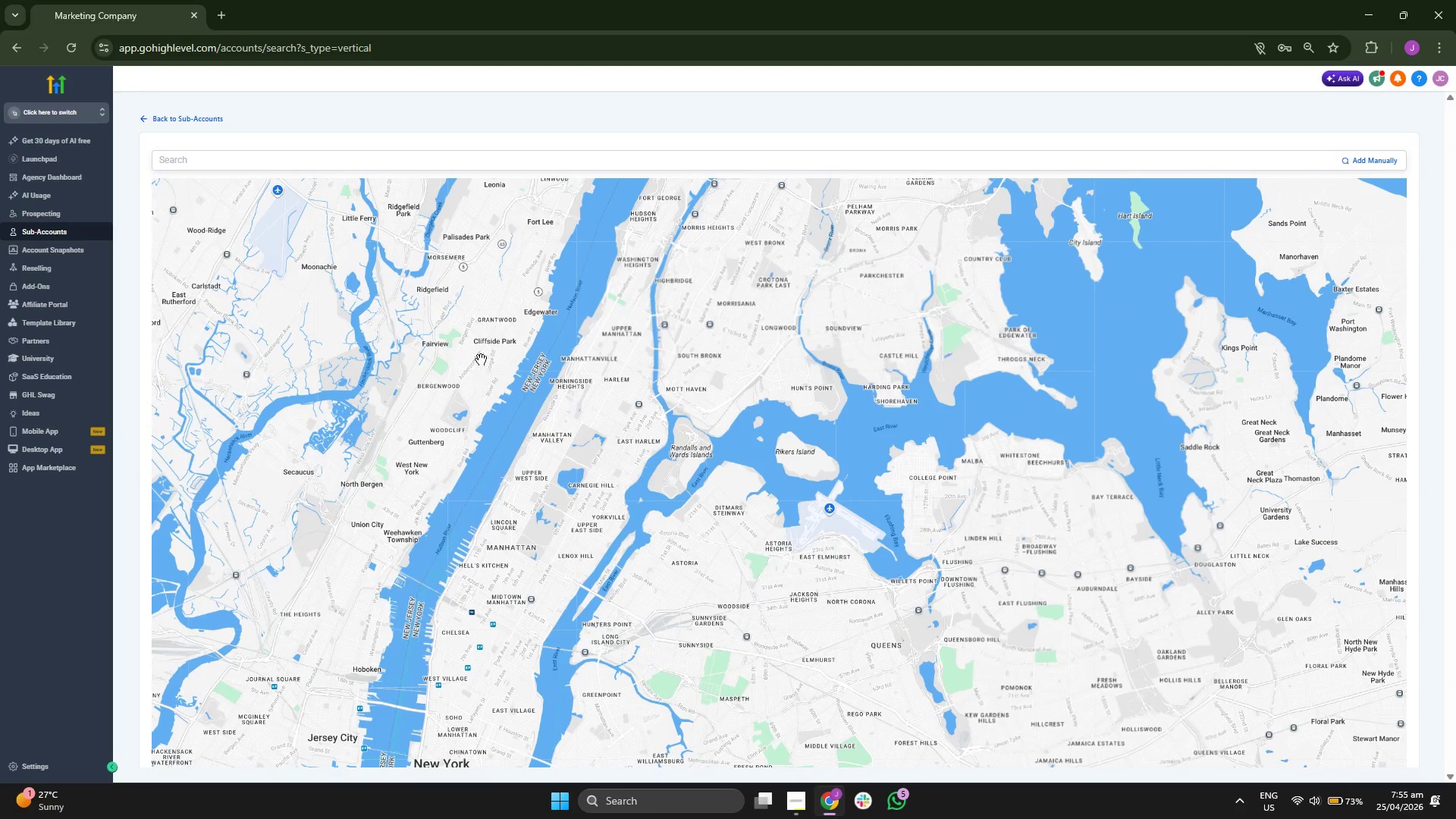 
left_click_drag(start_coordinate=[480, 354], to_coordinate=[473, 290])
 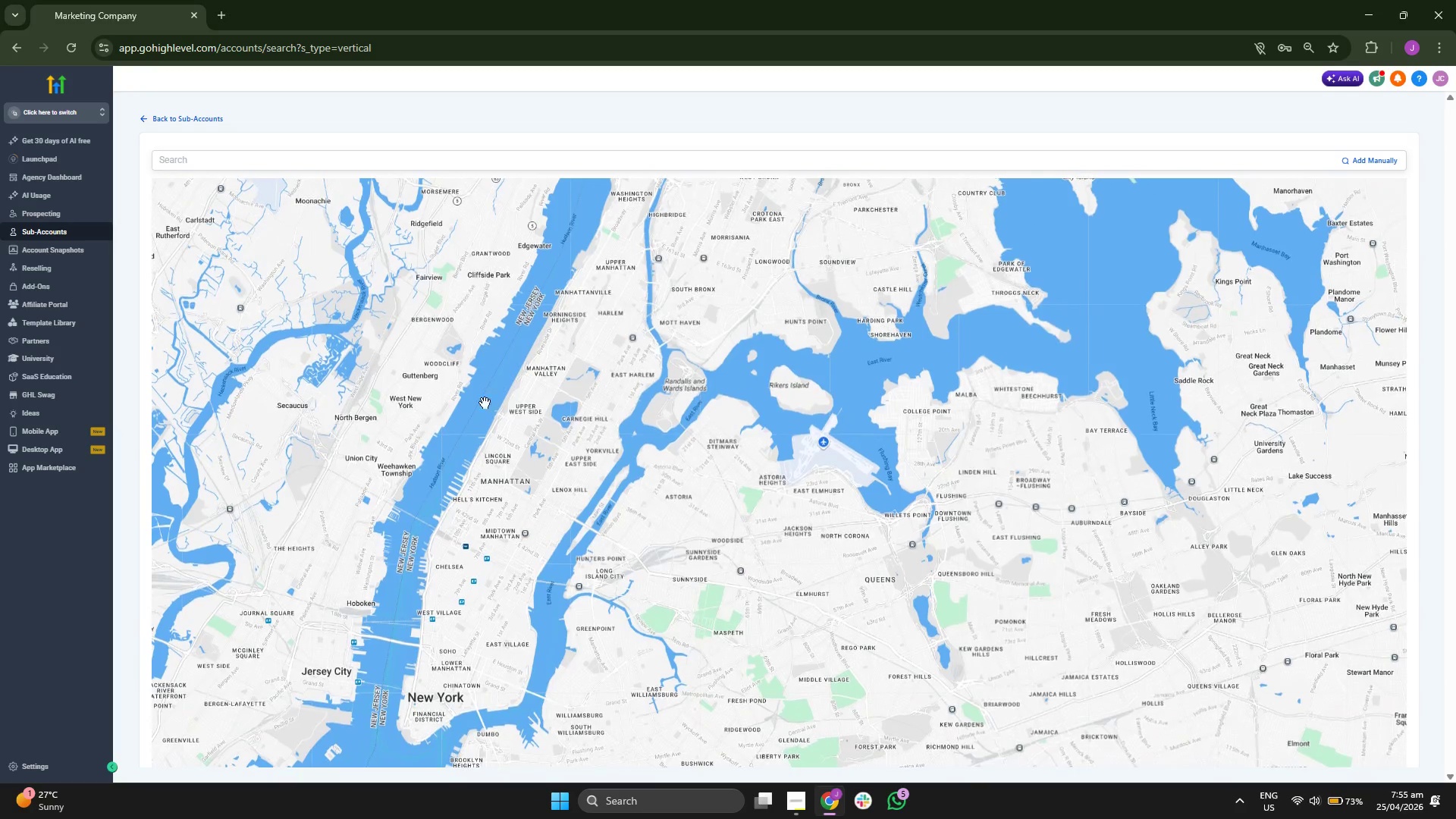 
left_click_drag(start_coordinate=[486, 406], to_coordinate=[484, 330])
 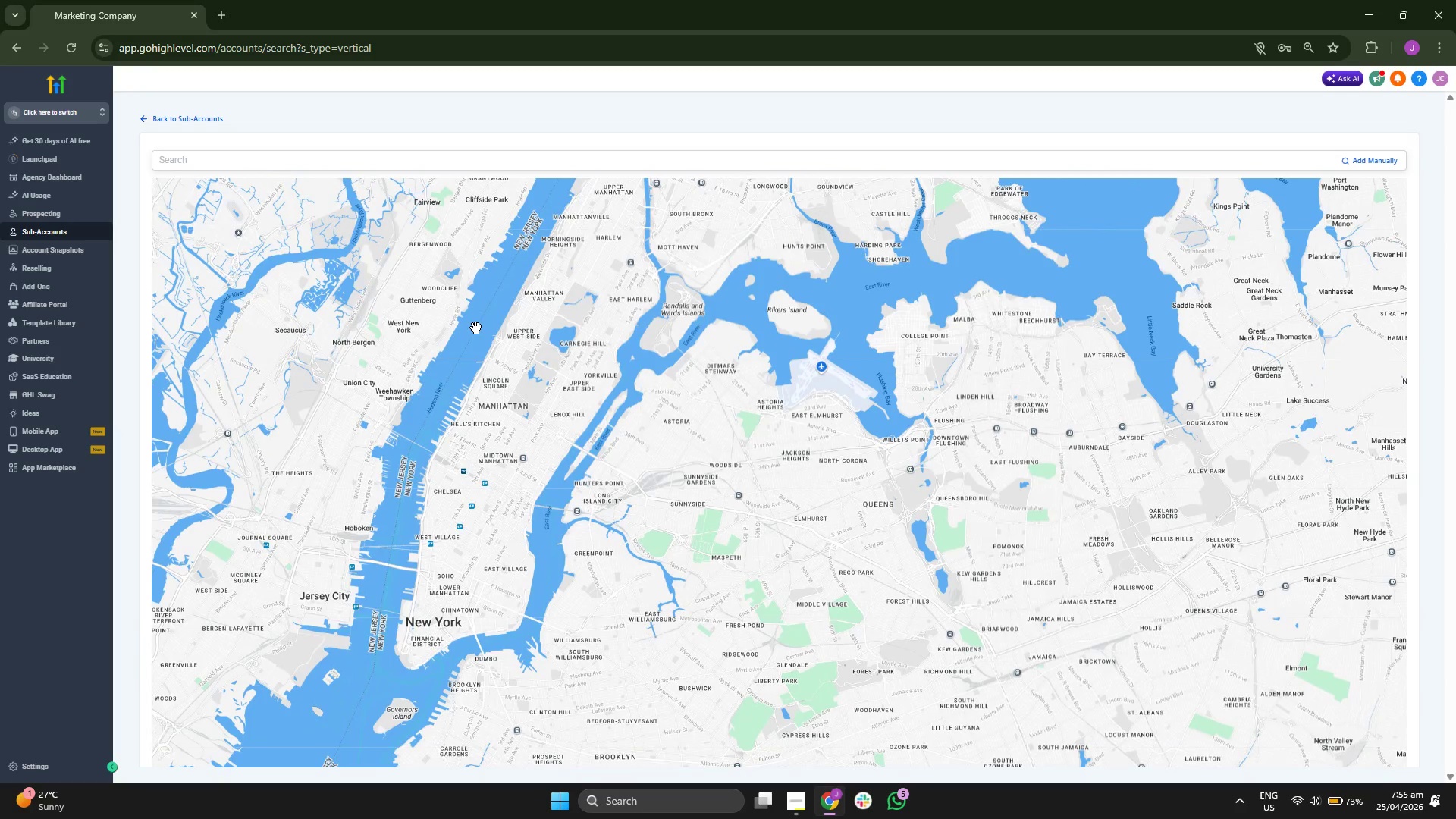 
left_click_drag(start_coordinate=[455, 375], to_coordinate=[457, 325])
 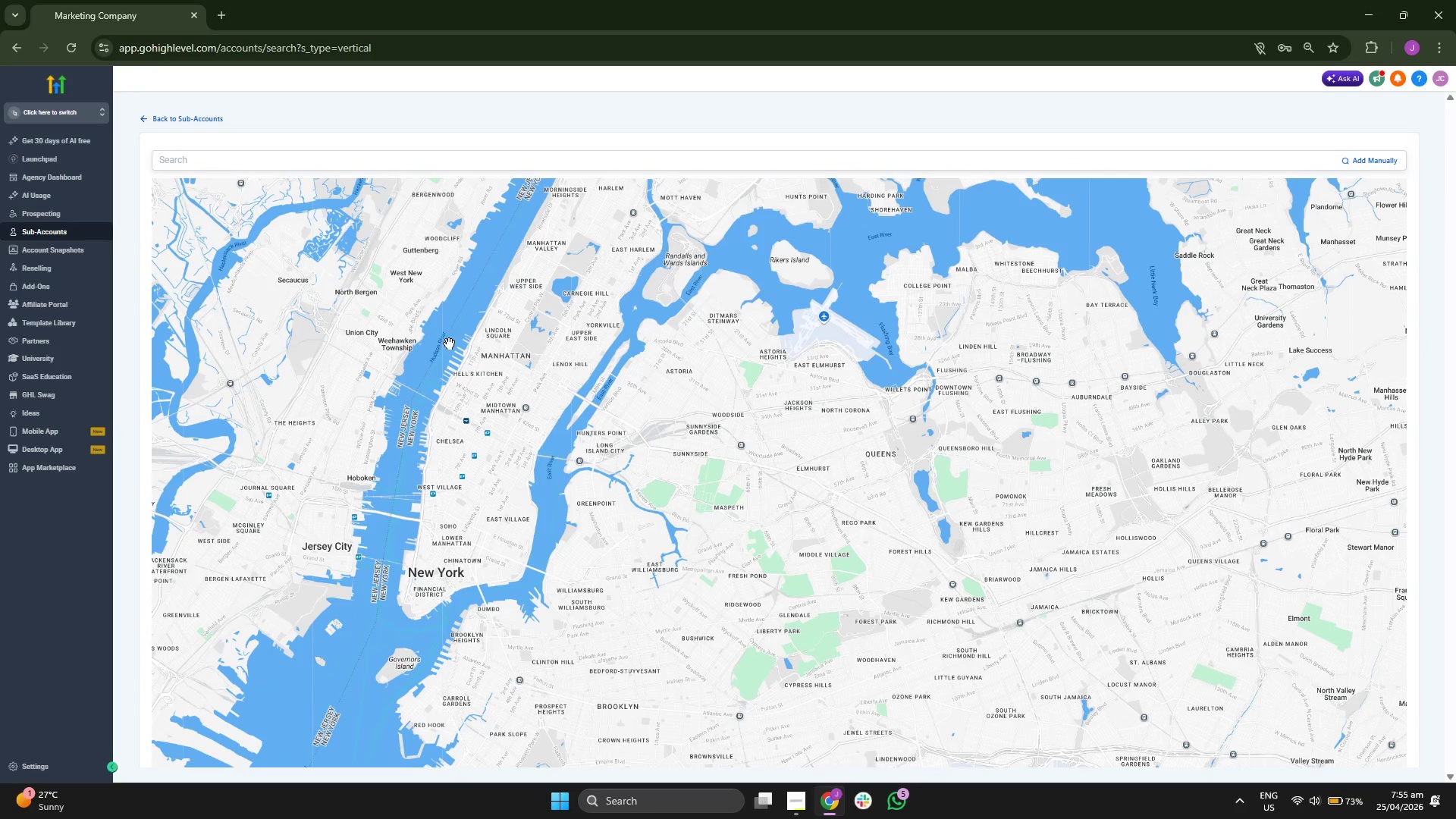 
left_click_drag(start_coordinate=[448, 347], to_coordinate=[443, 378])
 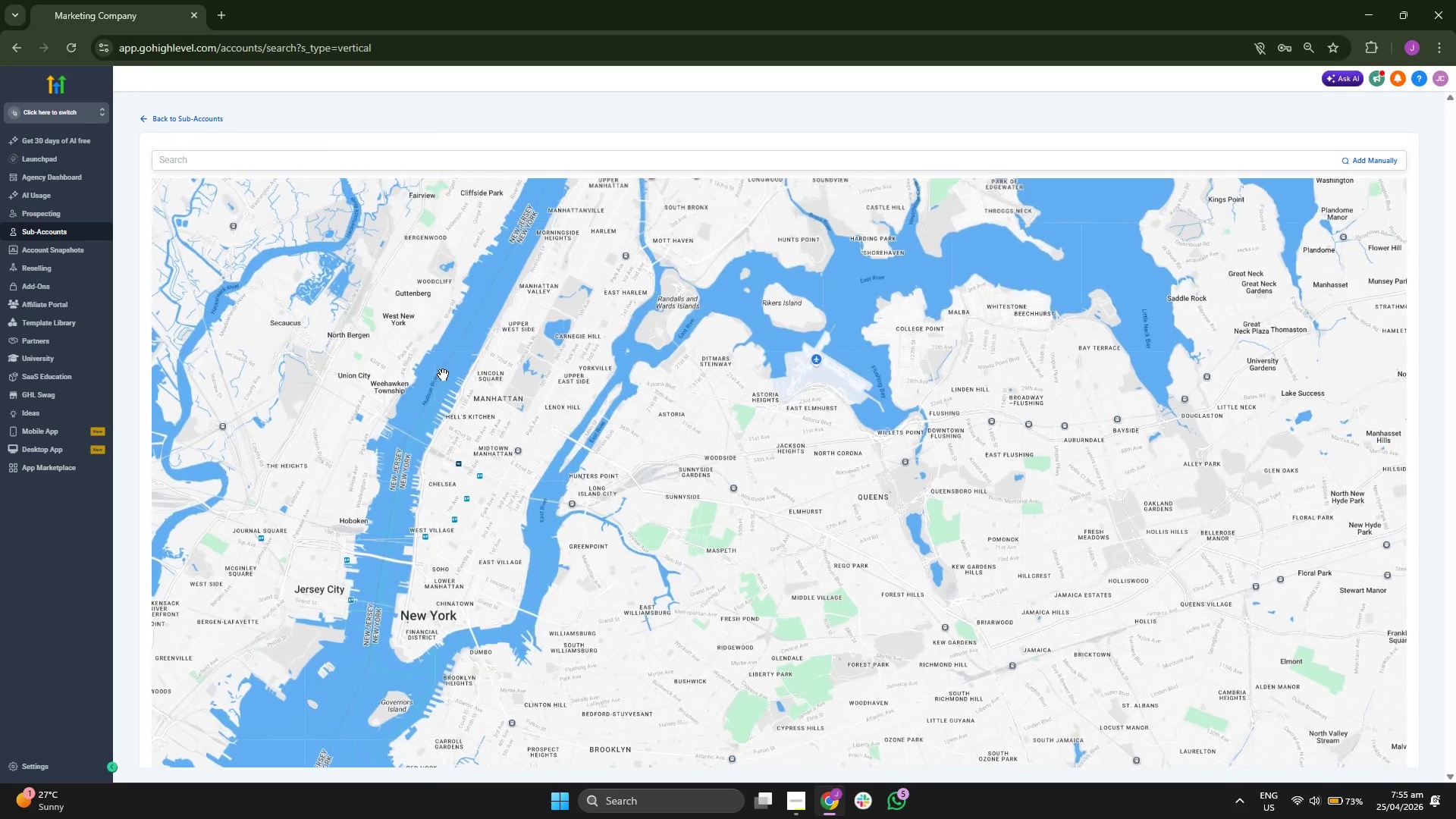 
left_click_drag(start_coordinate=[413, 379], to_coordinate=[479, 300])
 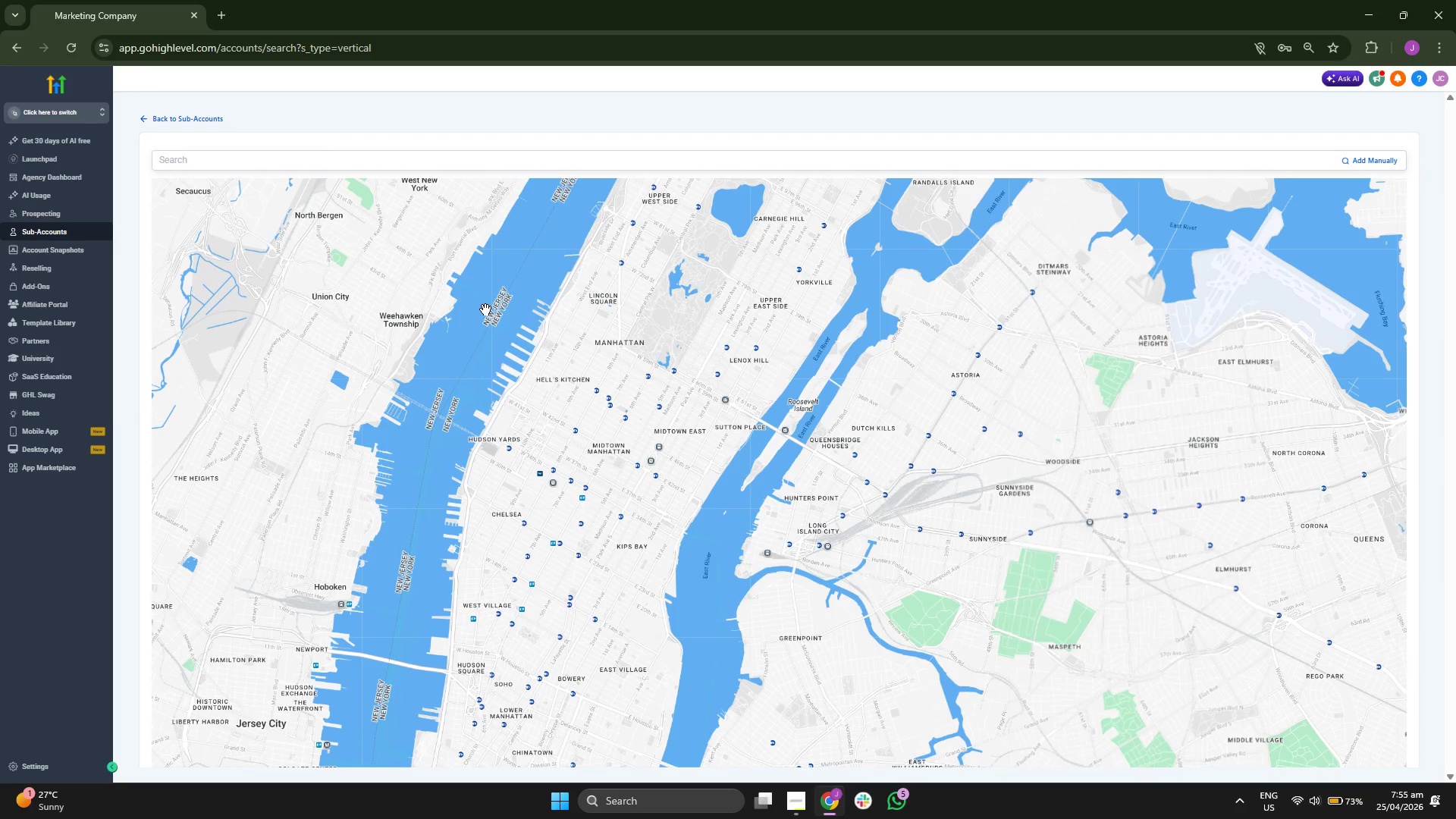 
scroll: coordinate [443, 375], scroll_direction: up, amount: 1.0
 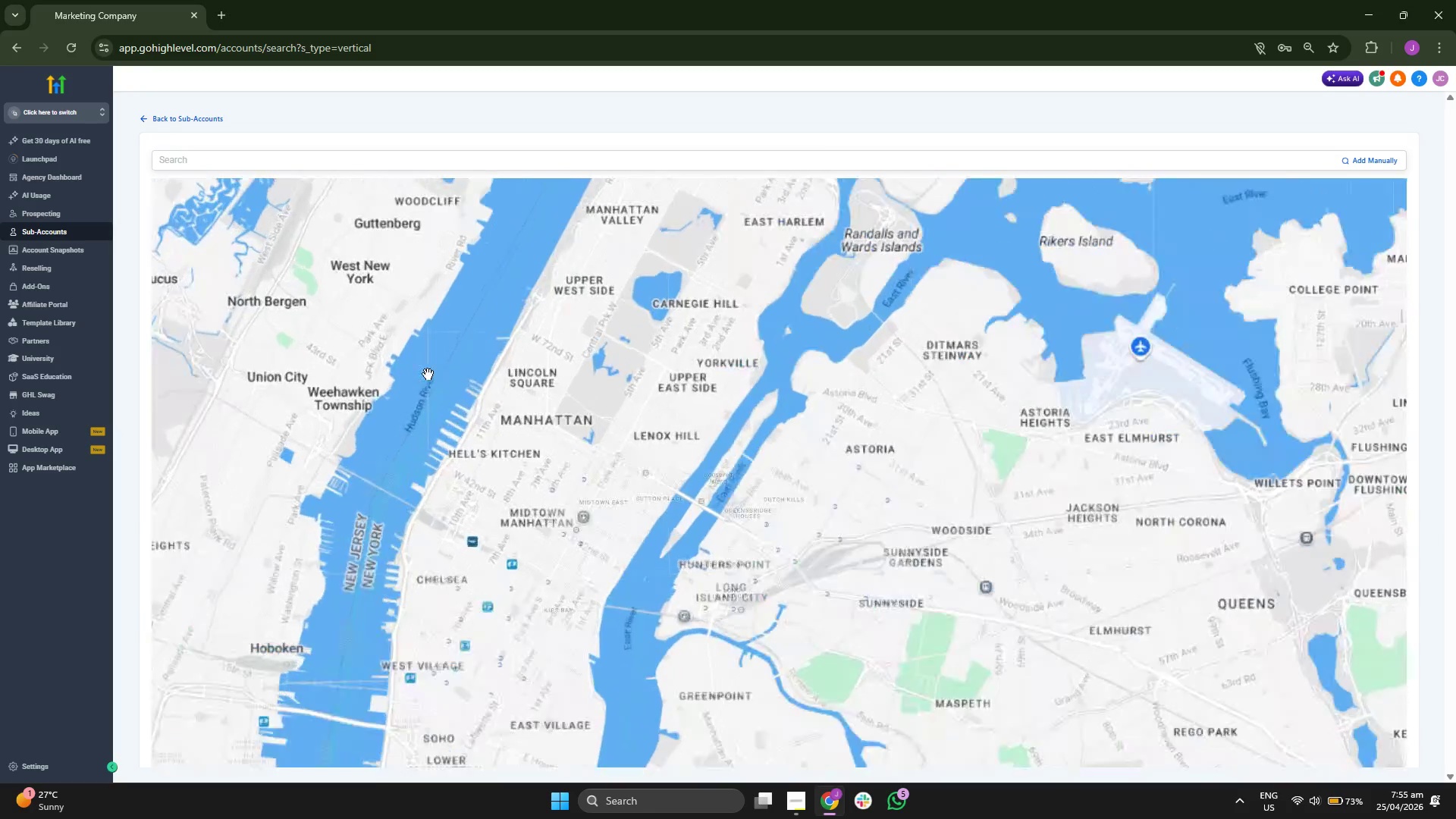 
scroll: coordinate [485, 309], scroll_direction: down, amount: 1.0
 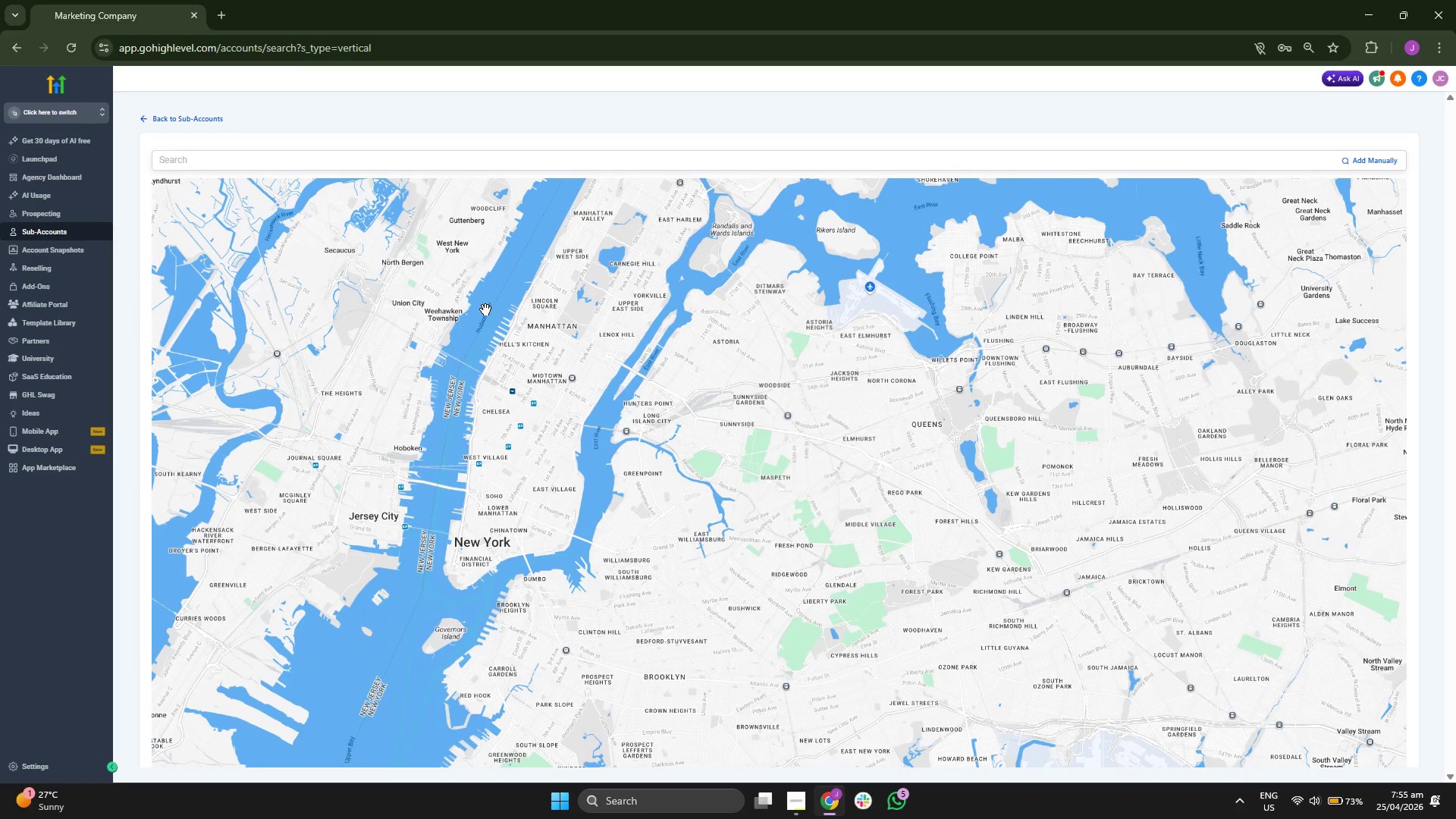 
left_click_drag(start_coordinate=[485, 309], to_coordinate=[530, 403])
 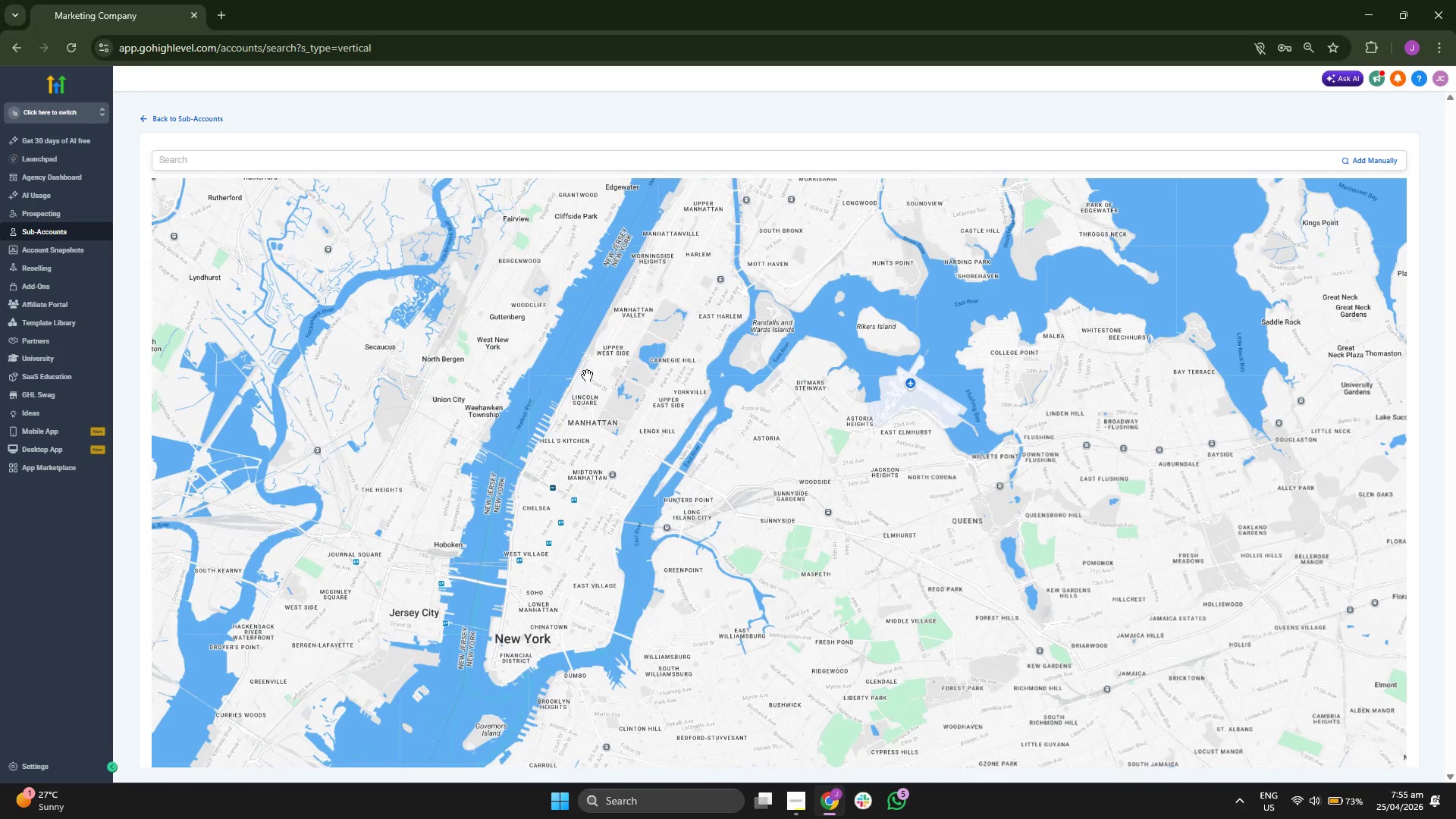 
scroll: coordinate [587, 375], scroll_direction: up, amount: 1.0
 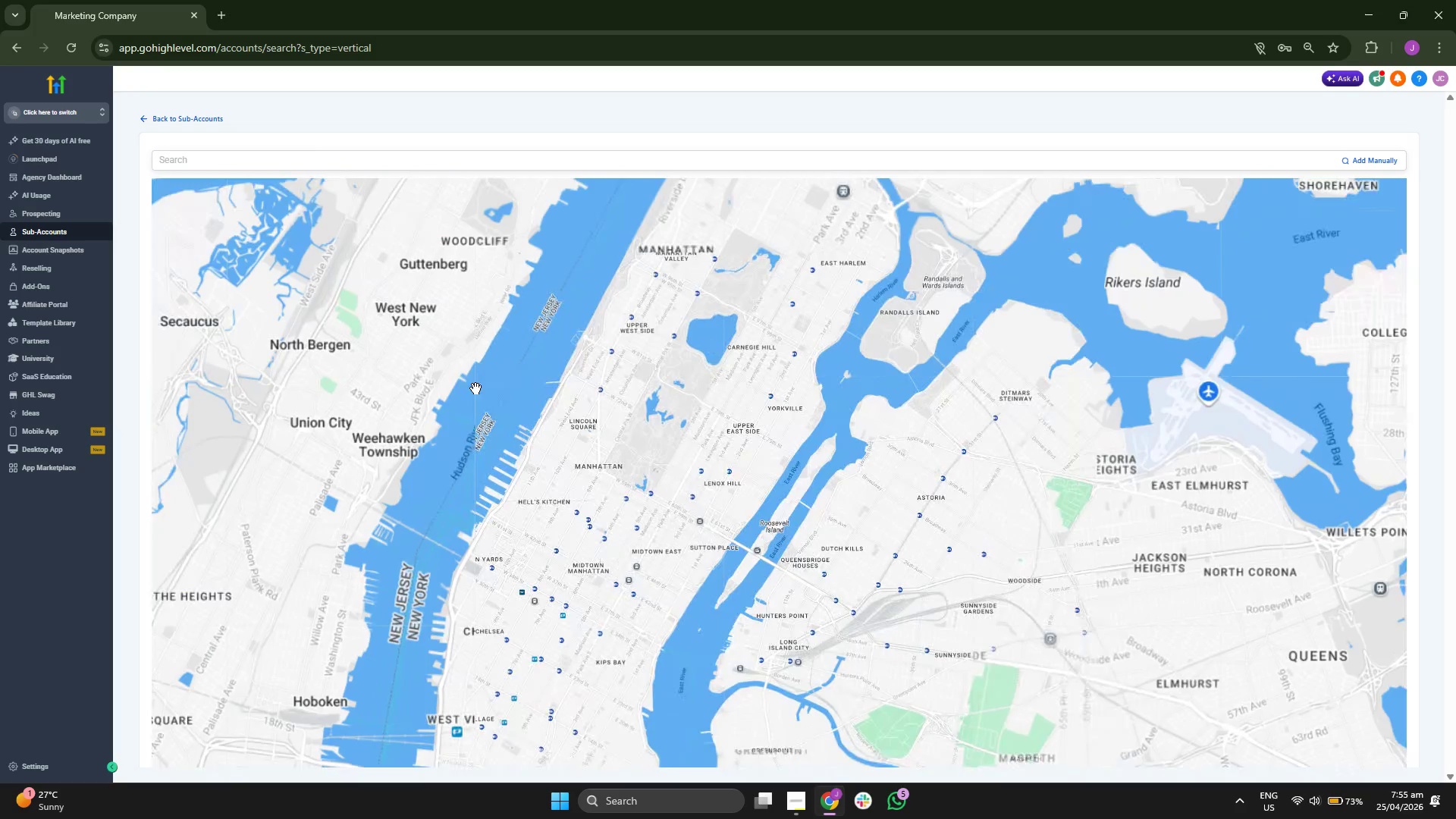 
left_click_drag(start_coordinate=[467, 406], to_coordinate=[474, 307])
 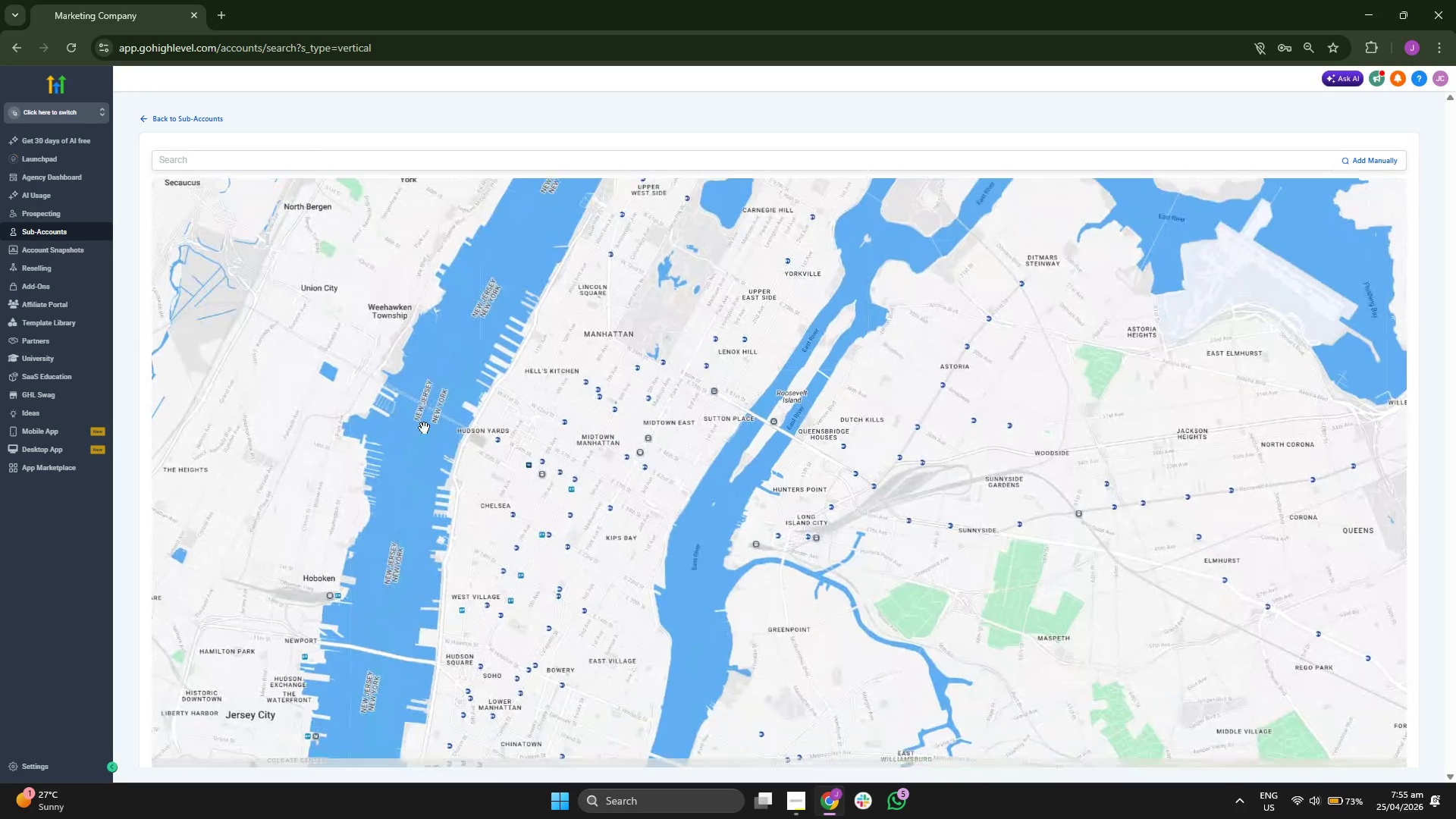 
left_click_drag(start_coordinate=[421, 437], to_coordinate=[425, 331])
 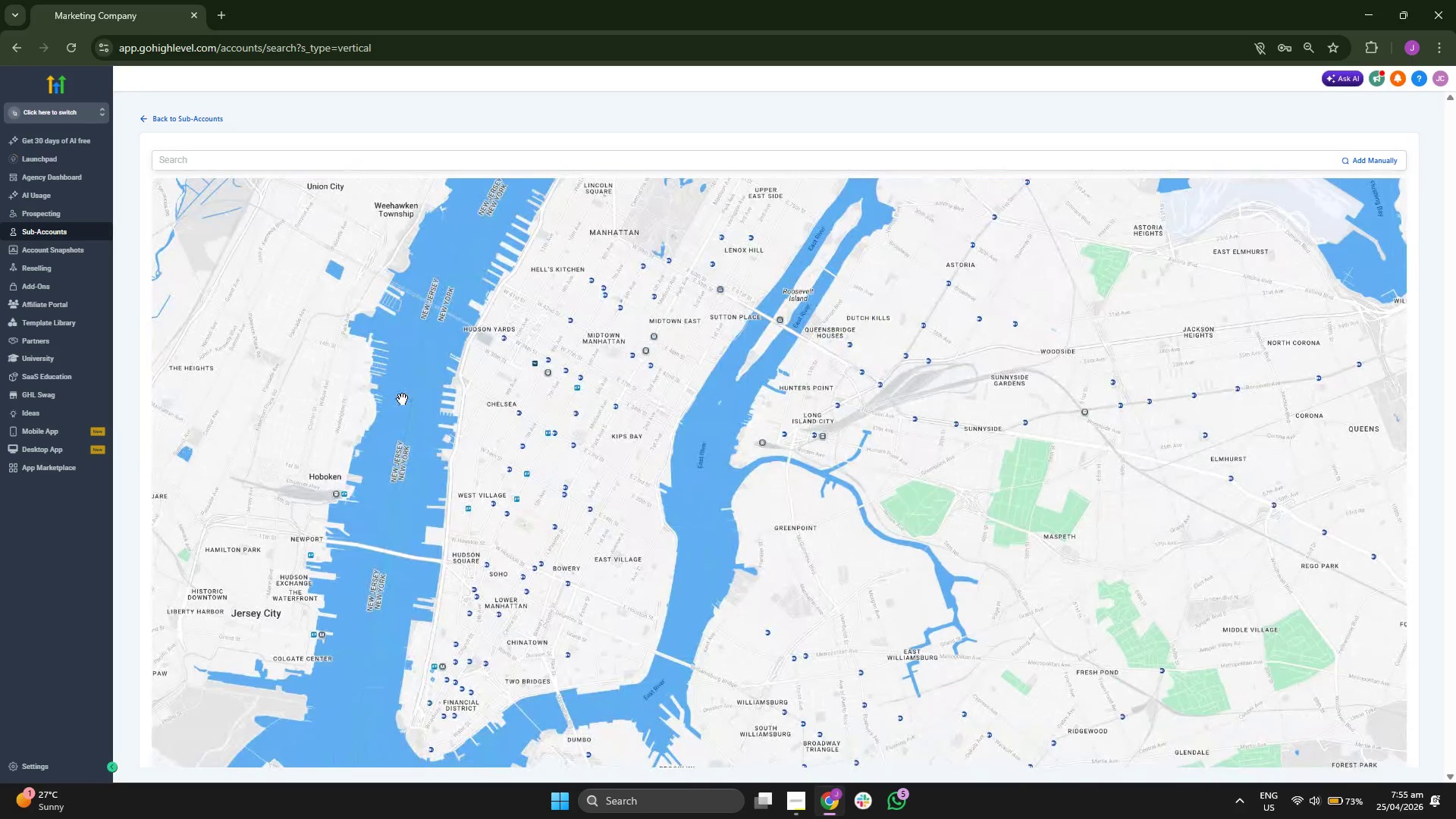 
left_click_drag(start_coordinate=[402, 399], to_coordinate=[413, 362])
 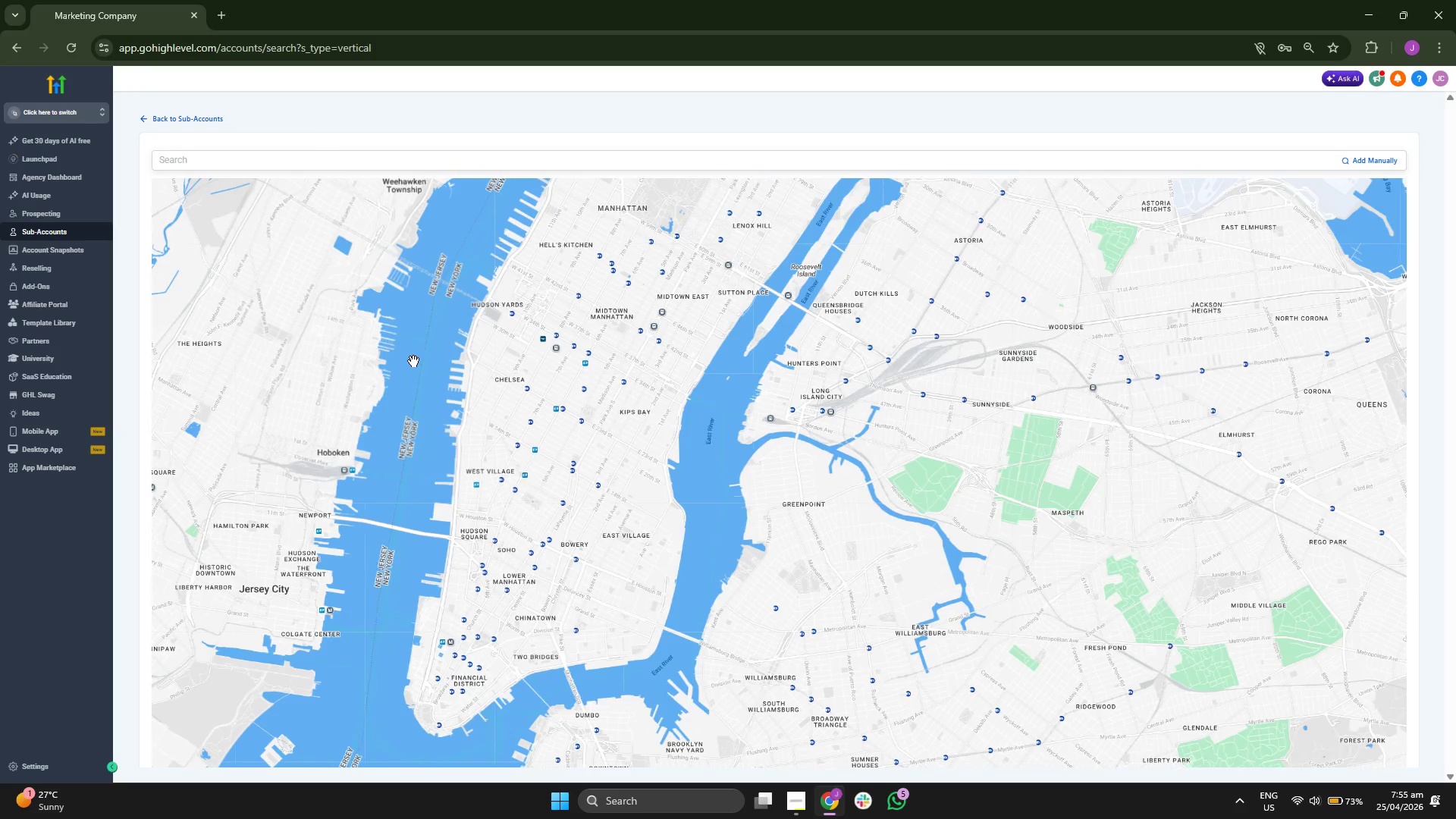 
scroll: coordinate [413, 359], scroll_direction: down, amount: 2.0
 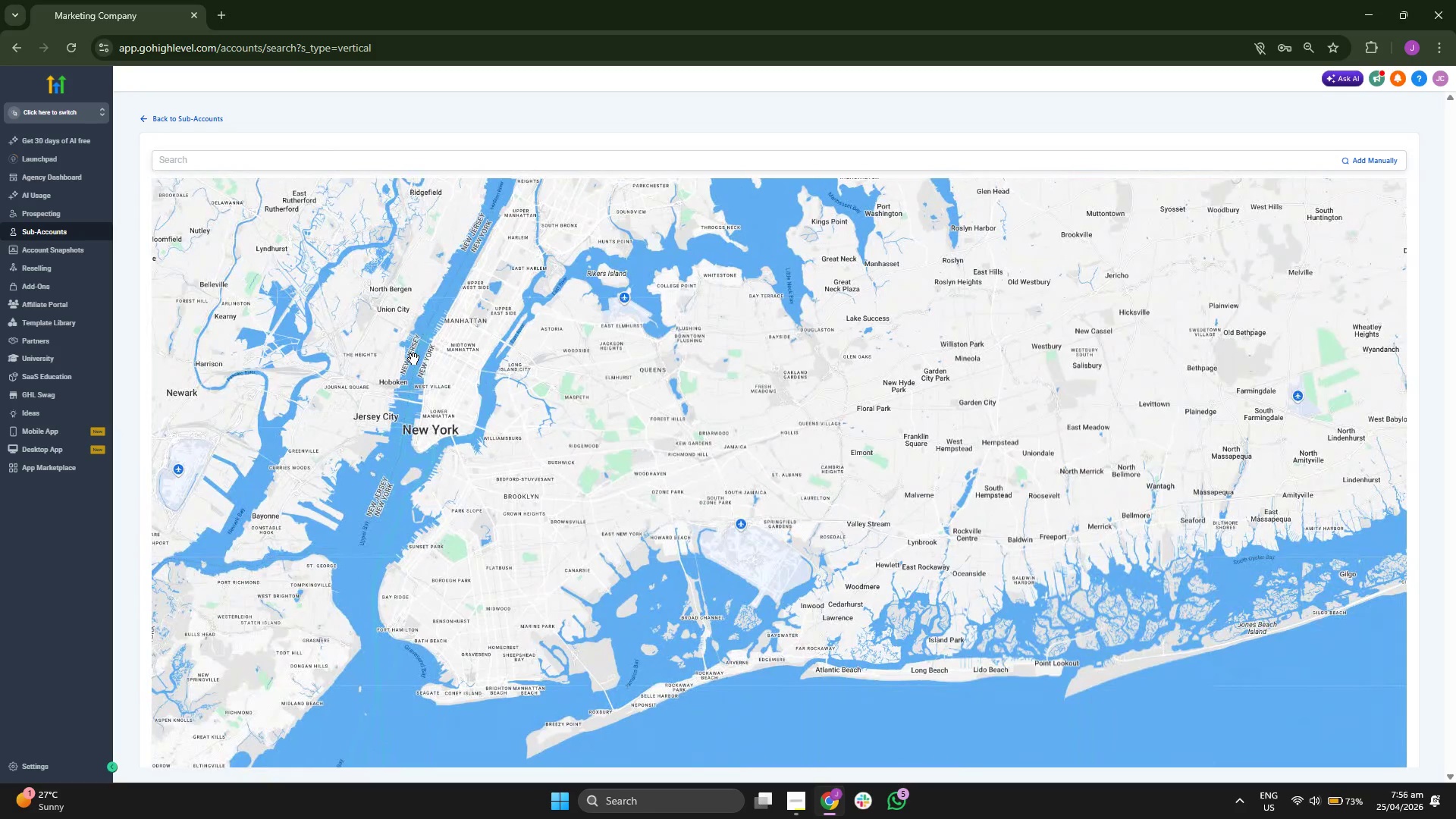 
wait(7.99)
 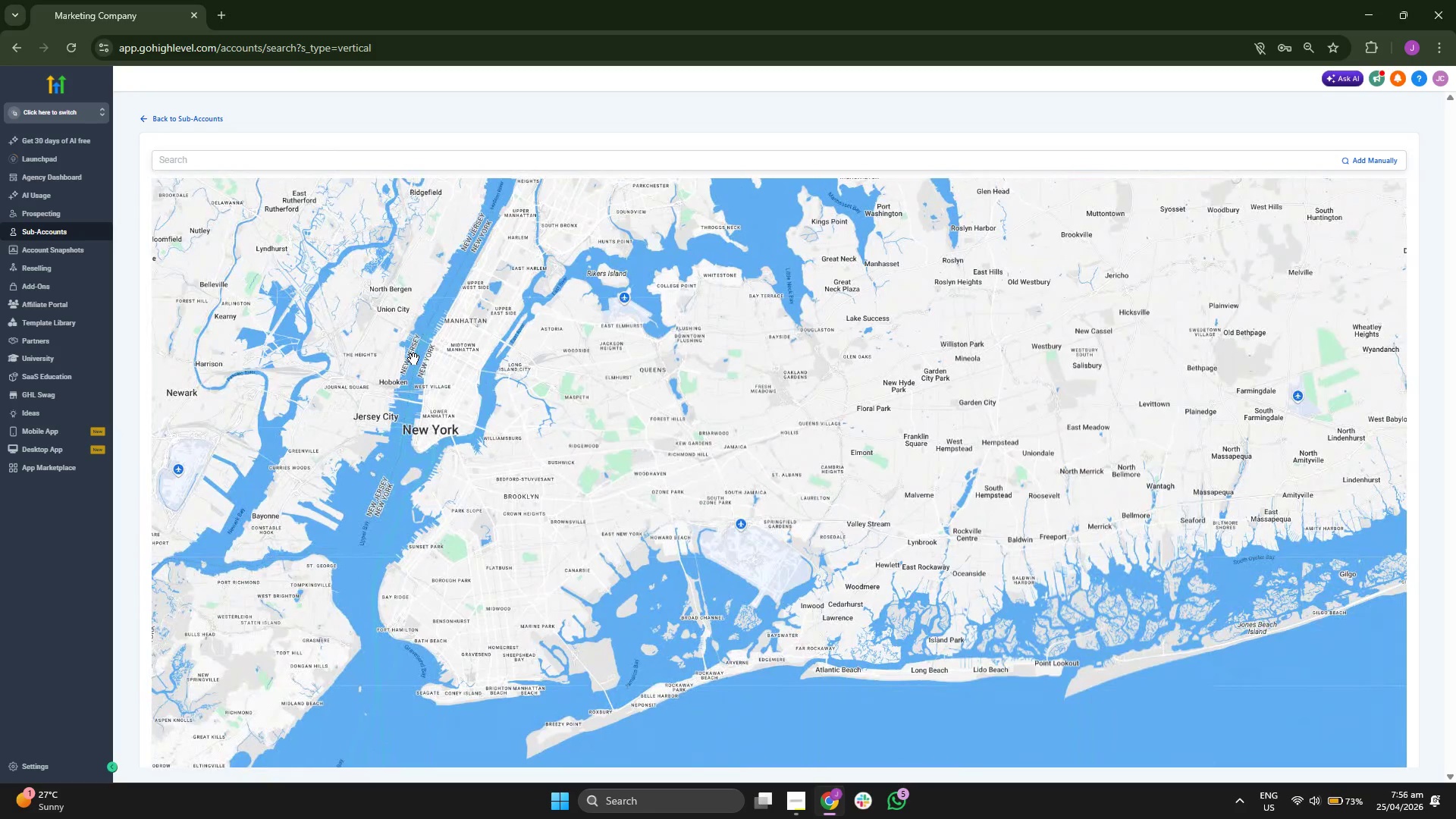 
scroll: coordinate [413, 359], scroll_direction: up, amount: 1.0
 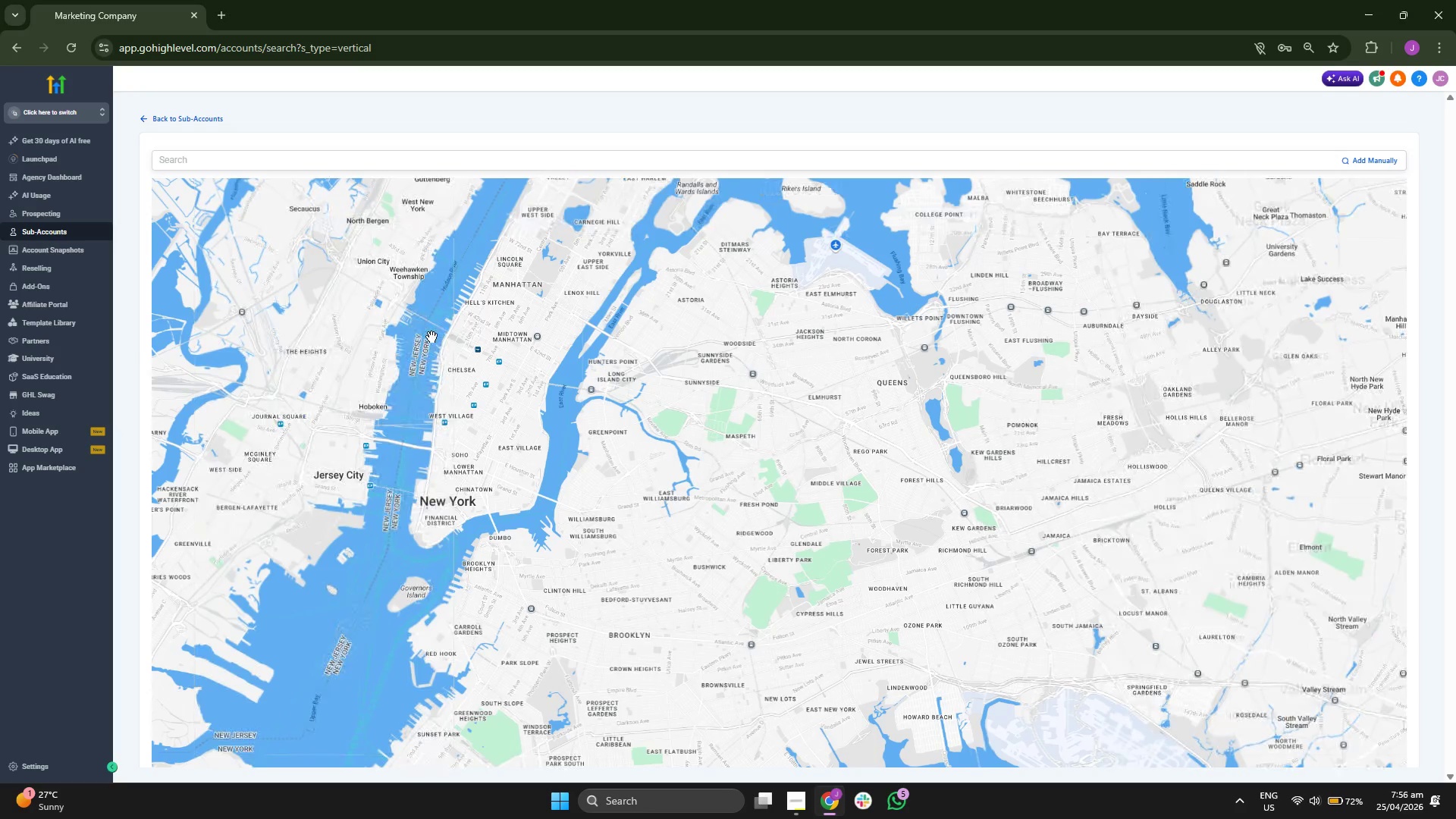 
left_click_drag(start_coordinate=[431, 335], to_coordinate=[419, 322])
 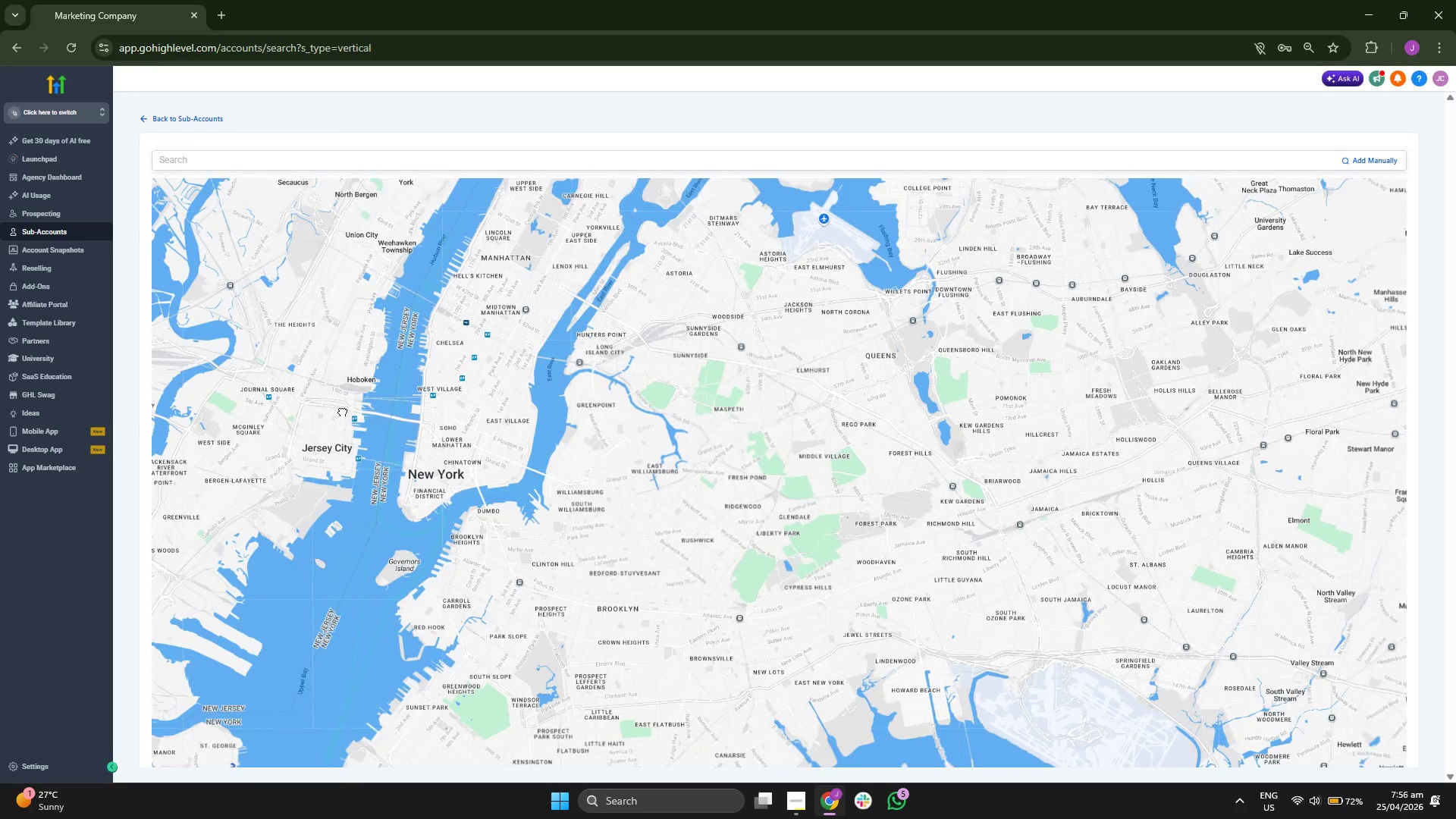 
left_click_drag(start_coordinate=[342, 415], to_coordinate=[367, 312])
 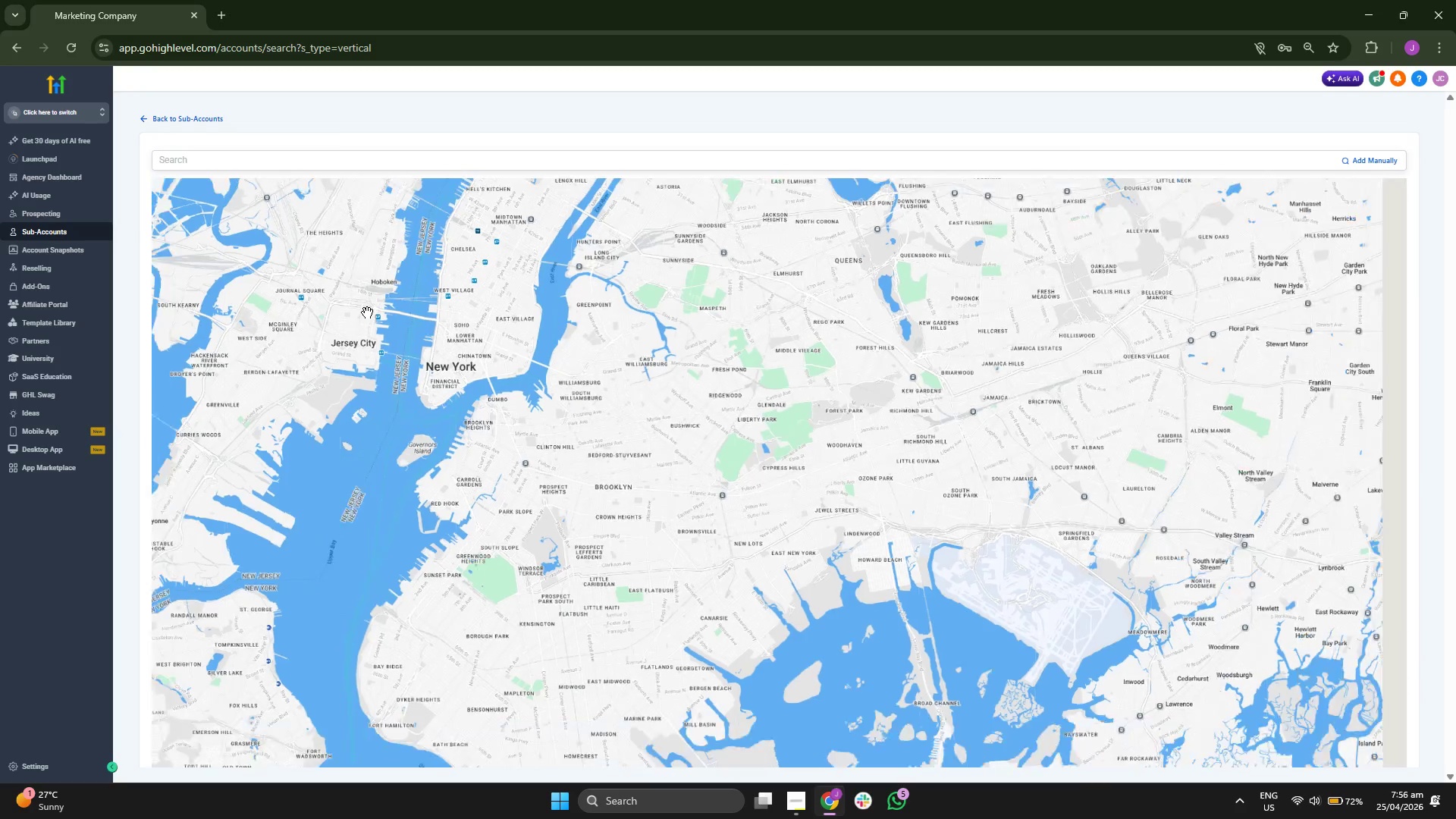 
scroll: coordinate [367, 312], scroll_direction: down, amount: 1.0
 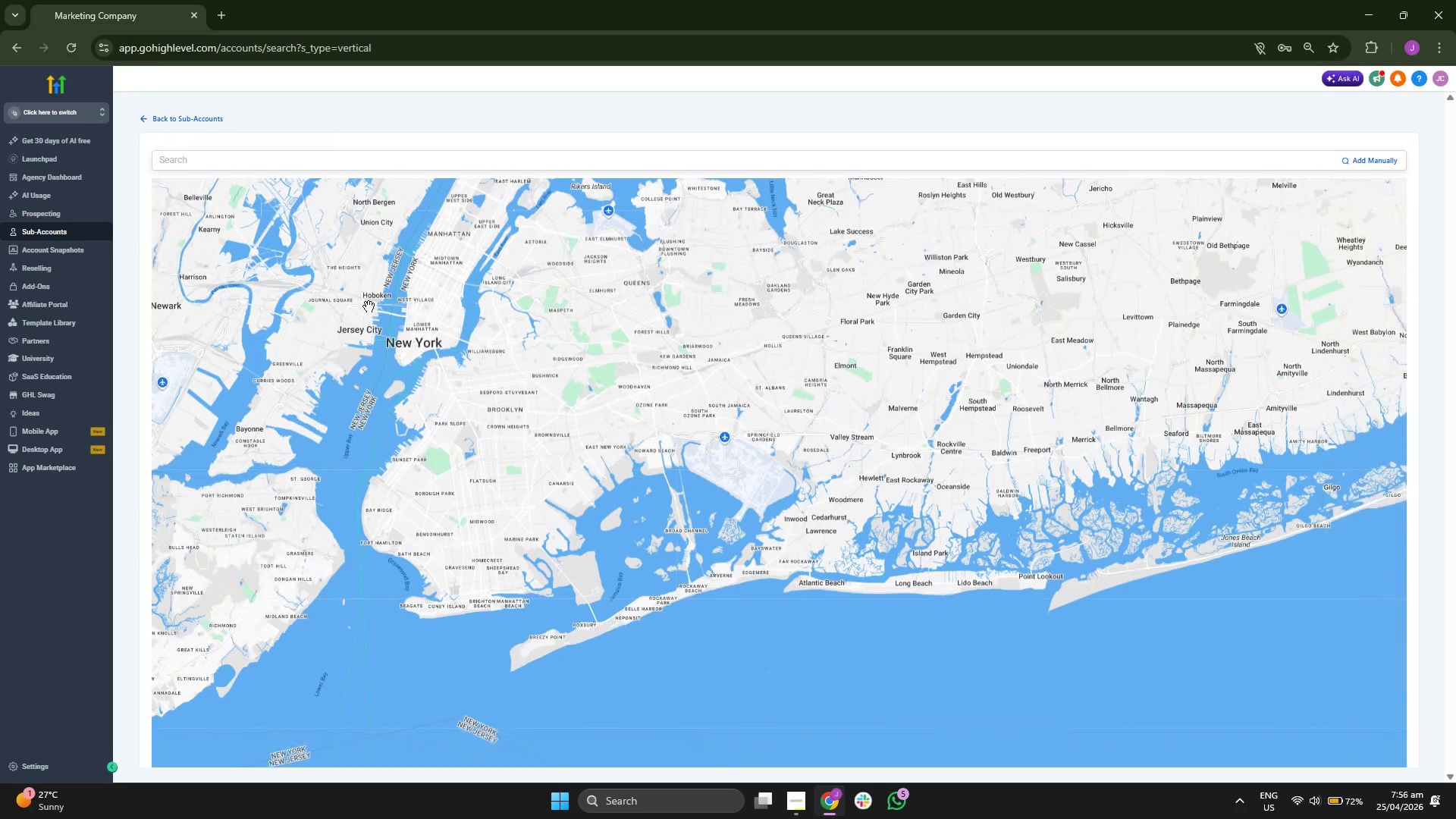 
left_click_drag(start_coordinate=[358, 303], to_coordinate=[365, 328])
 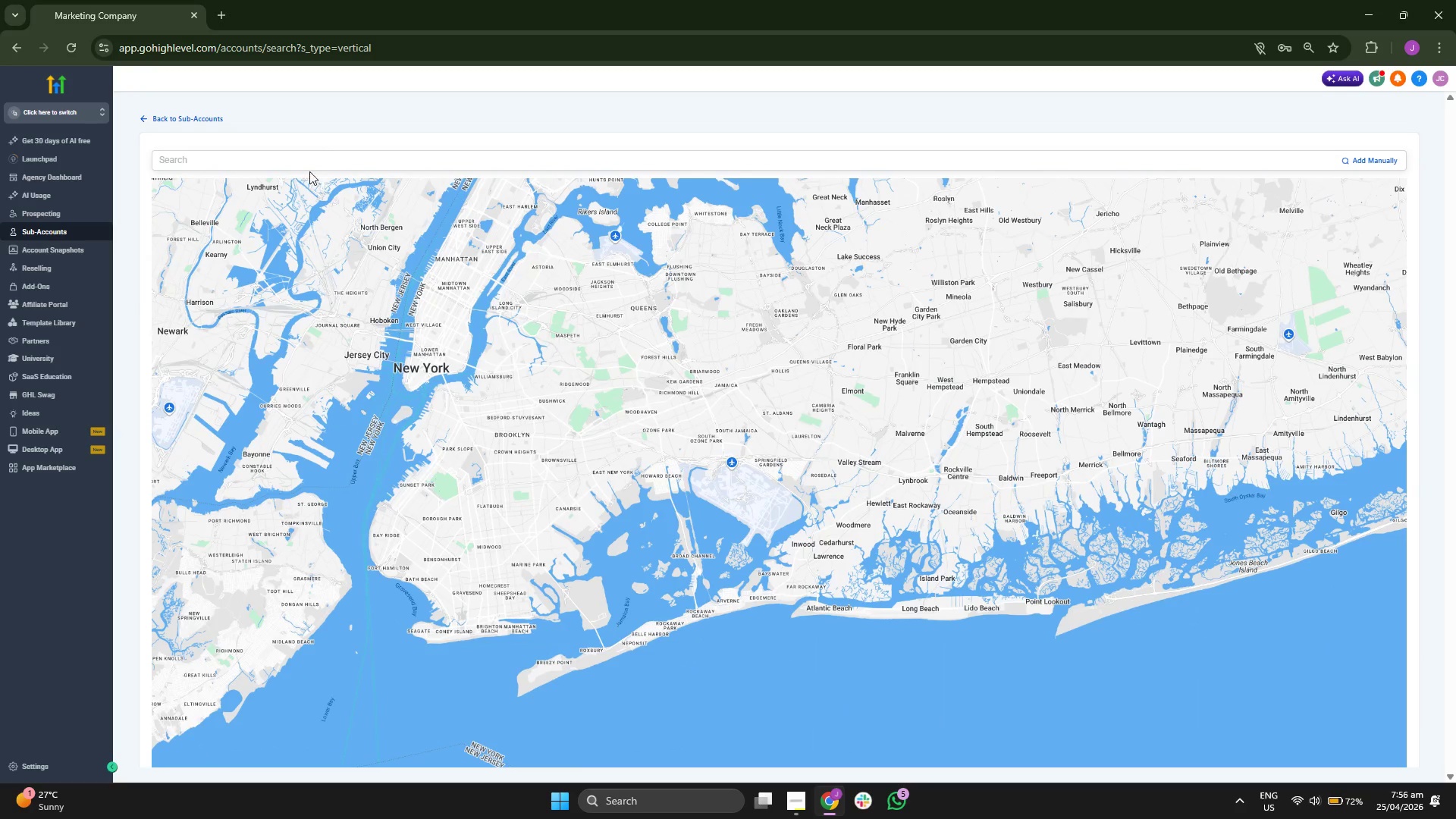 
left_click([316, 165])
 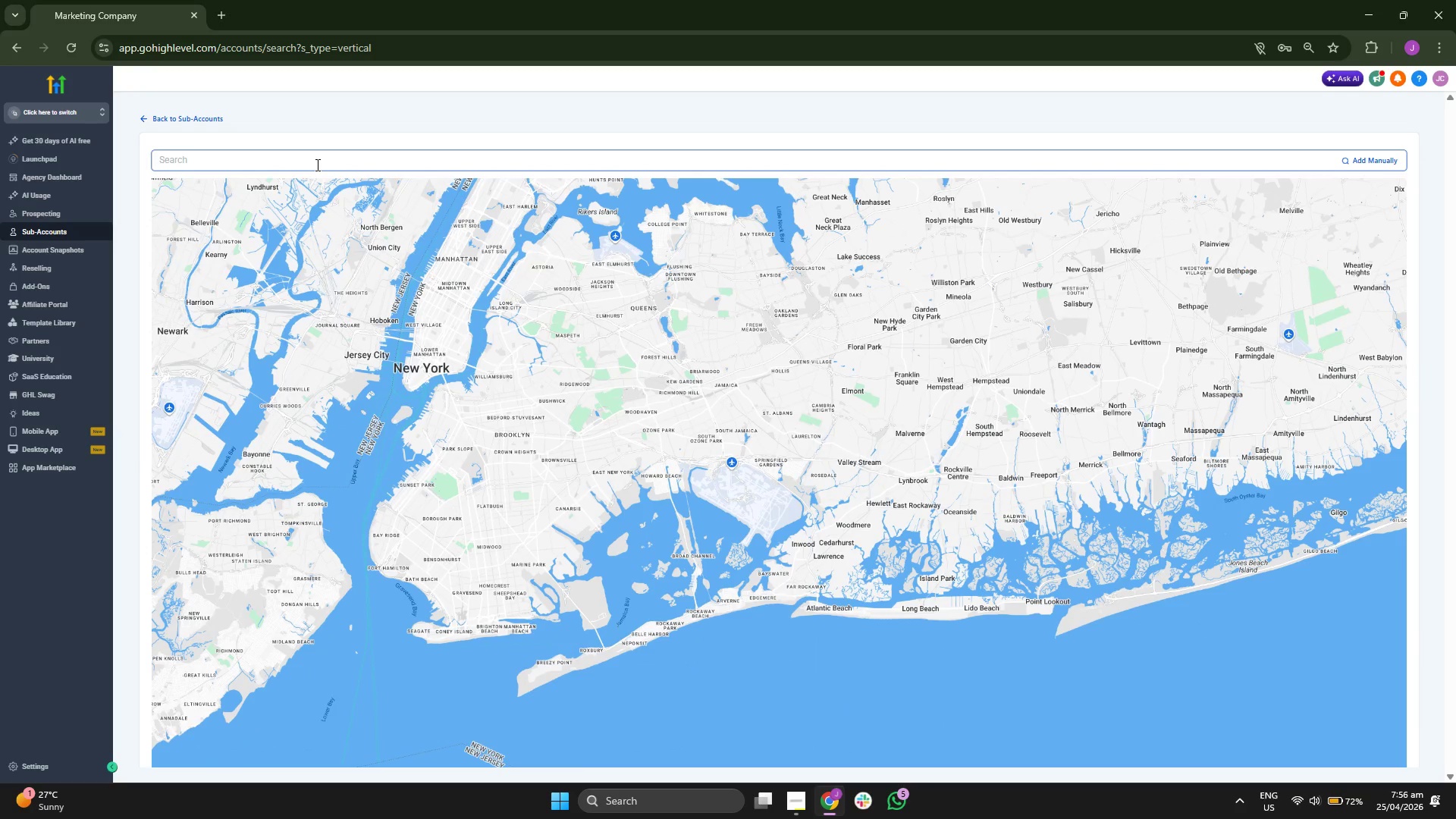 
type(Bay ridge)
 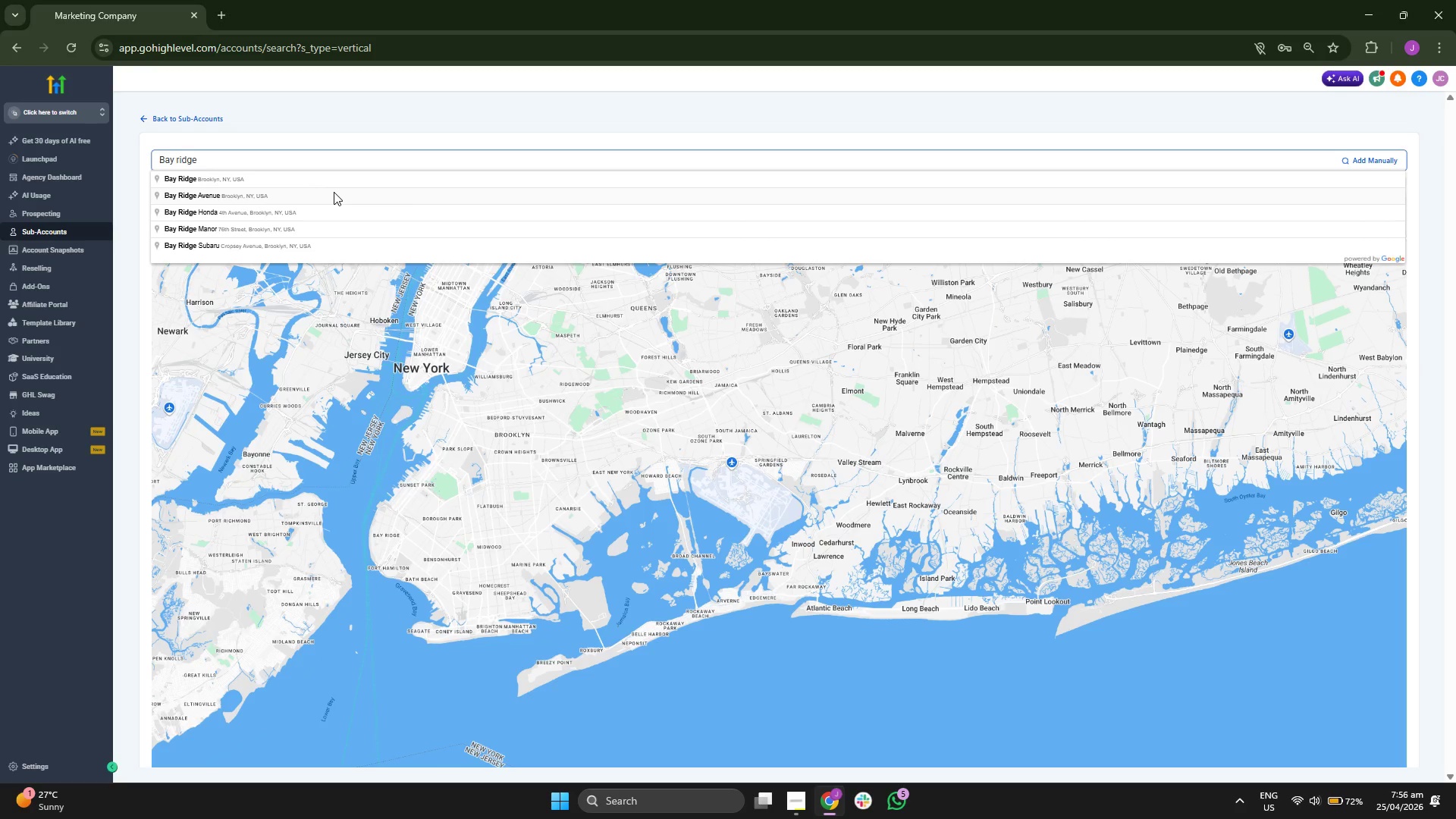 
left_click([334, 192])
 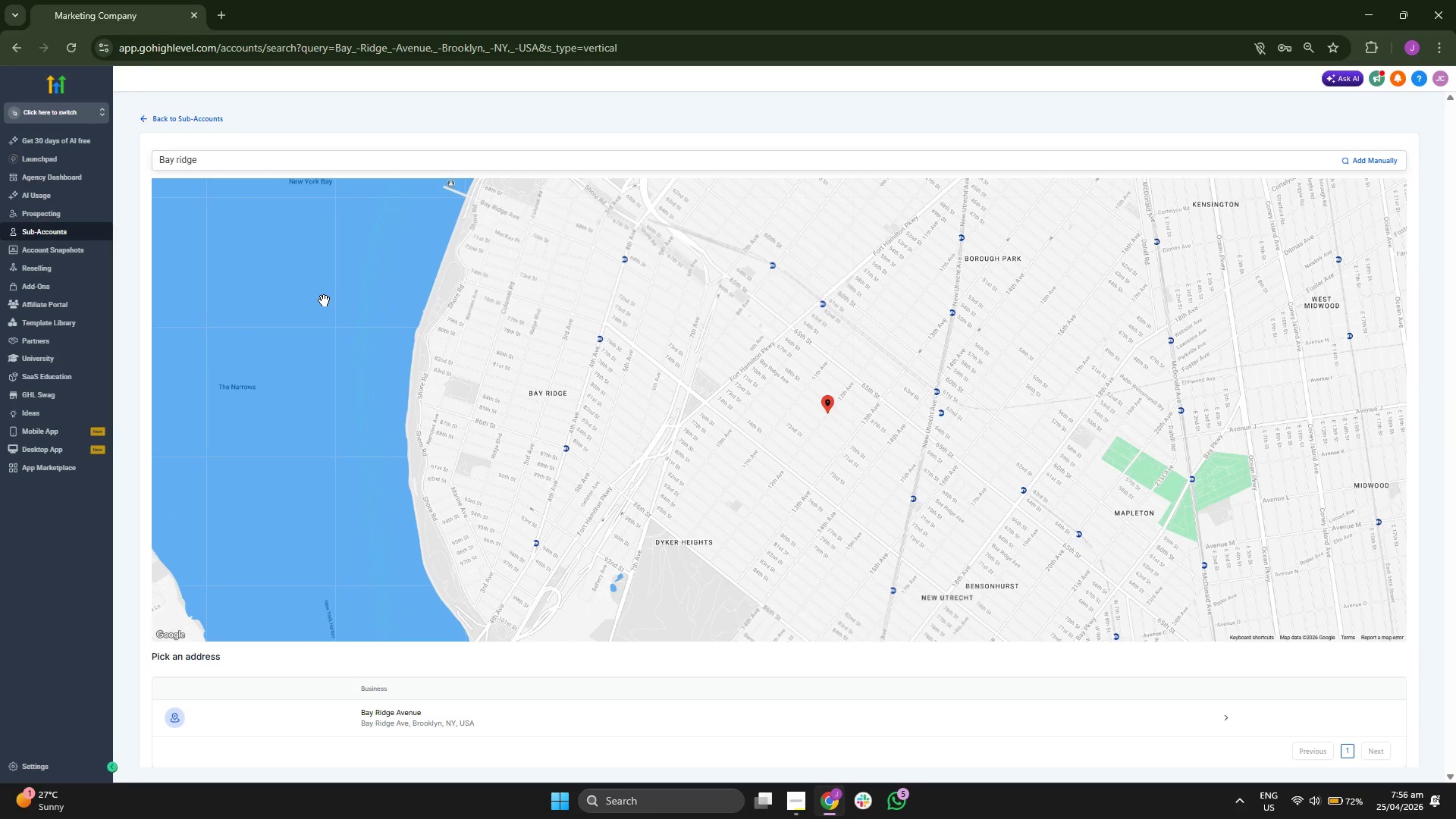 
left_click_drag(start_coordinate=[323, 314], to_coordinate=[333, 331])
 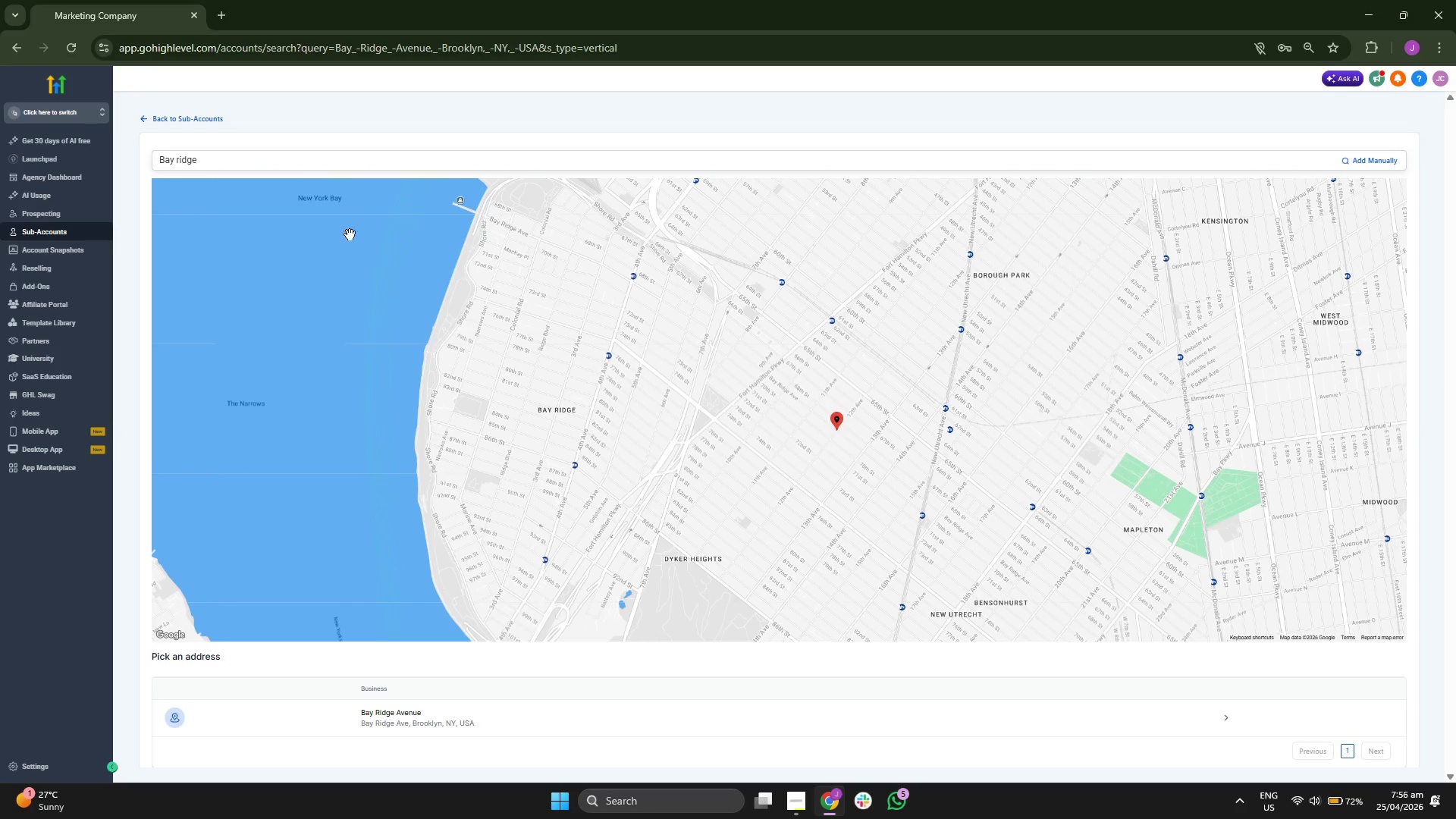 
left_click_drag(start_coordinate=[511, 319], to_coordinate=[505, 365])
 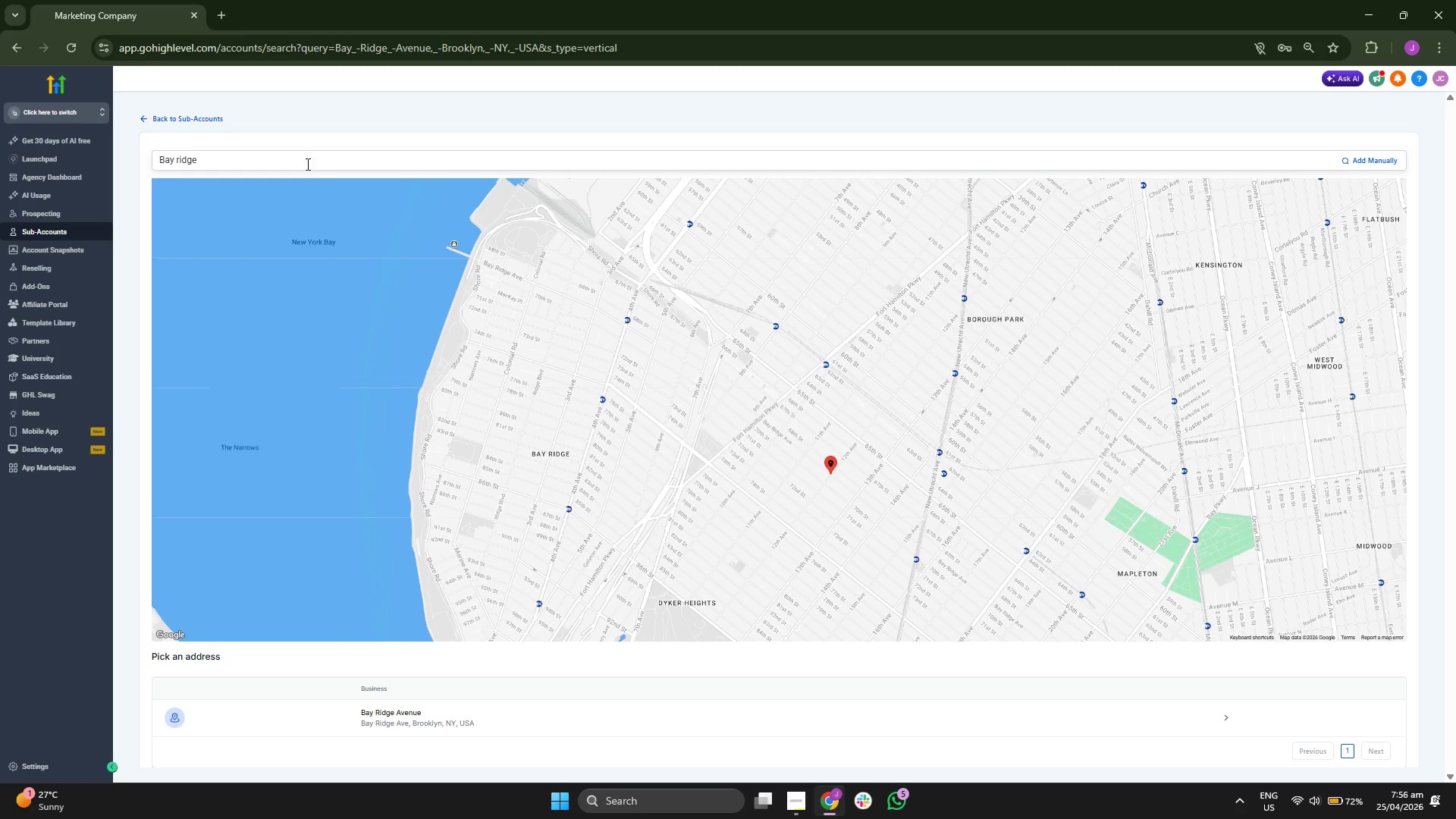 
left_click([300, 155])
 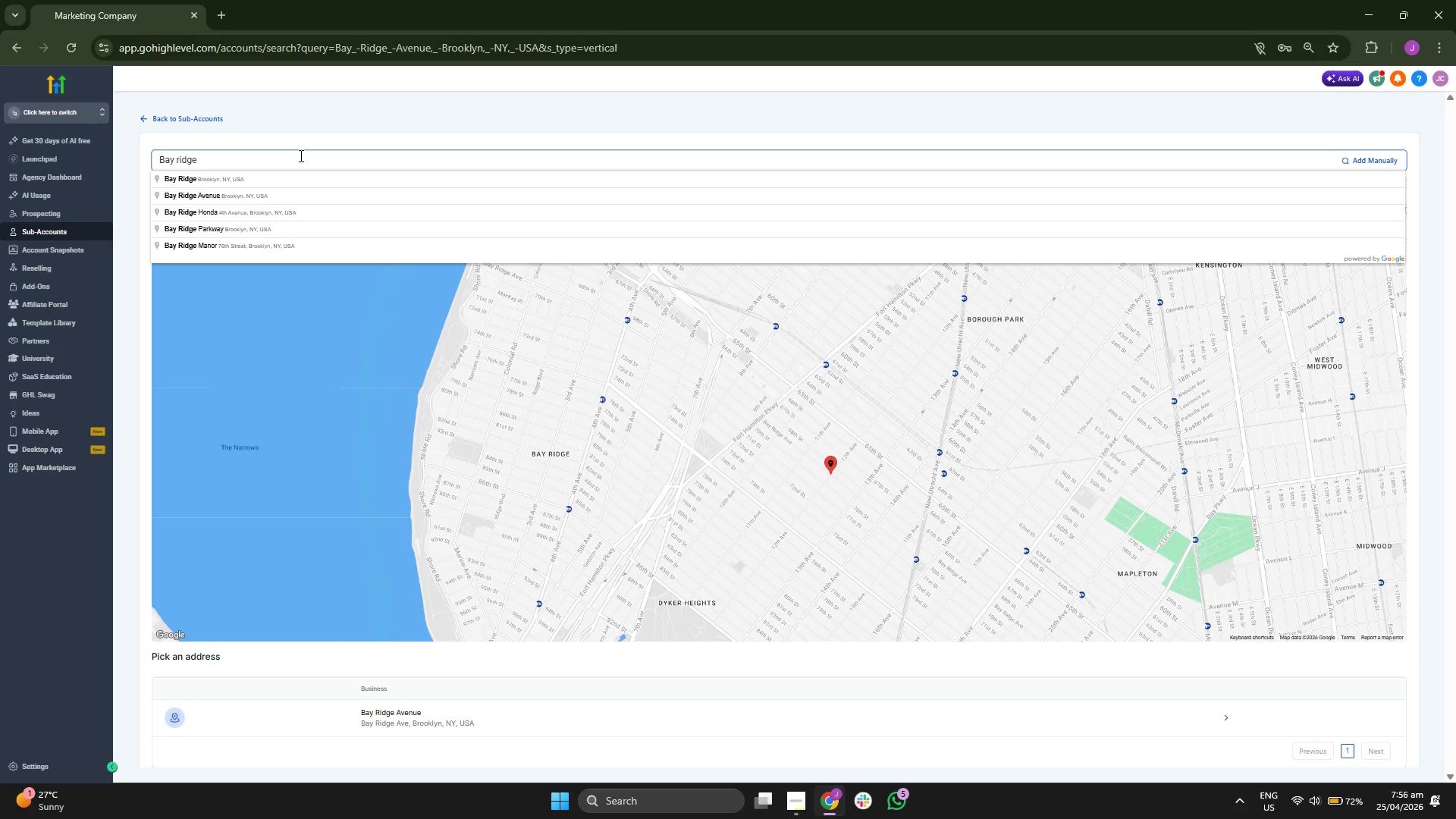 
type( 84th)
 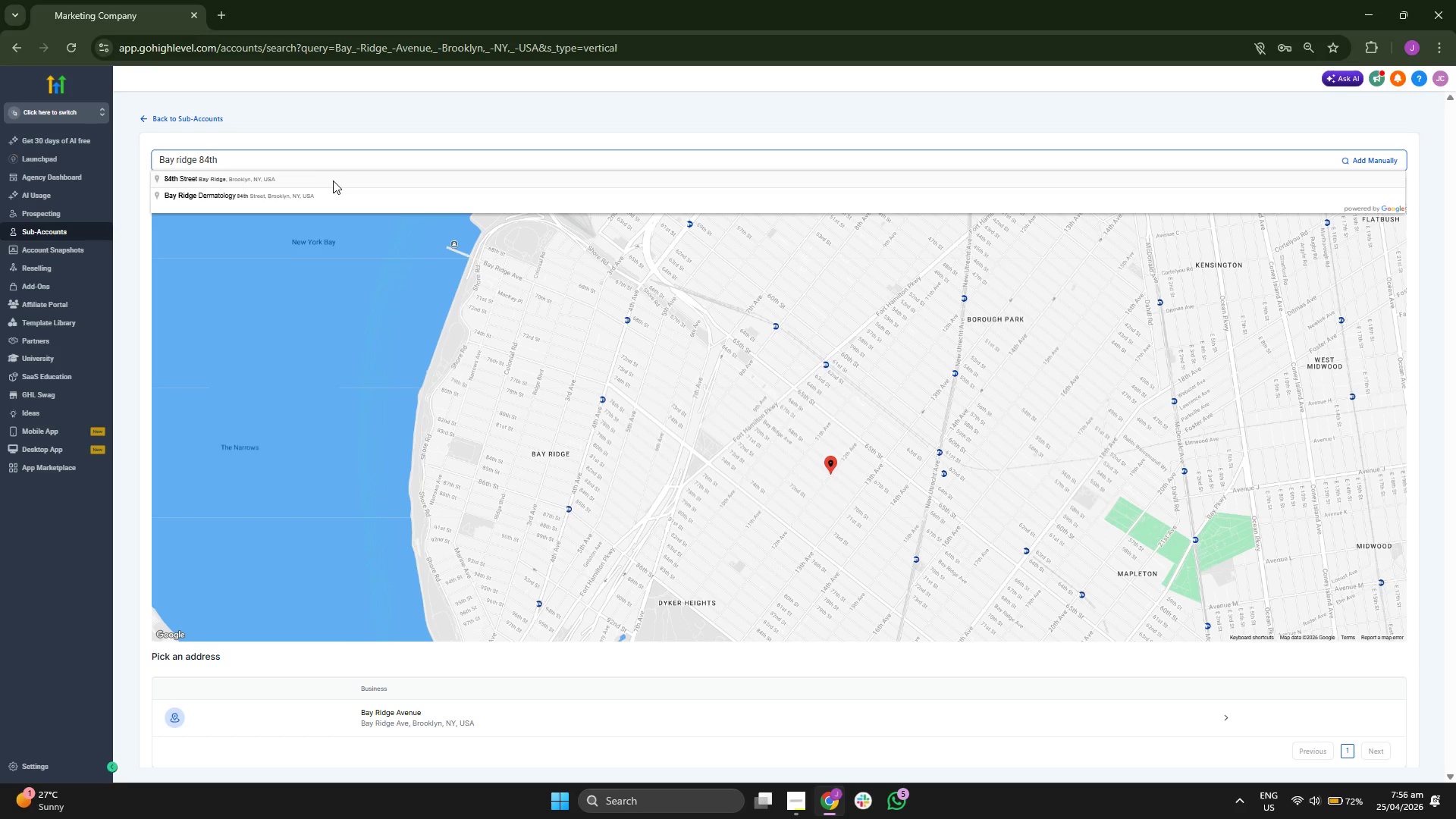 
left_click([334, 194])
 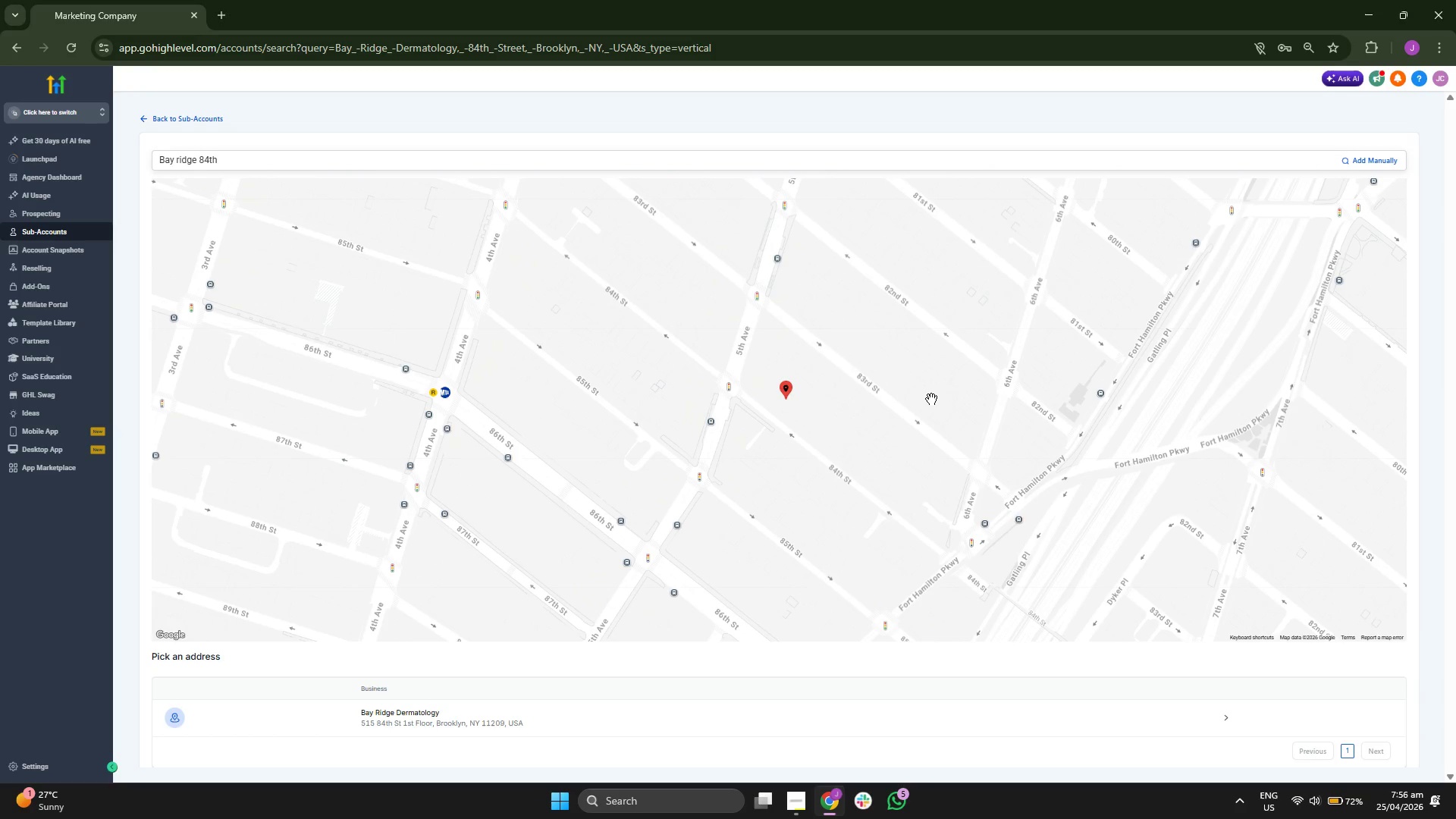 
scroll: coordinate [931, 399], scroll_direction: down, amount: 2.0
 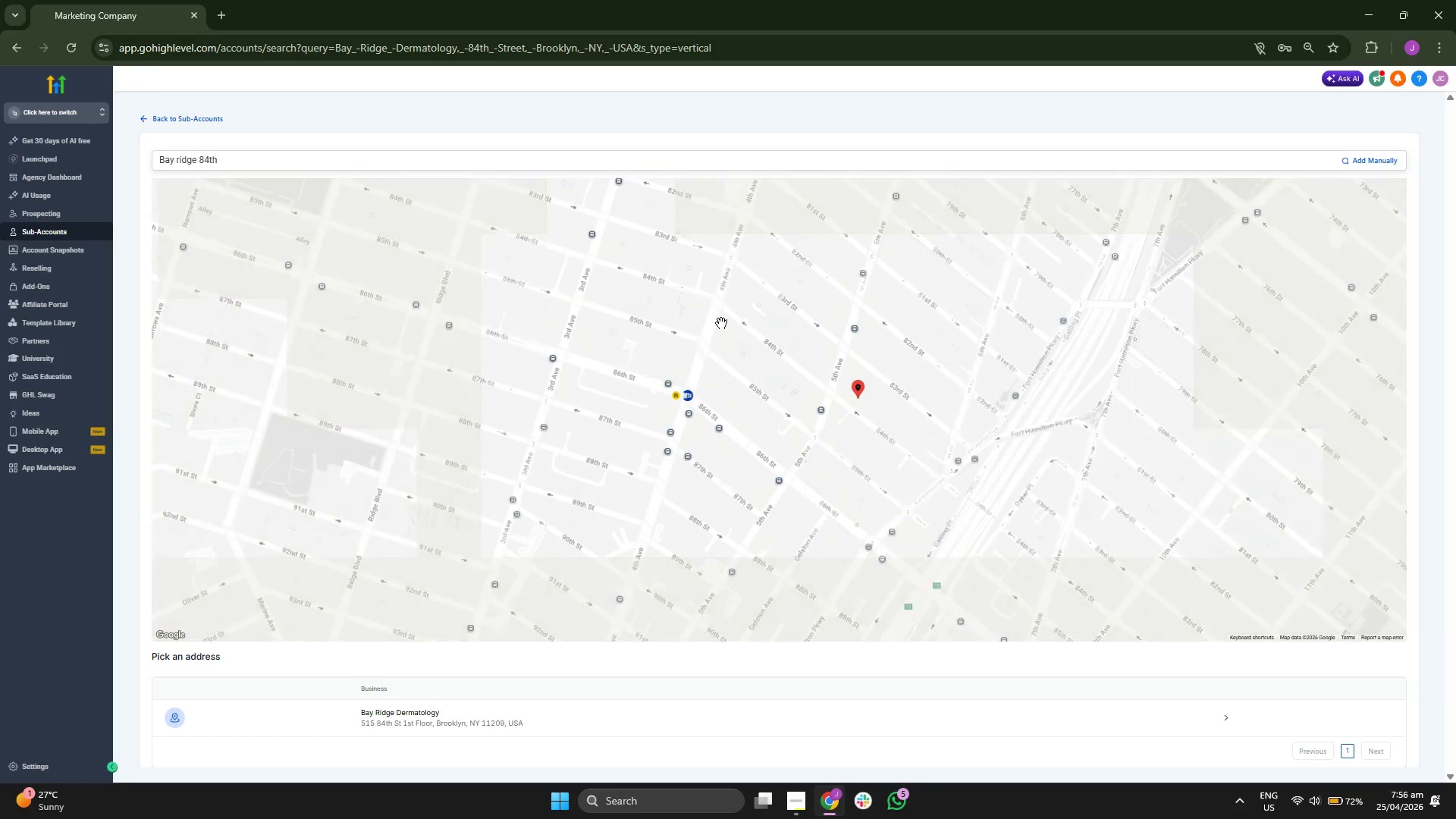 
left_click_drag(start_coordinate=[698, 315], to_coordinate=[697, 344])
 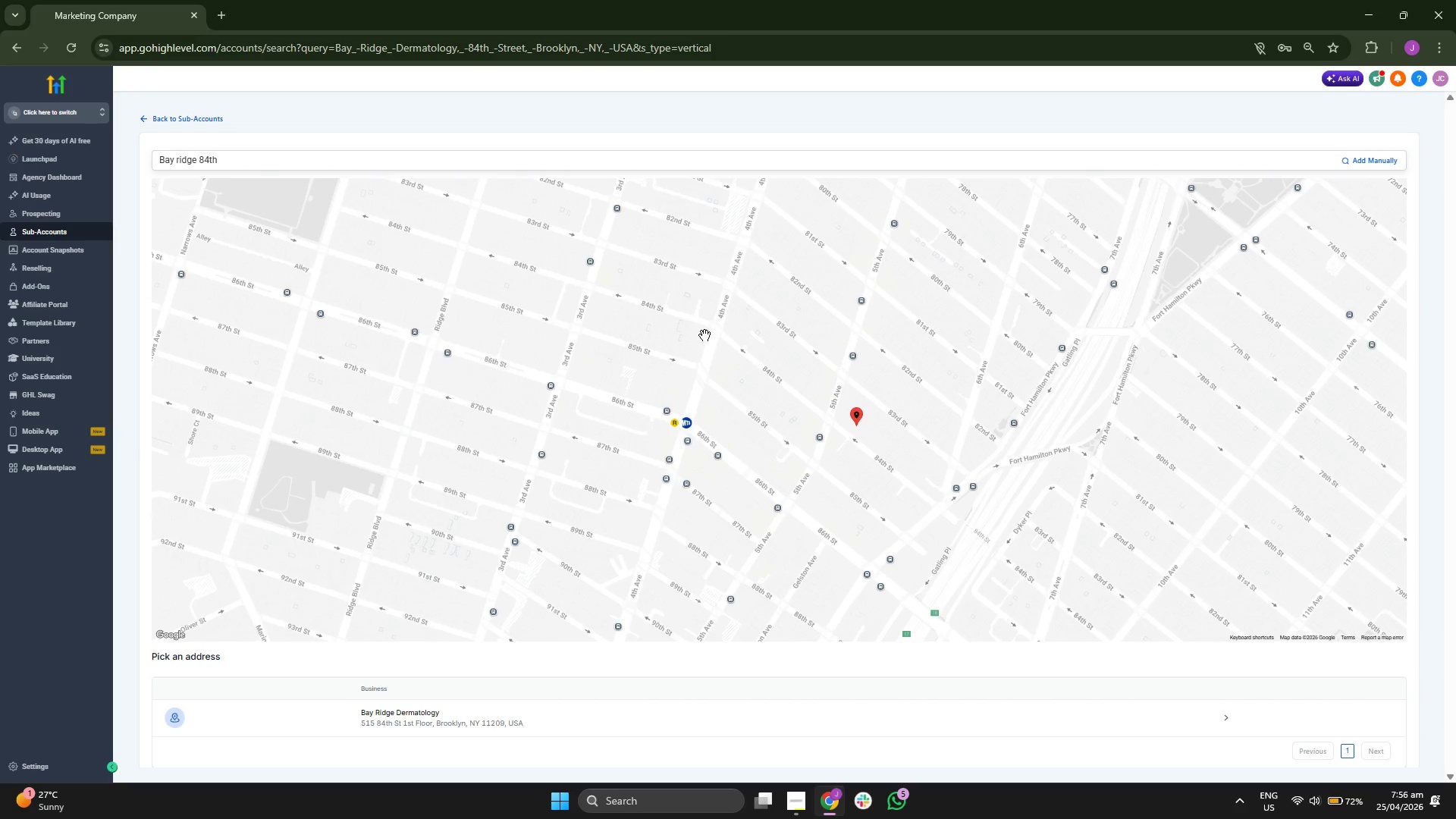 
left_click_drag(start_coordinate=[707, 333], to_coordinate=[713, 560])
 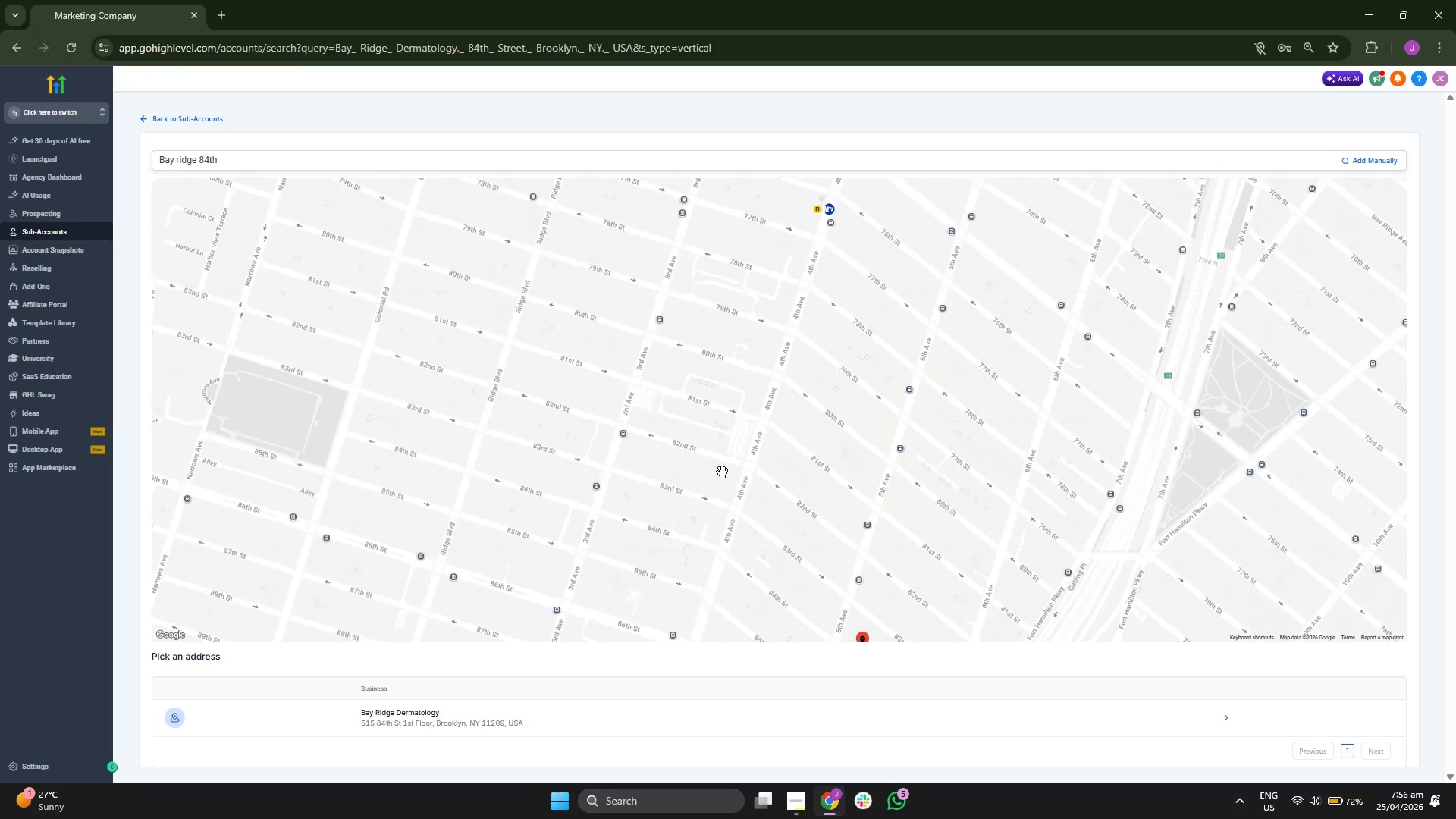 
scroll: coordinate [722, 467], scroll_direction: down, amount: 5.0
 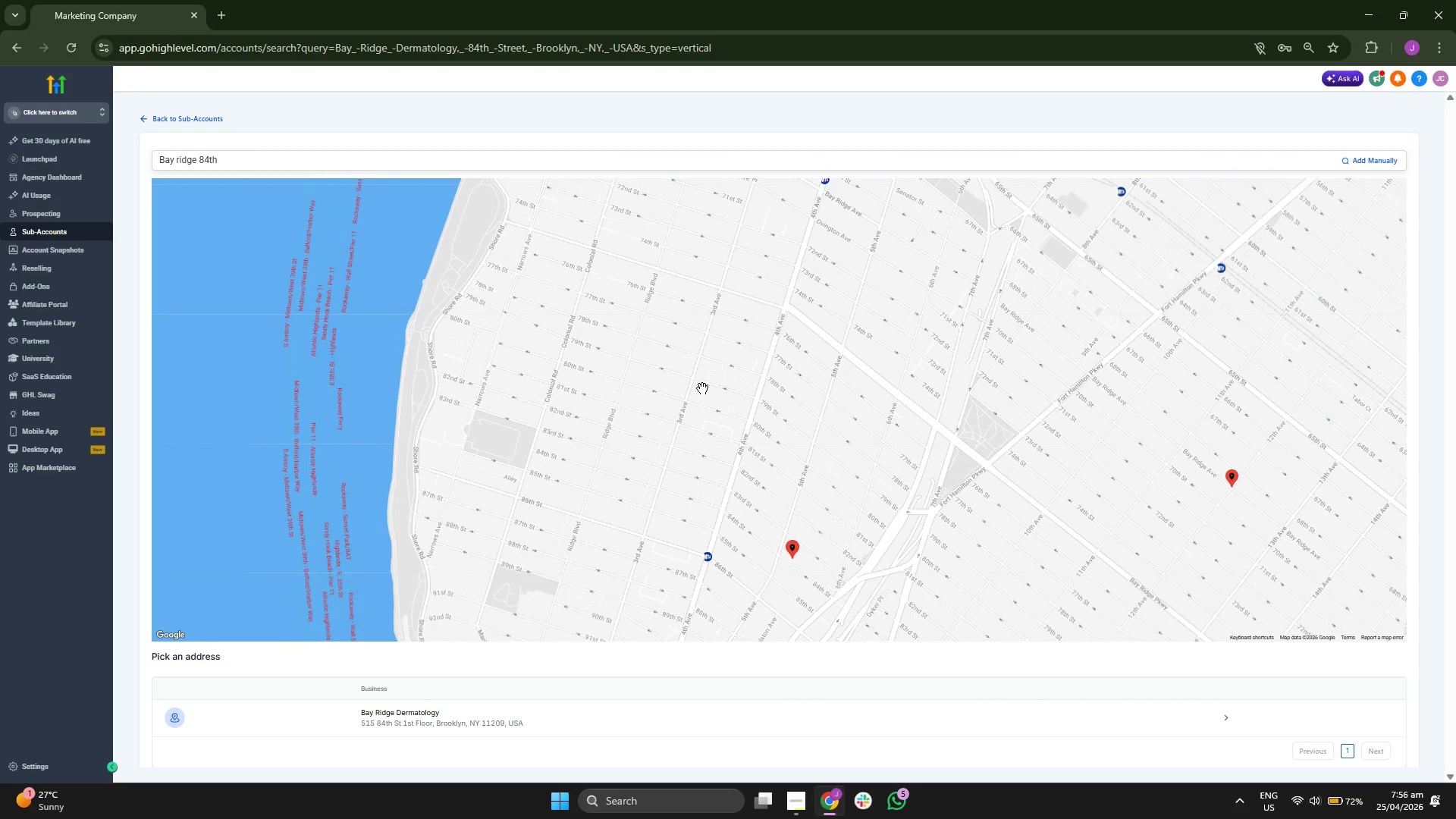 
scroll: coordinate [701, 388], scroll_direction: up, amount: 2.0
 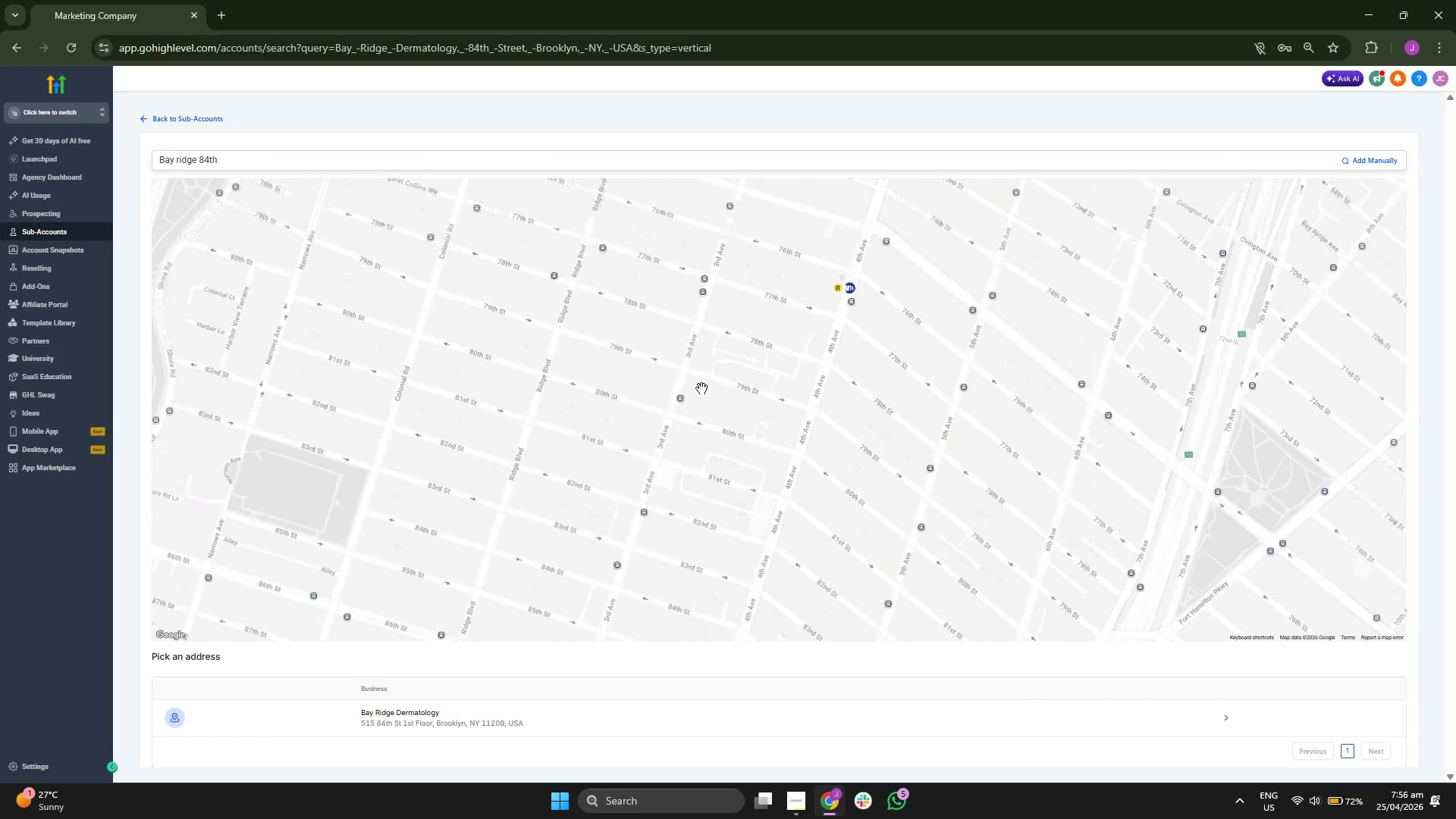 
scroll: coordinate [701, 388], scroll_direction: down, amount: 5.0
 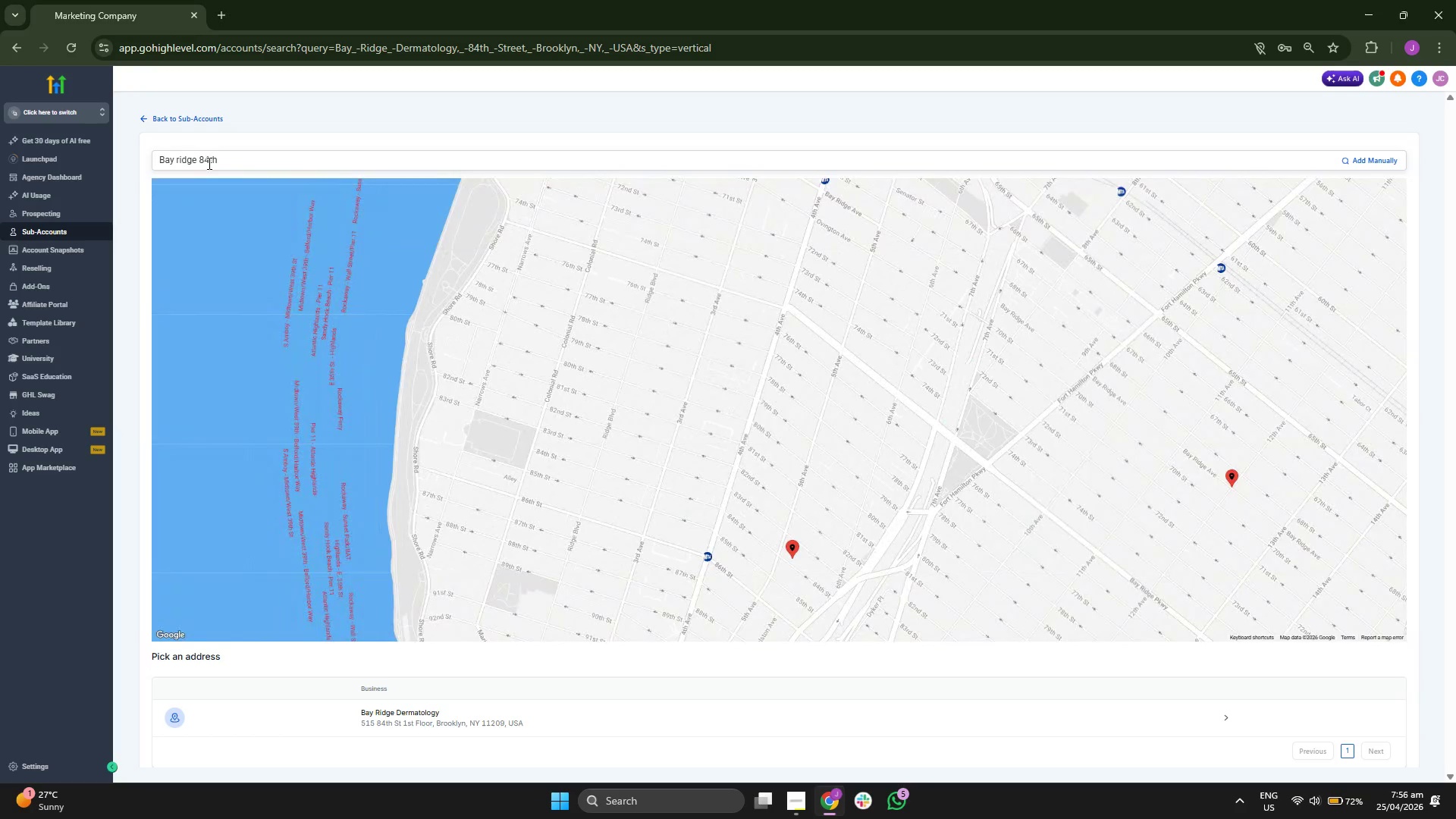 
left_click([208, 163])
 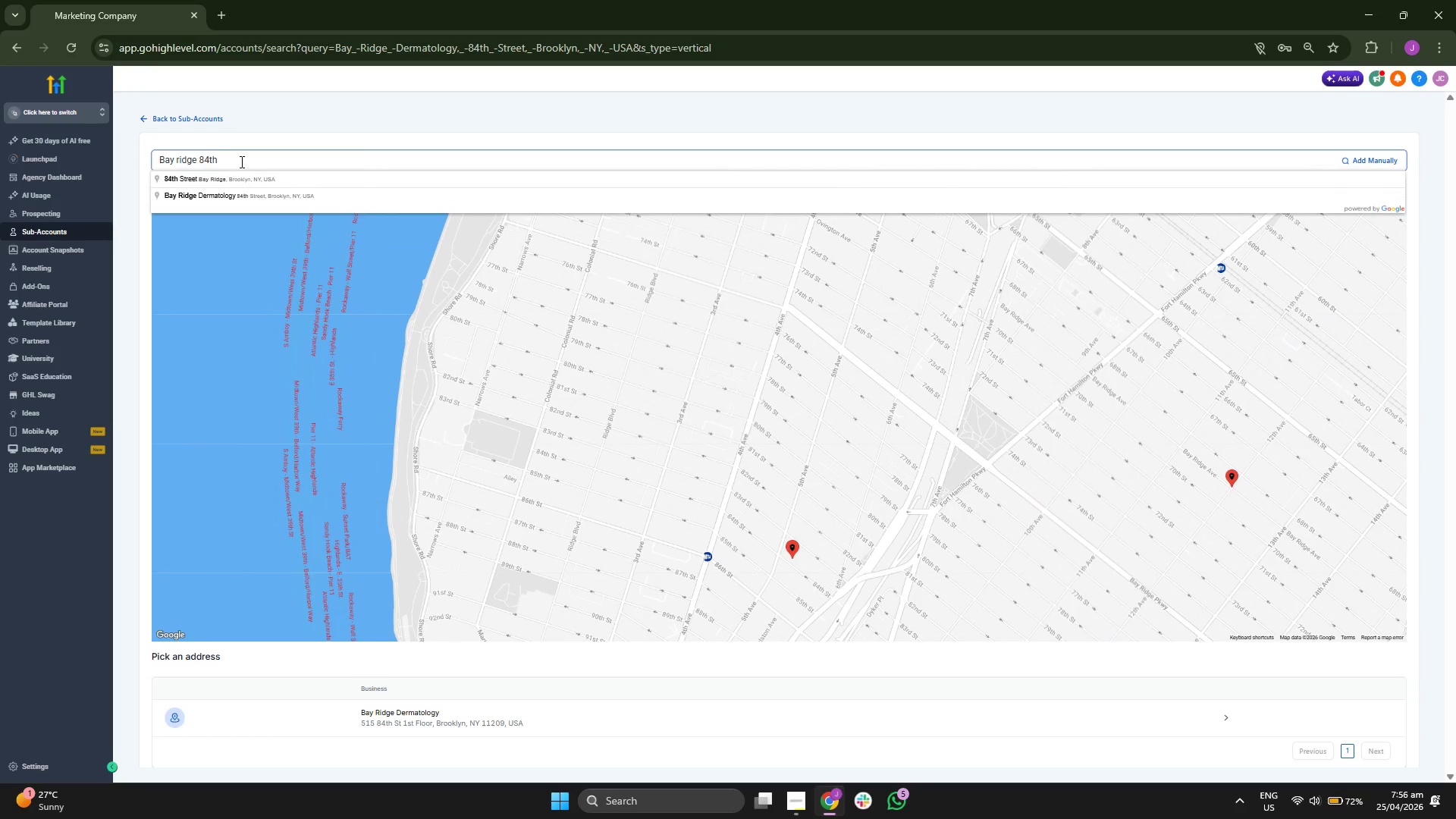 
key(Backspace)
key(Backspace)
type(79)
 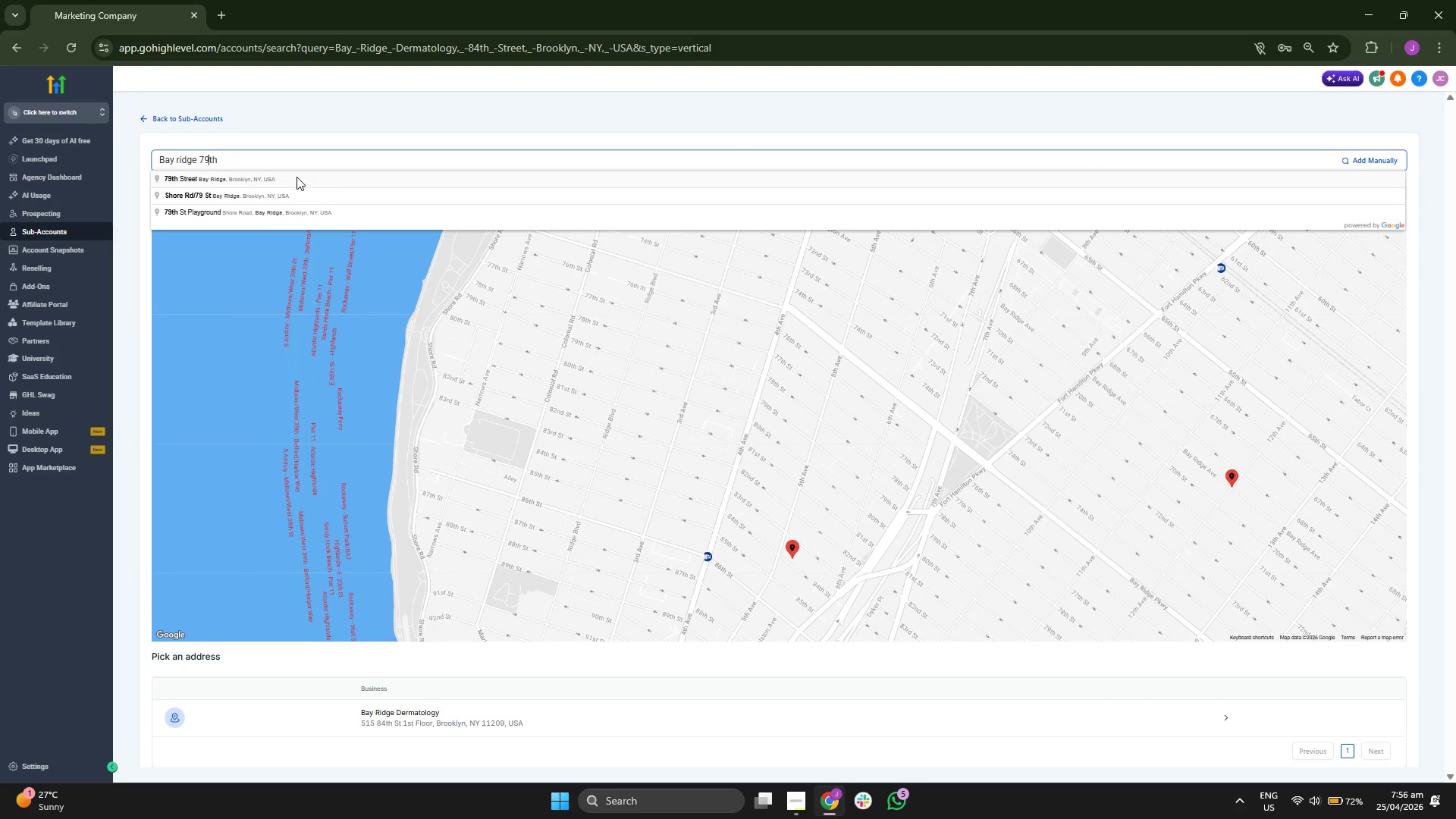 
left_click([337, 182])
 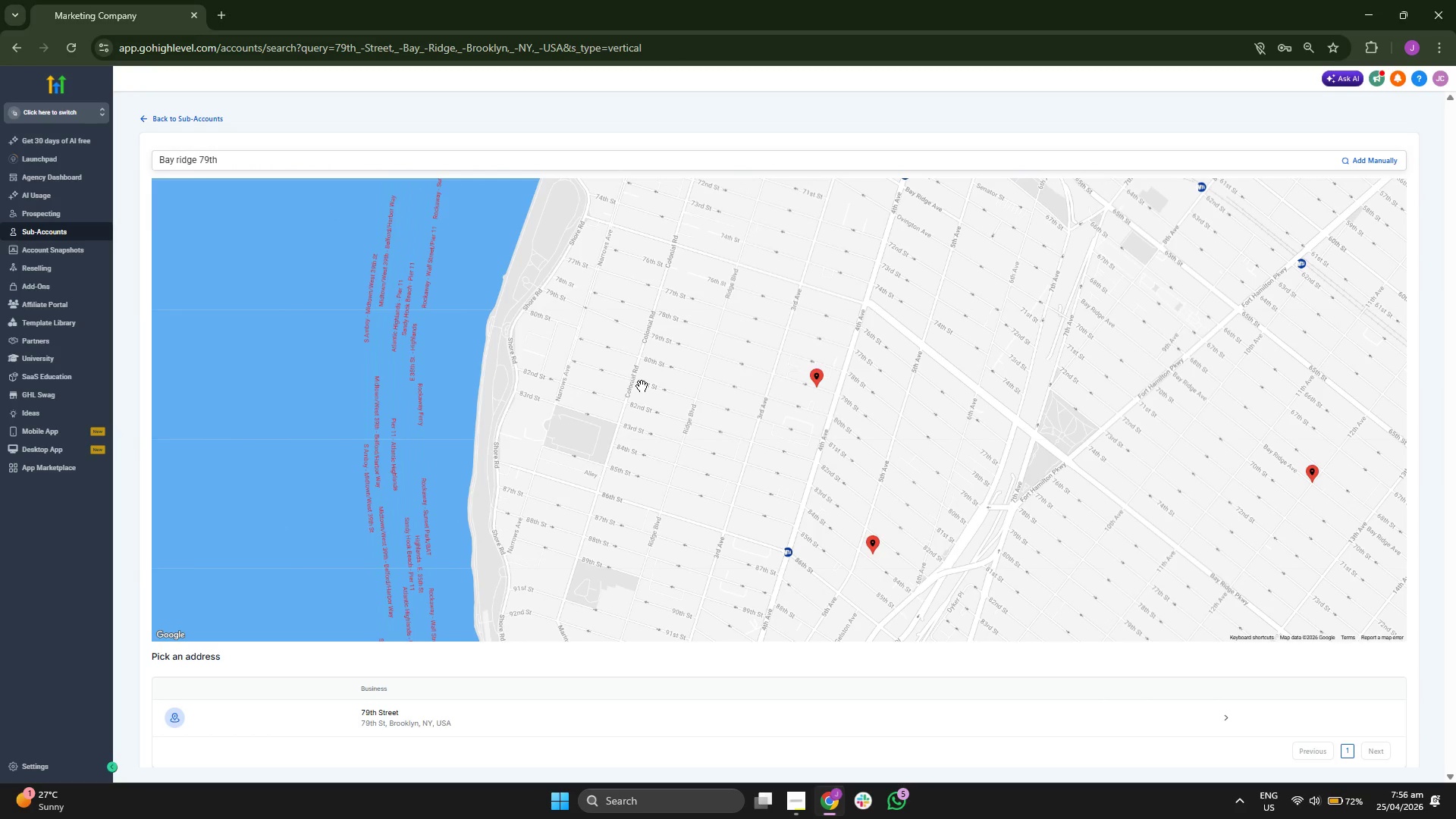 
scroll: coordinate [642, 386], scroll_direction: down, amount: 2.0
 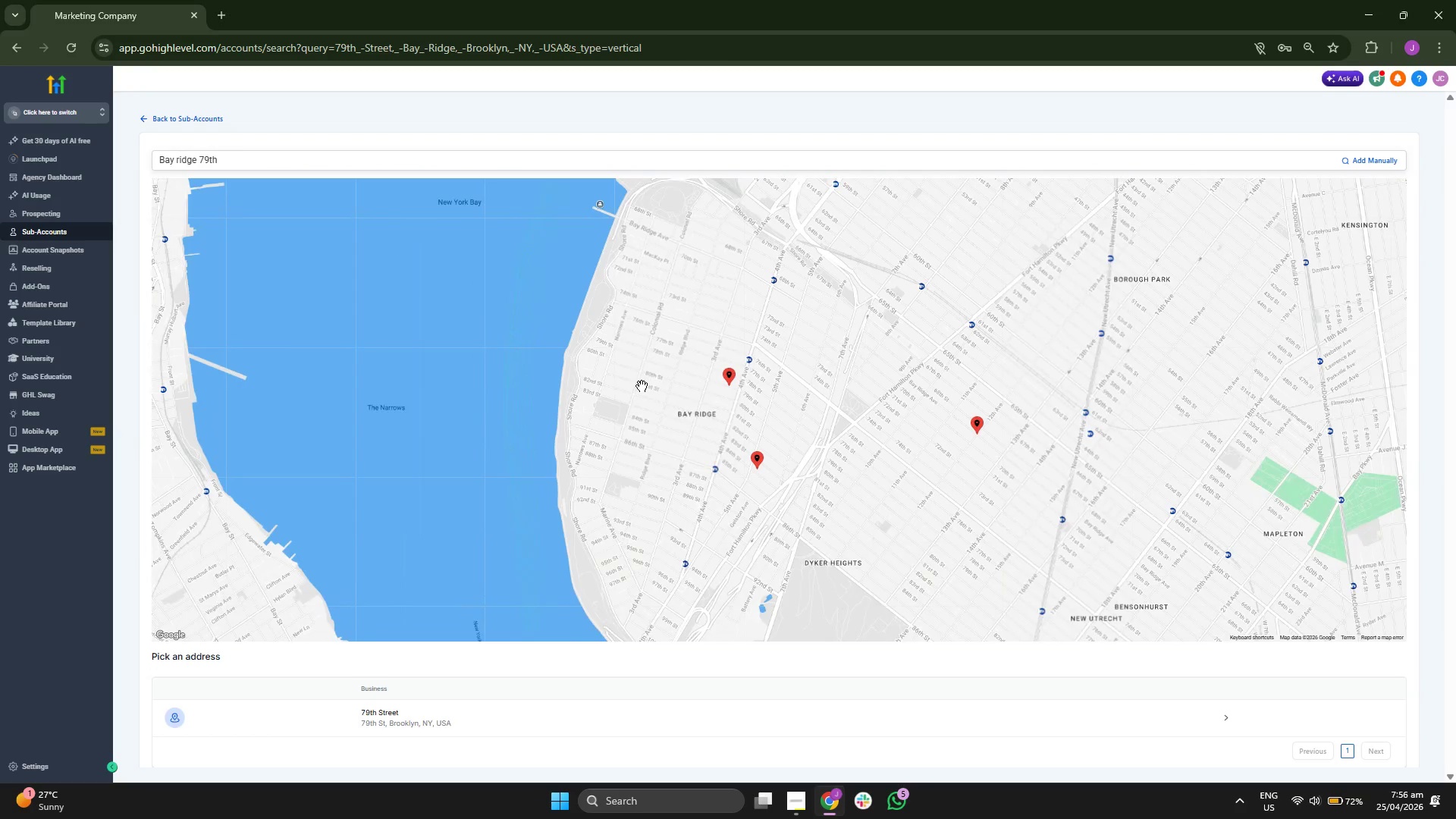 
left_click_drag(start_coordinate=[635, 372], to_coordinate=[585, 500])
 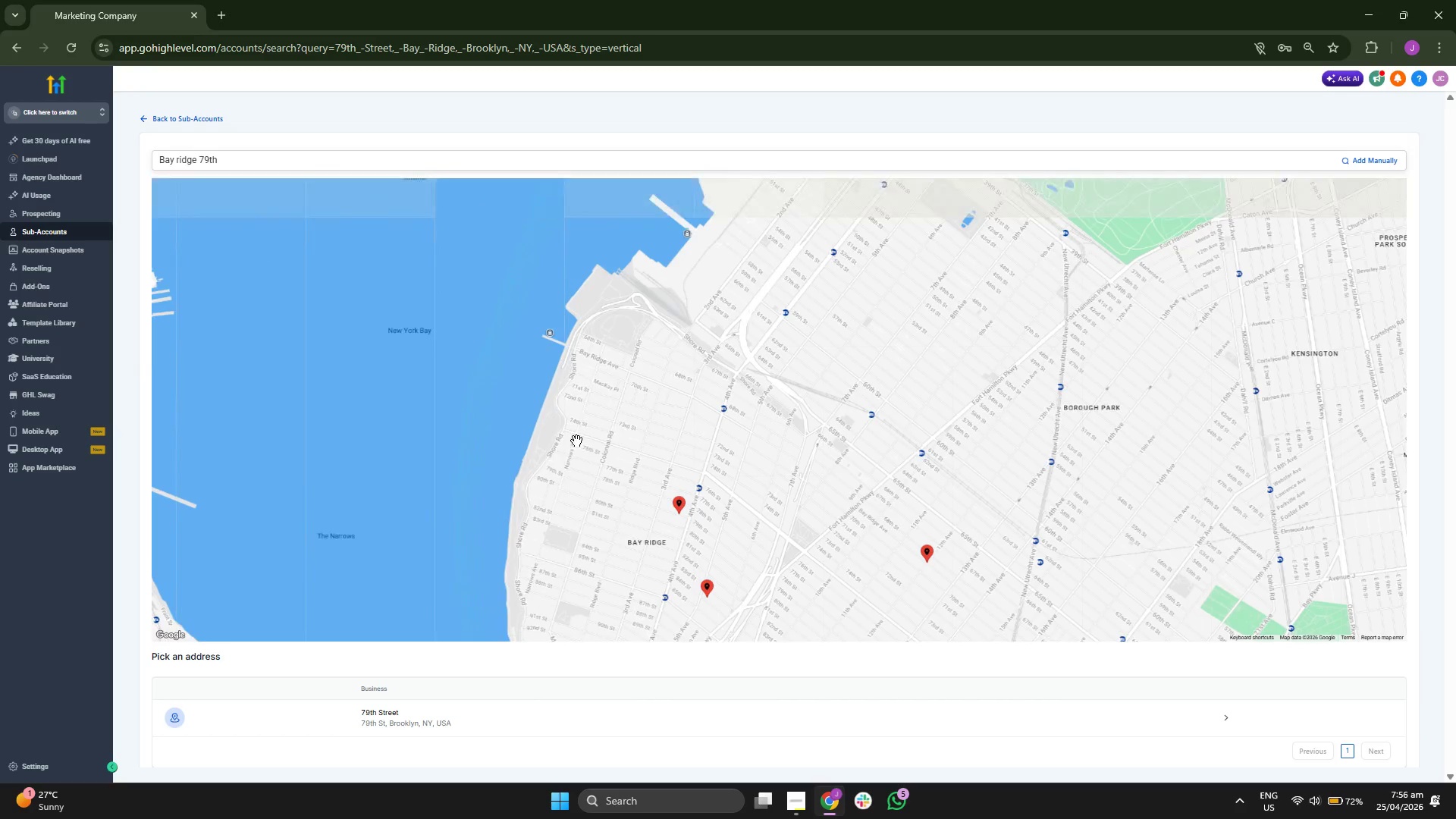 
left_click_drag(start_coordinate=[581, 435], to_coordinate=[466, 350])
 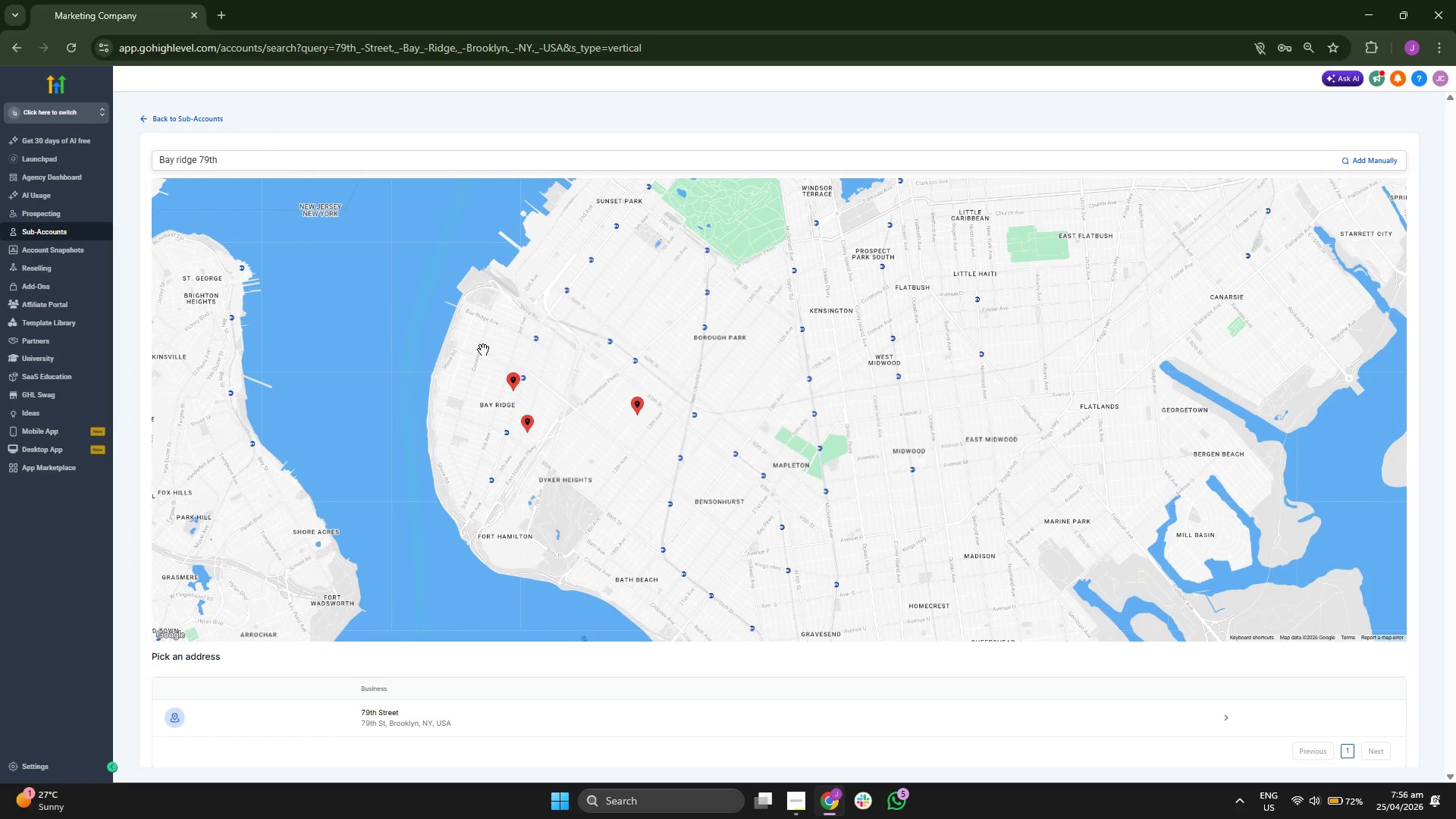 
scroll: coordinate [576, 438], scroll_direction: down, amount: 2.0
 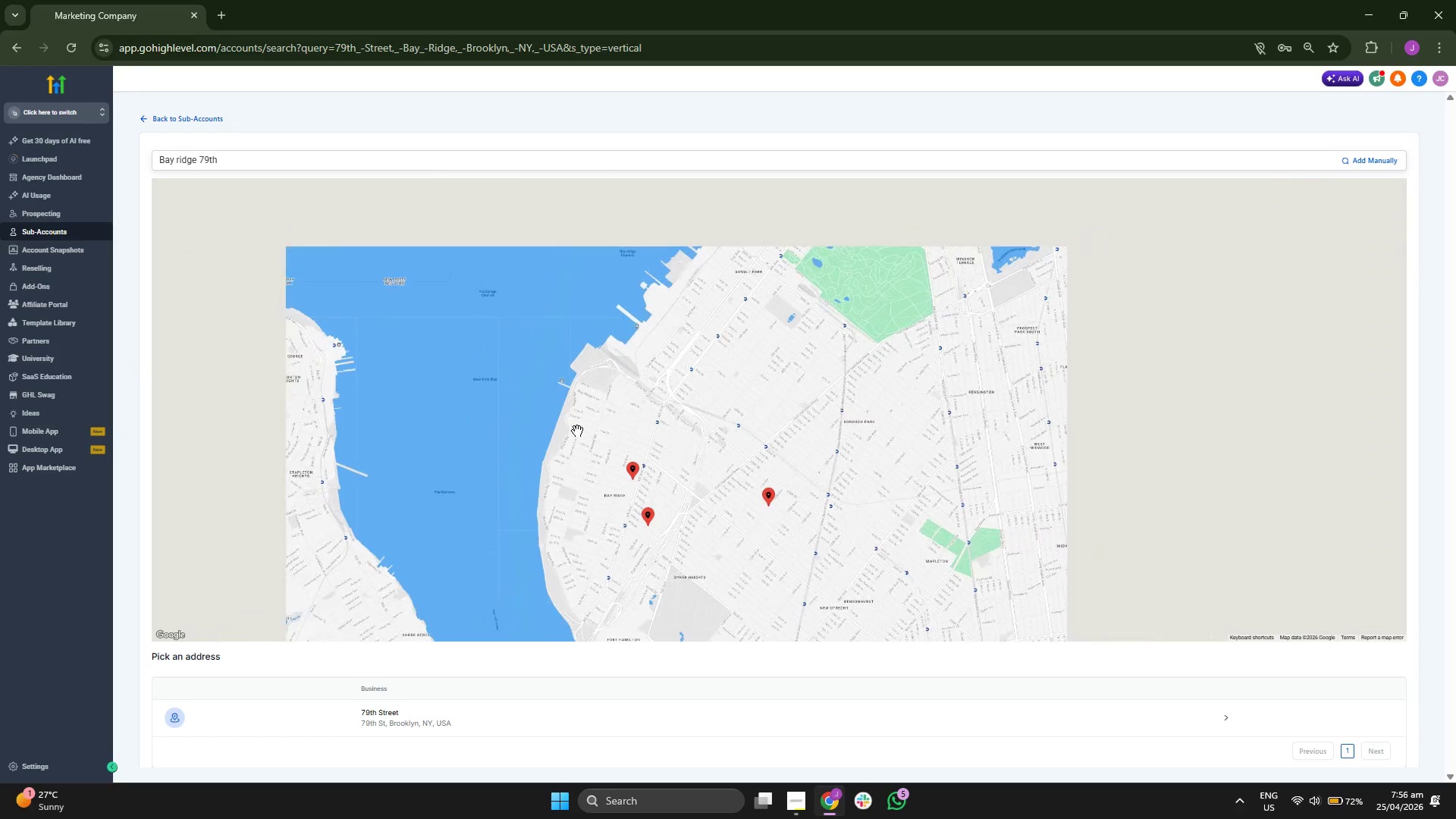 
left_click_drag(start_coordinate=[485, 326], to_coordinate=[485, 376])
 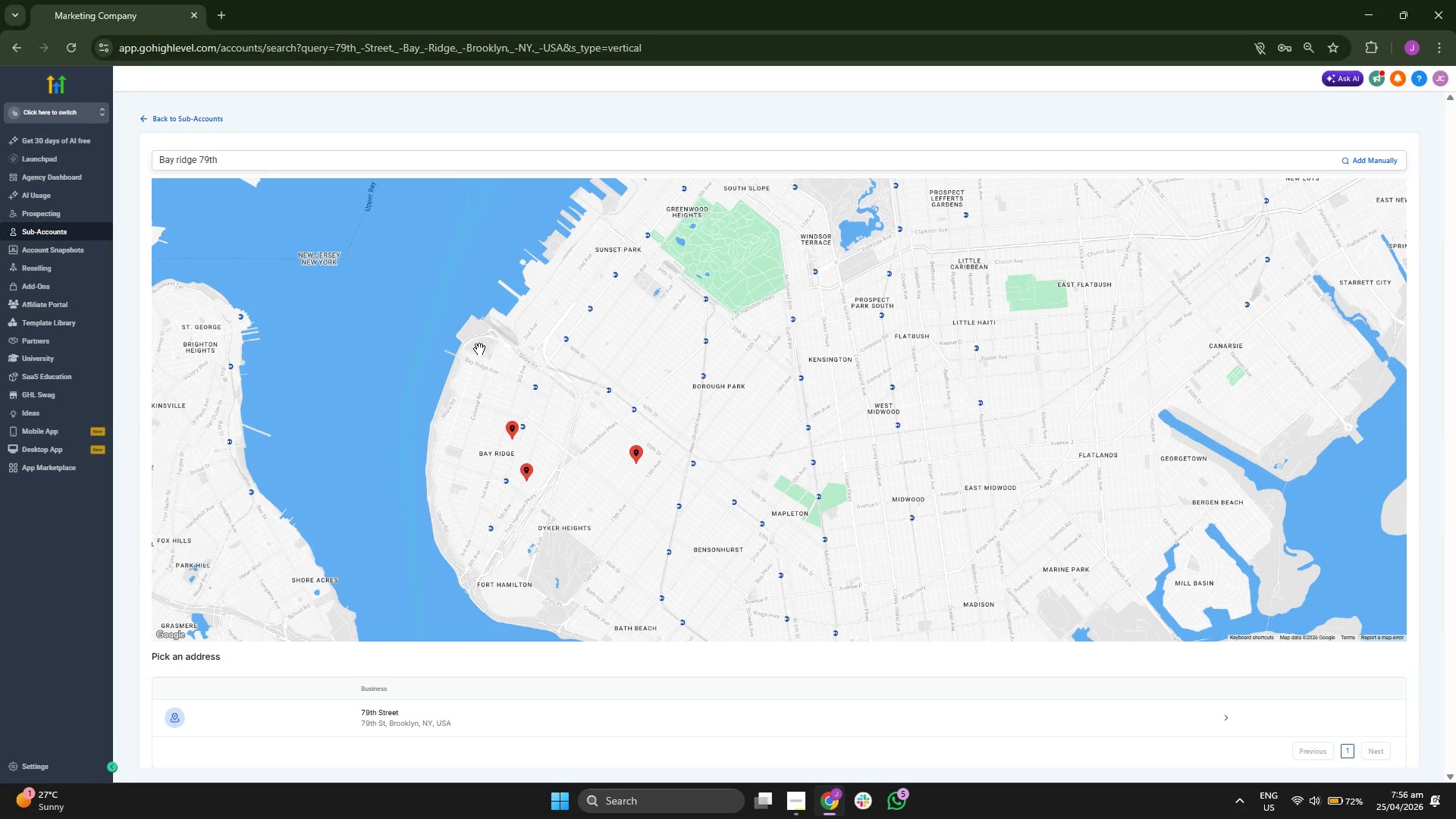 
left_click_drag(start_coordinate=[477, 341], to_coordinate=[477, 364])
 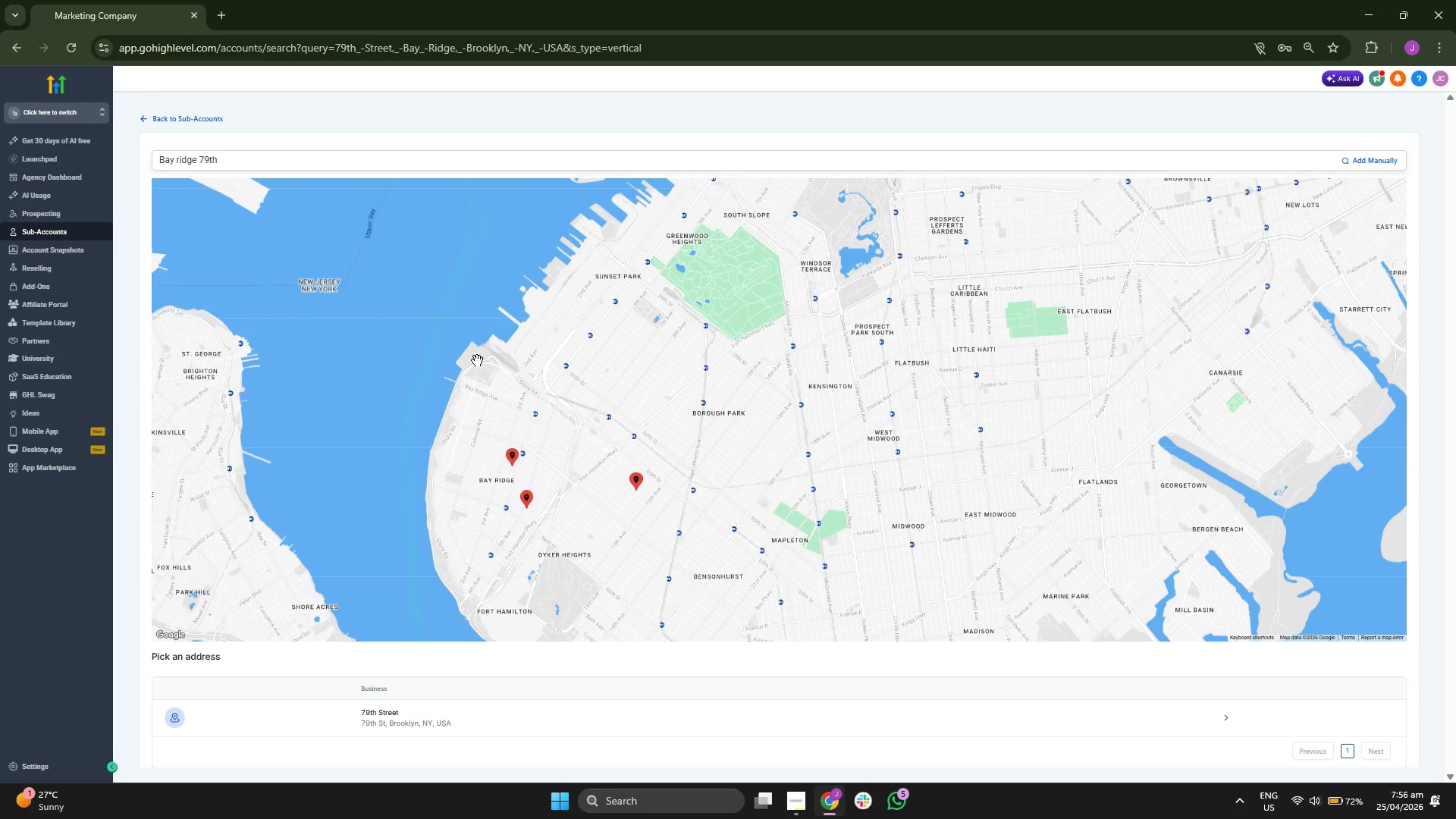 
scroll: coordinate [477, 360], scroll_direction: down, amount: 1.0
 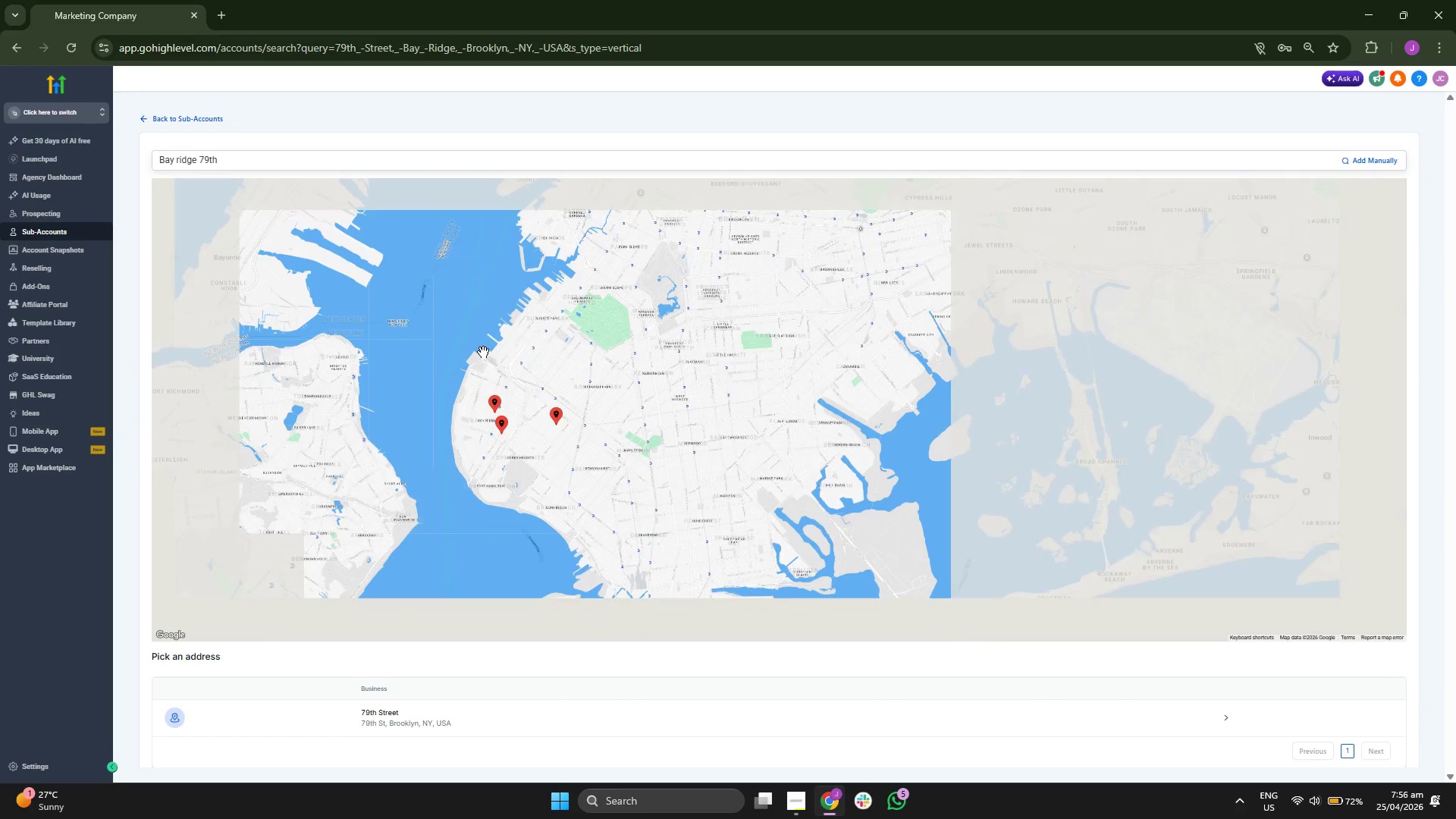 
left_click_drag(start_coordinate=[488, 349], to_coordinate=[504, 426])
 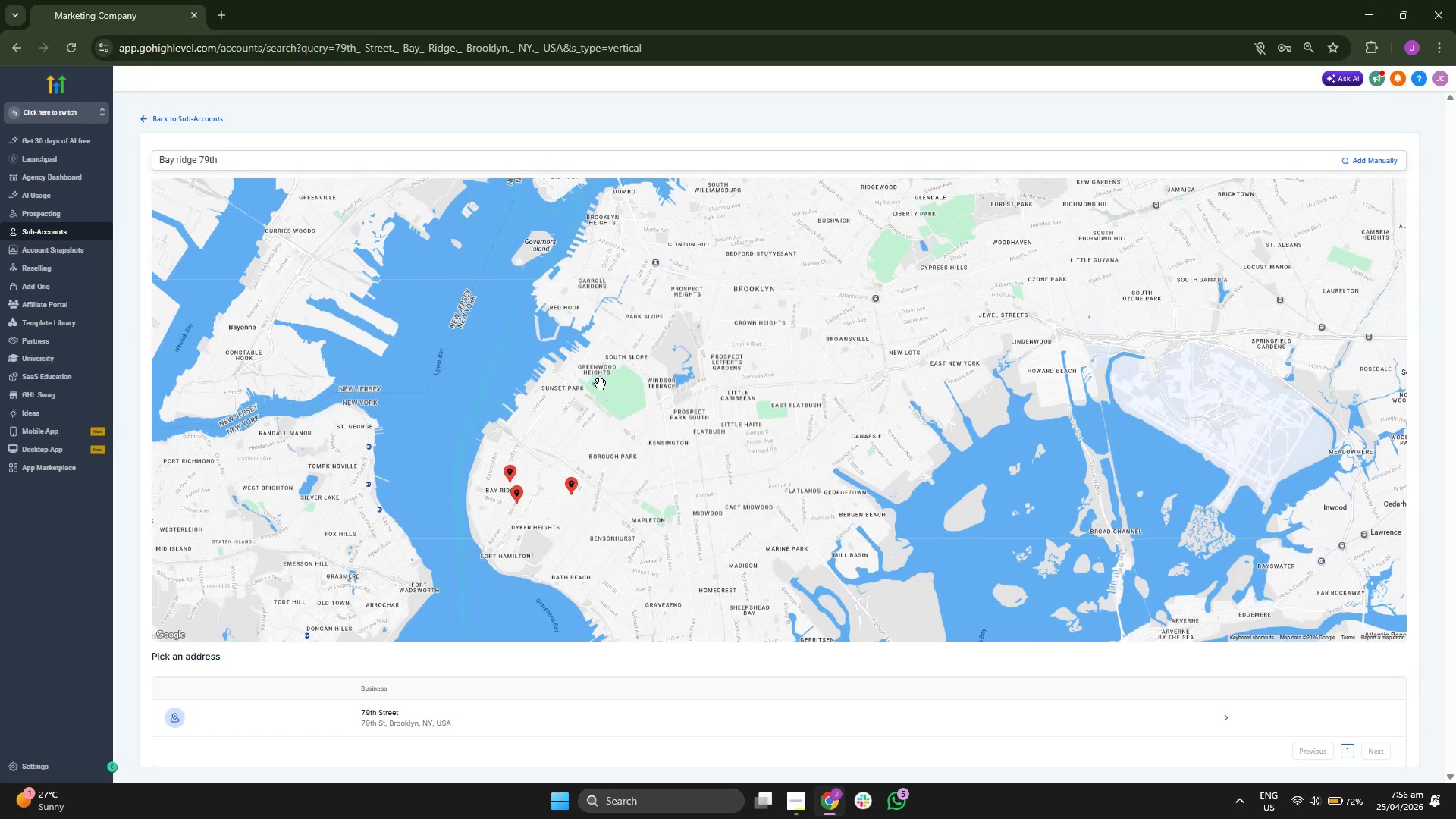 
left_click_drag(start_coordinate=[600, 384], to_coordinate=[592, 425])
 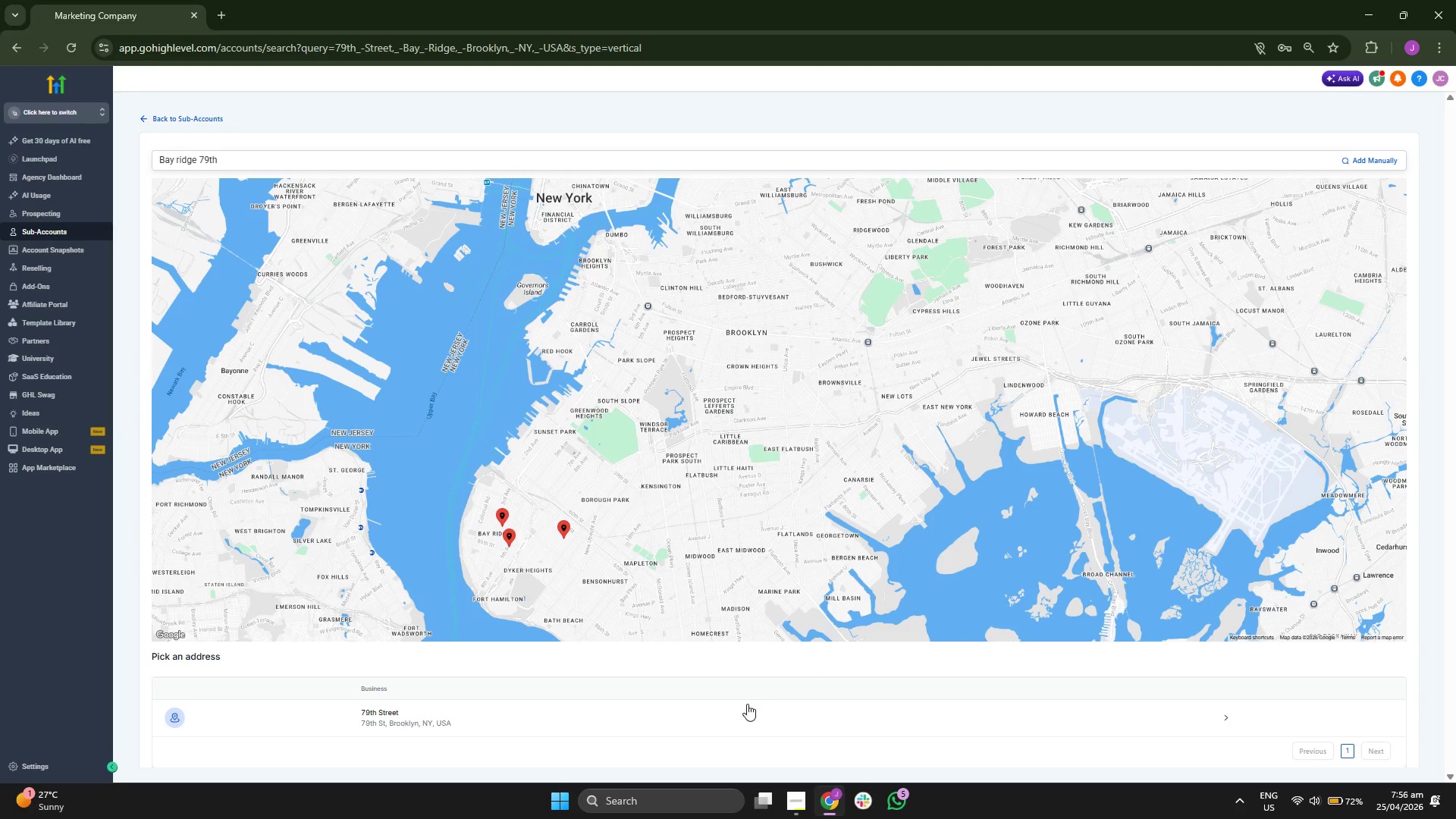 
left_click([758, 712])
 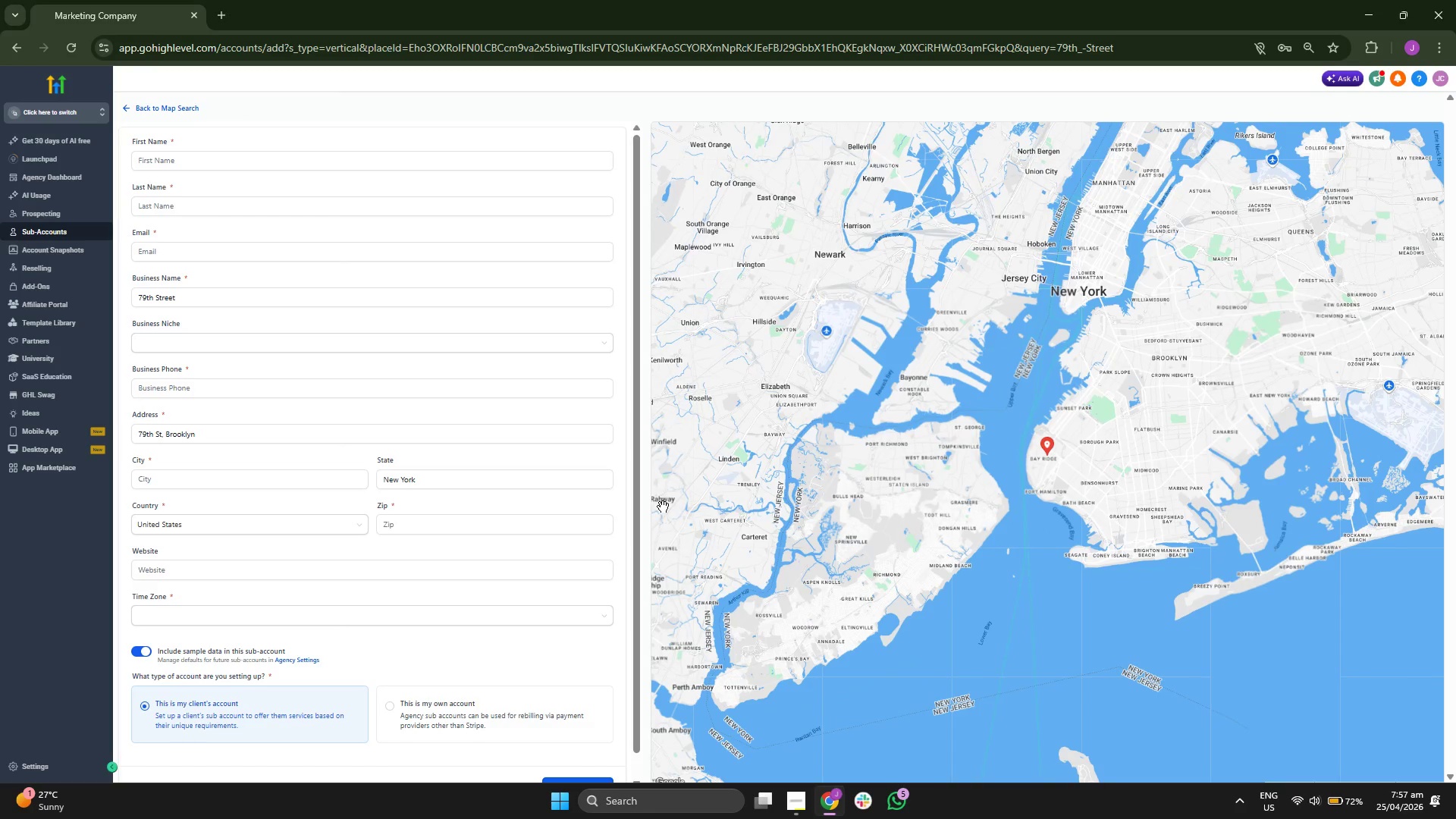 
wait(5.83)
 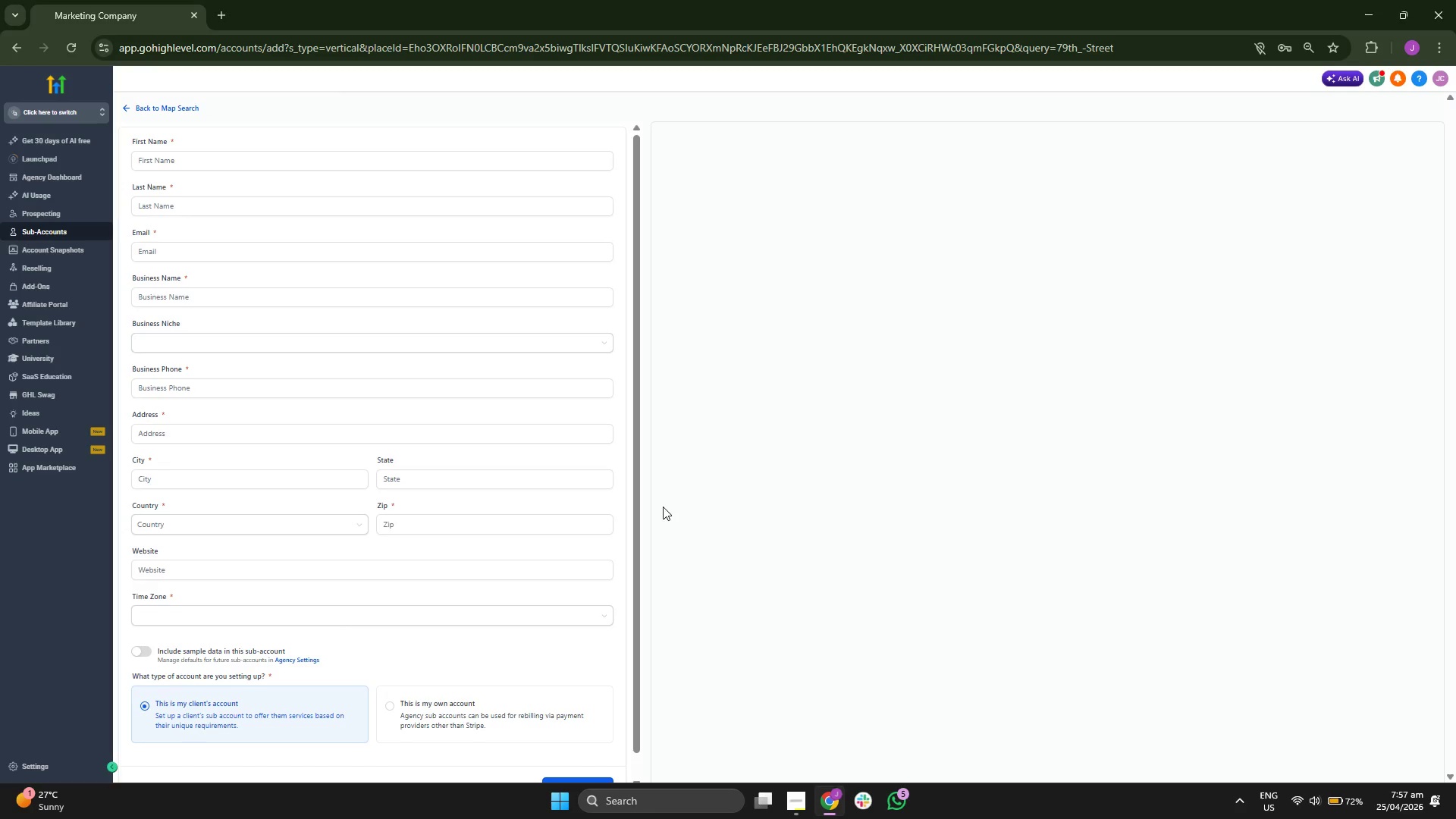 
scroll: coordinate [484, 412], scroll_direction: down, amount: 1.0
 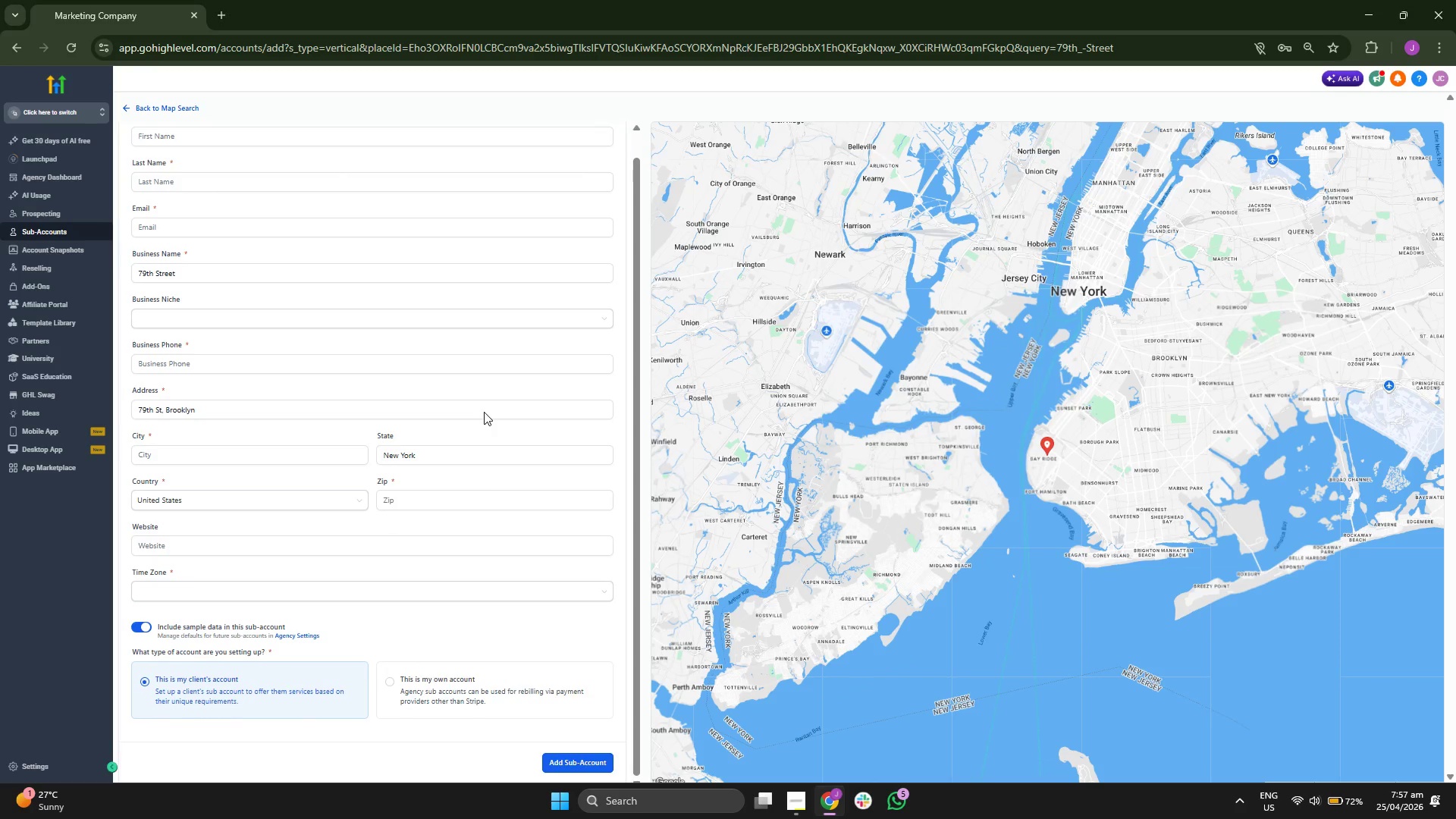 
scroll: coordinate [484, 412], scroll_direction: up, amount: 1.0
 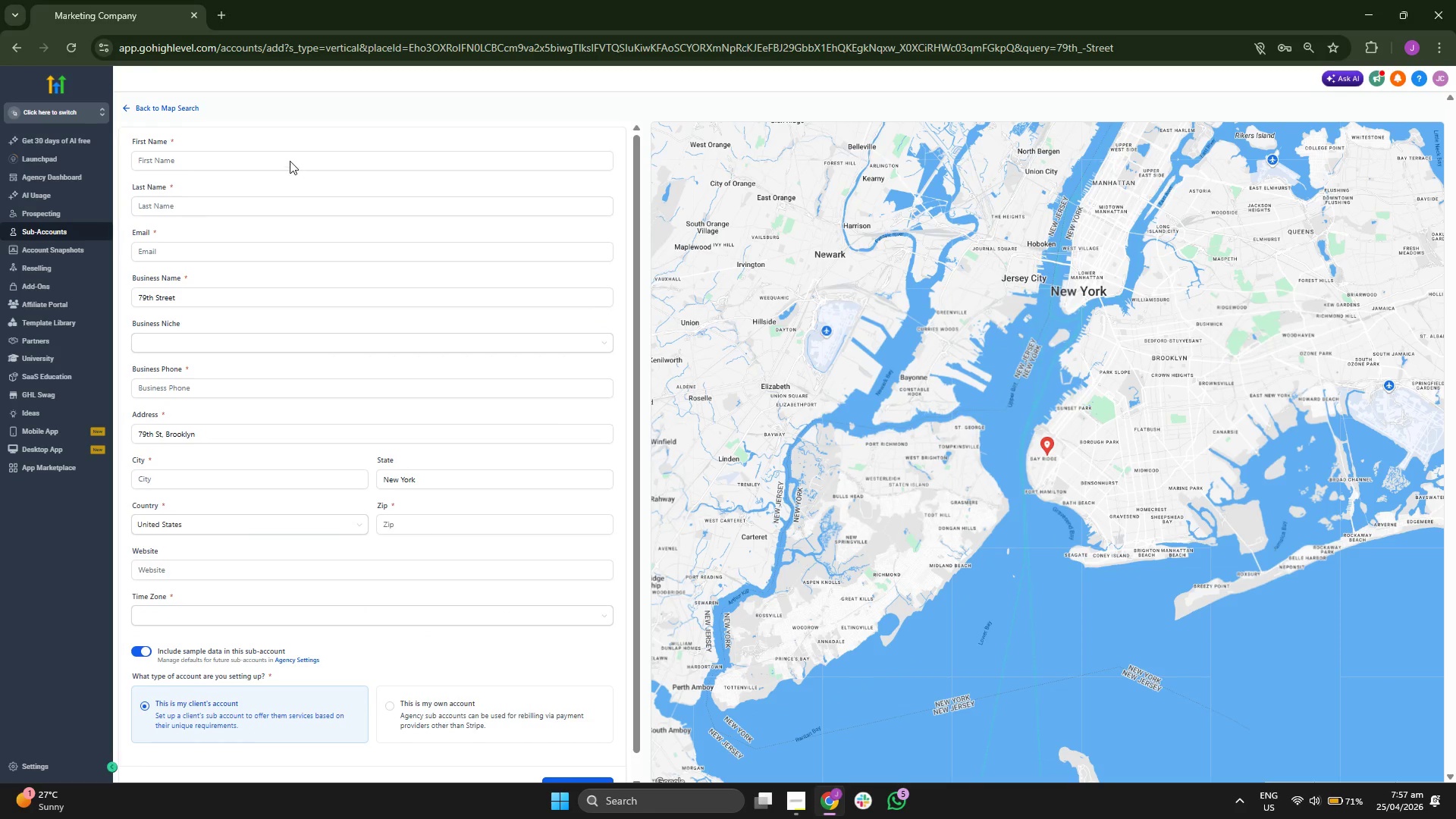 
left_click([293, 157])
 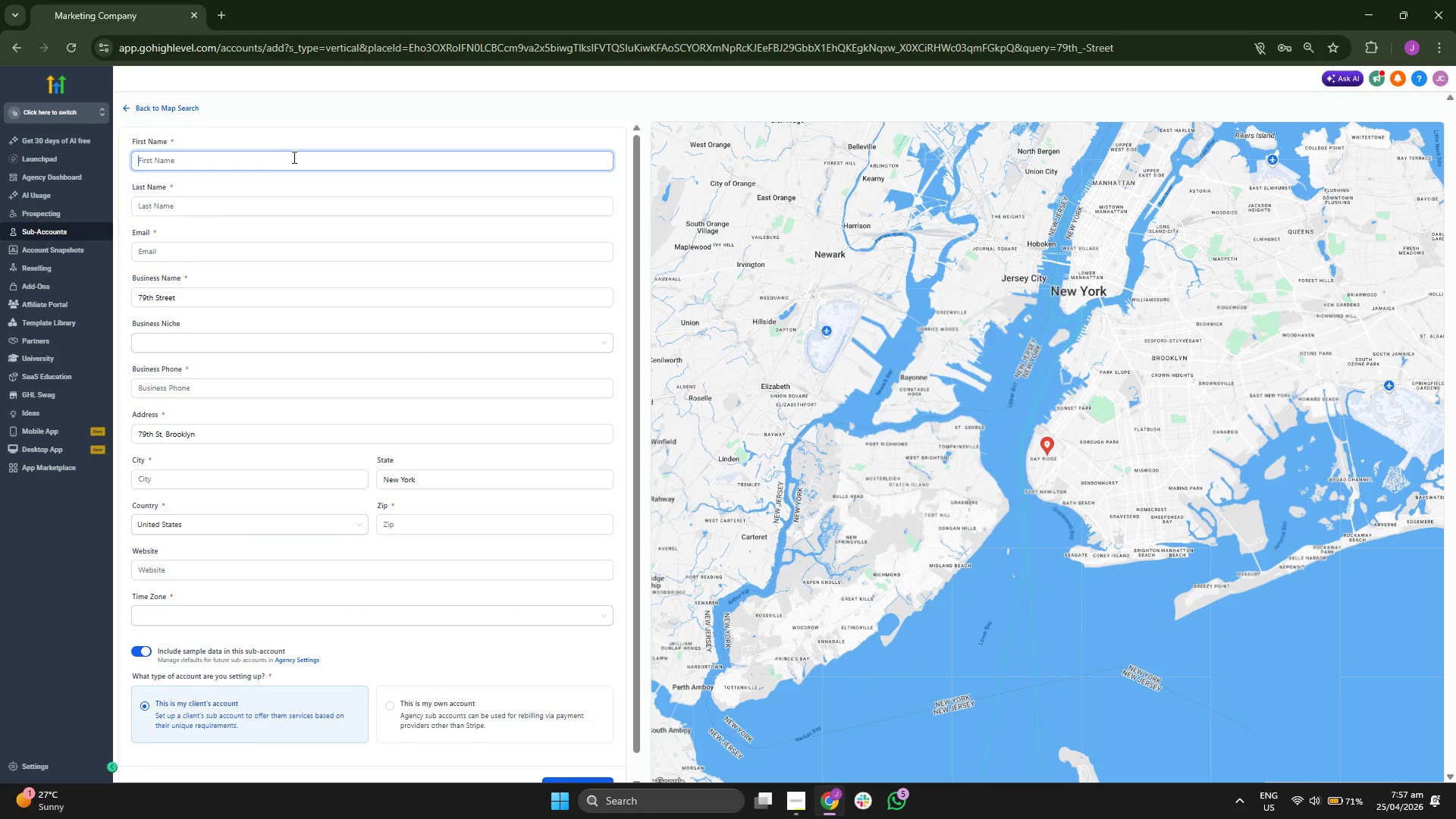 
type(Star)
 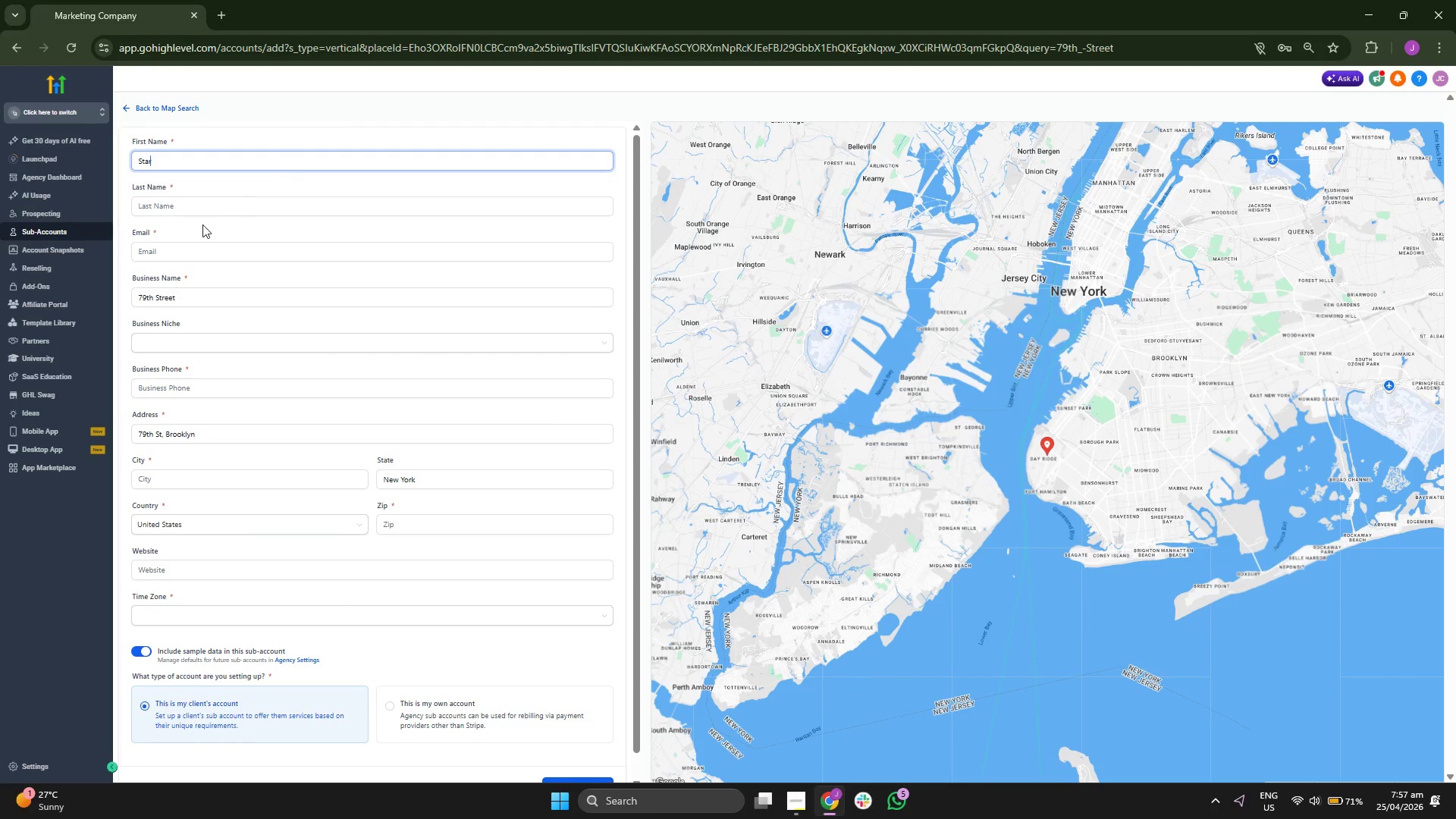 
left_click([212, 211])
 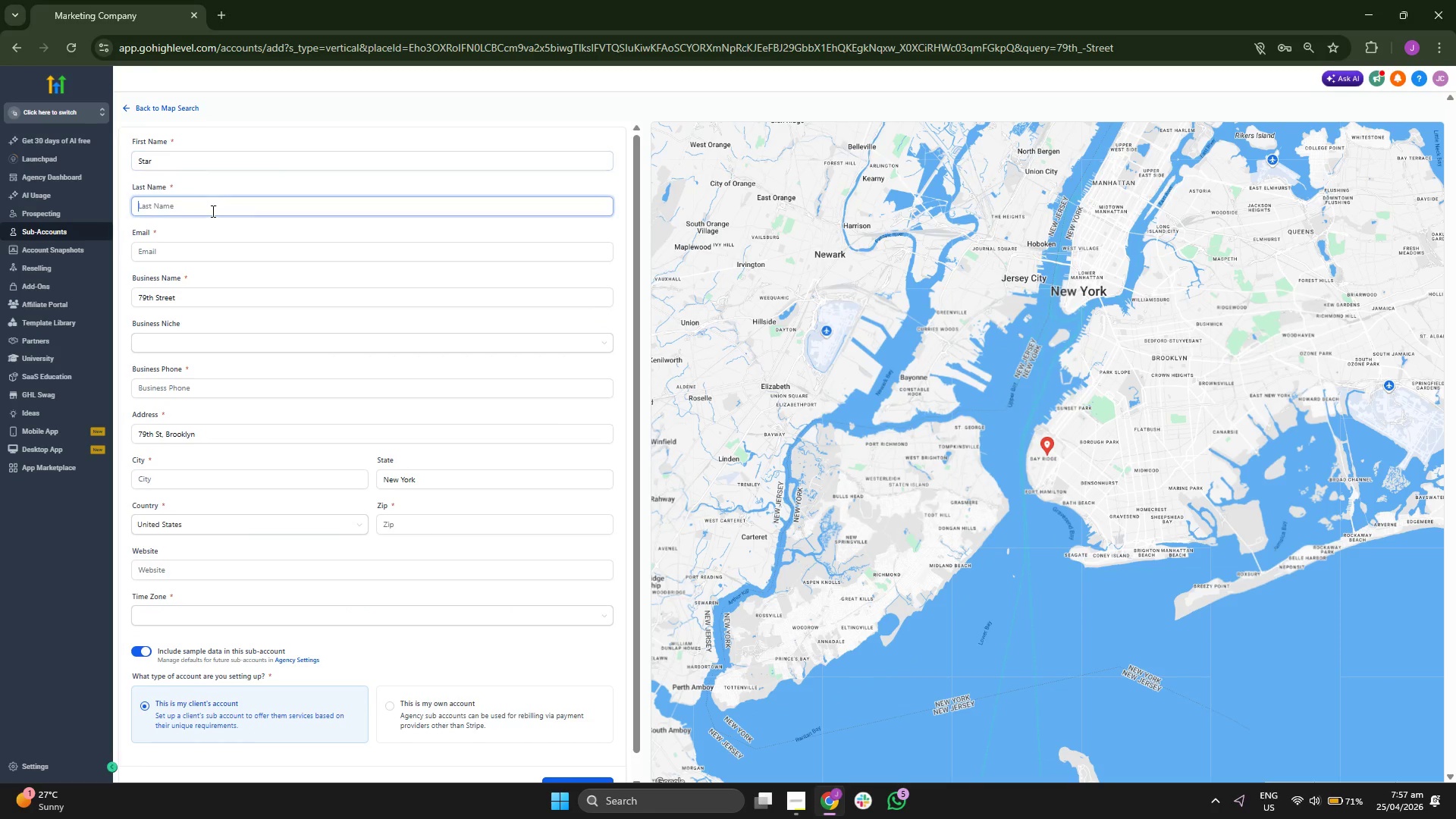 
type(Cinema)
 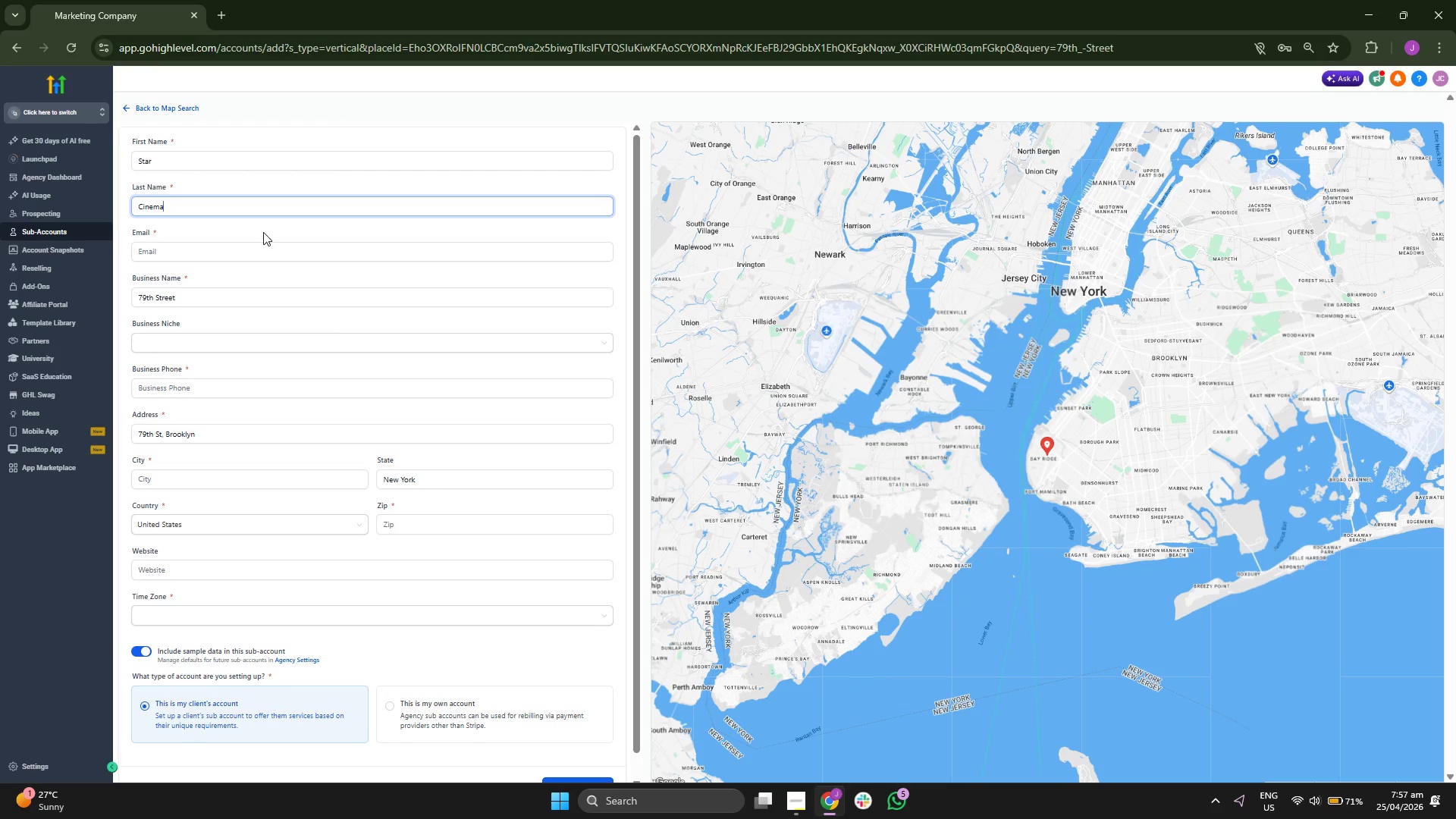 
wait(7.47)
 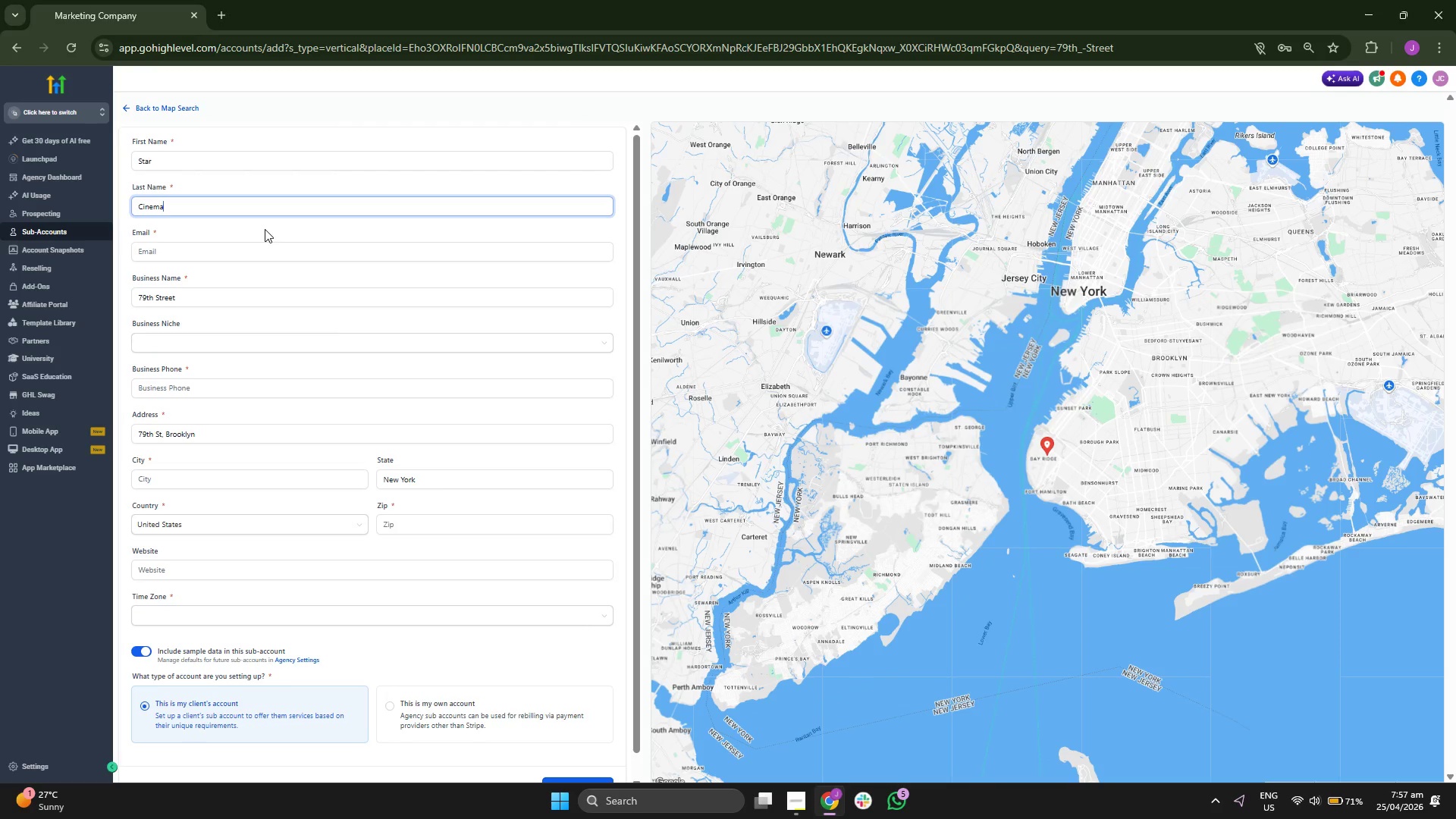 
left_click([259, 249])
 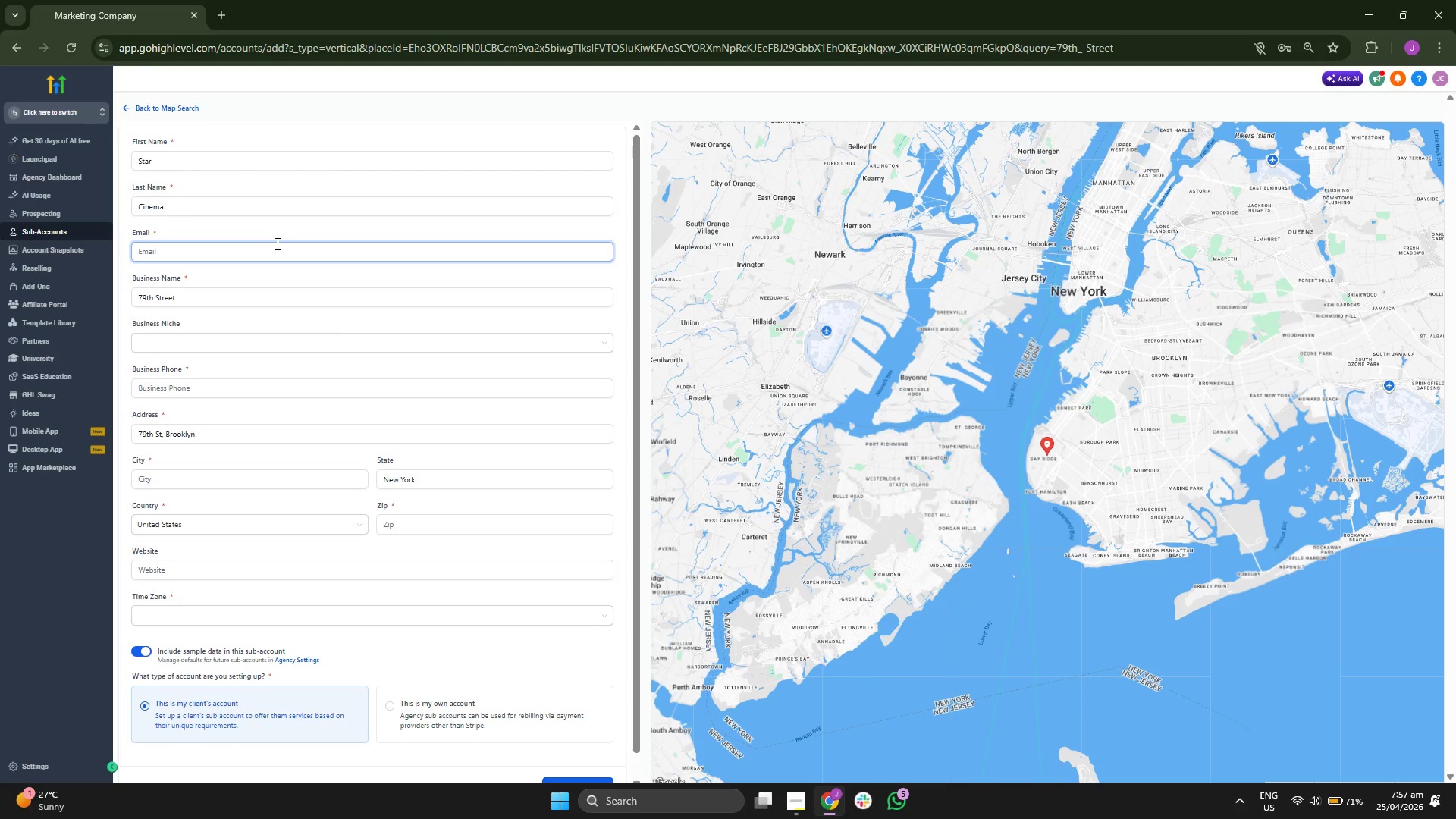 
wait(5.19)
 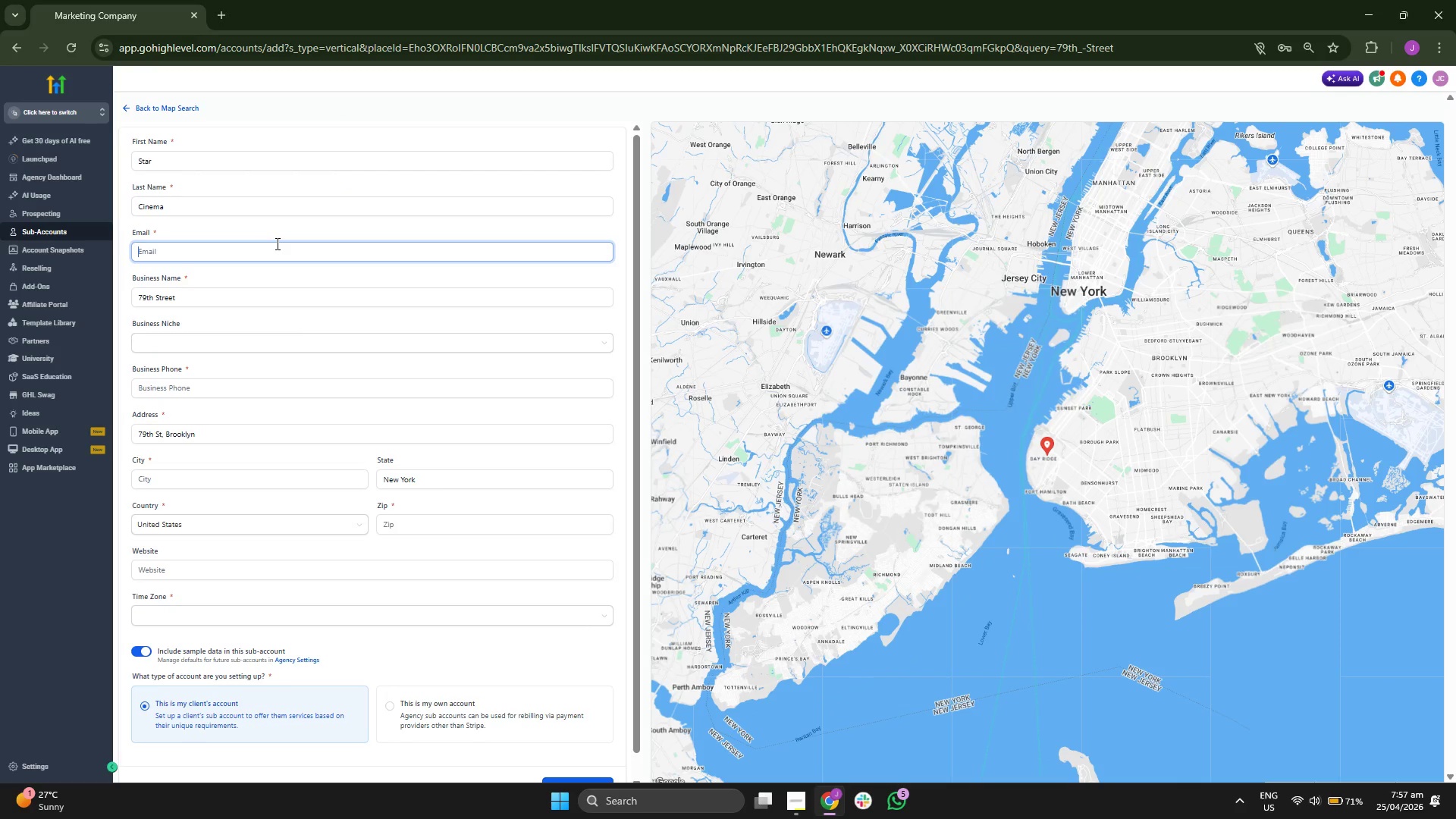 
scroll: coordinate [327, 259], scroll_direction: down, amount: 1.0
 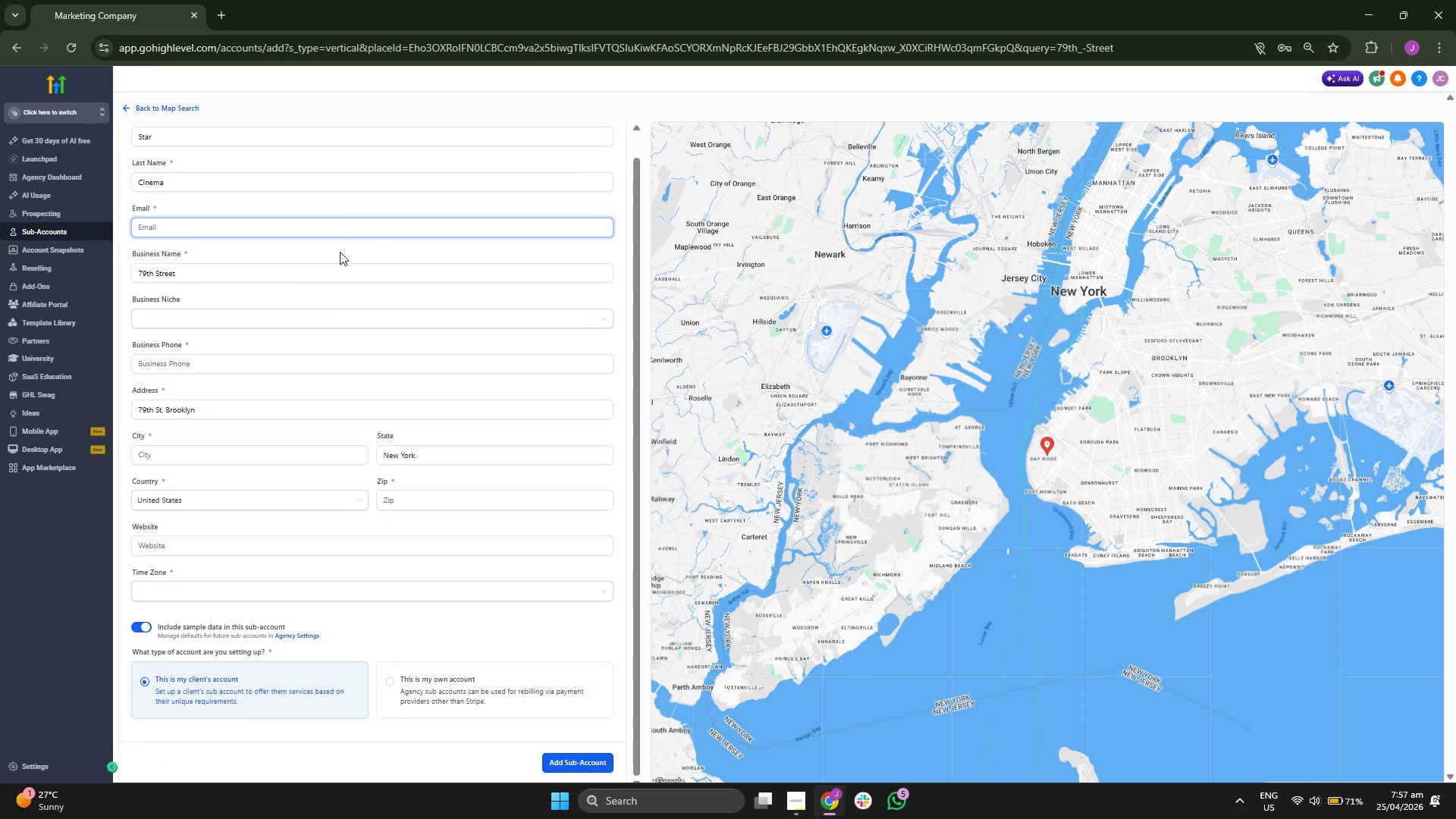 
key(A)
 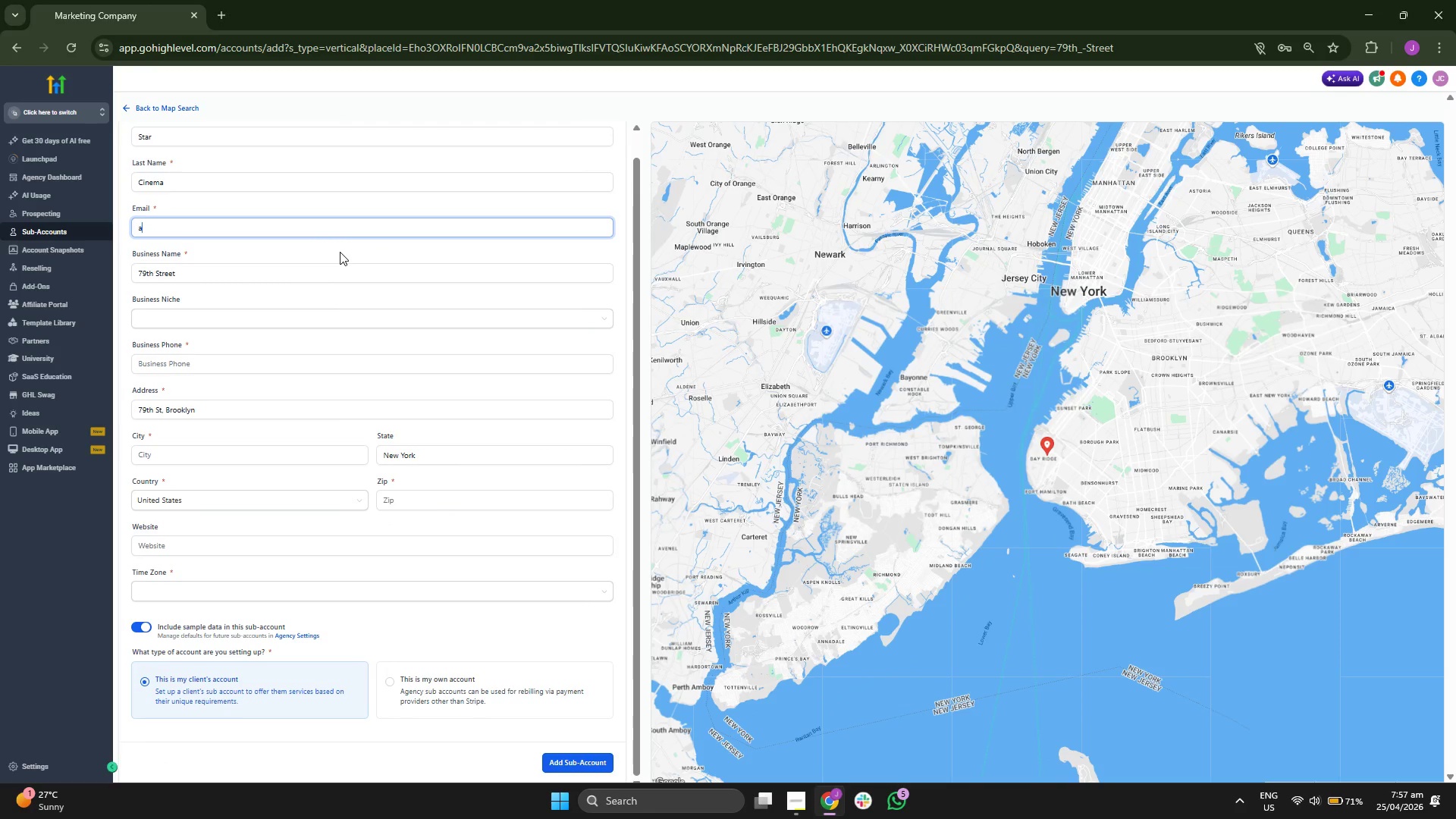 
left_click([345, 237])
 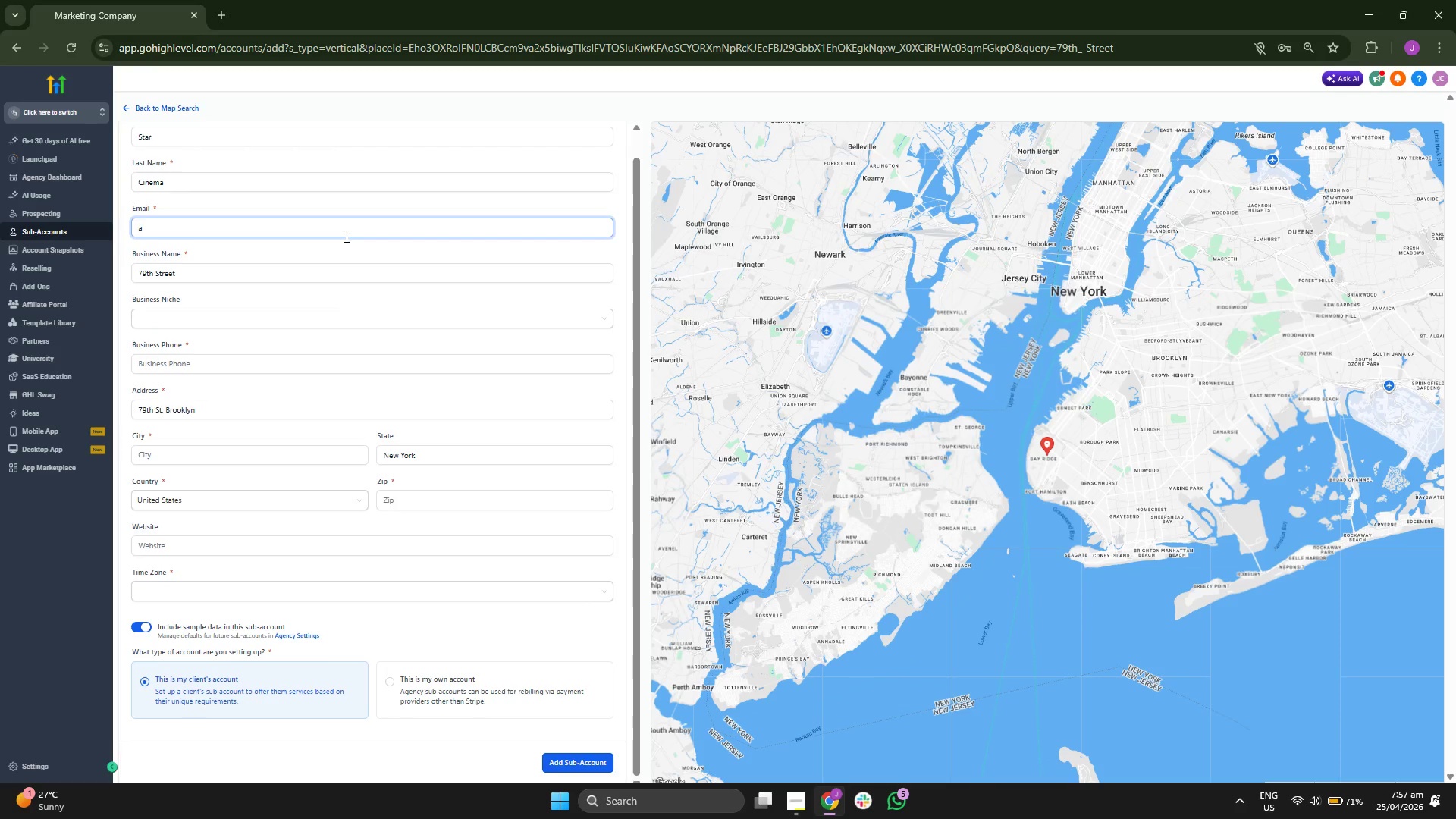 
key(Backspace)
 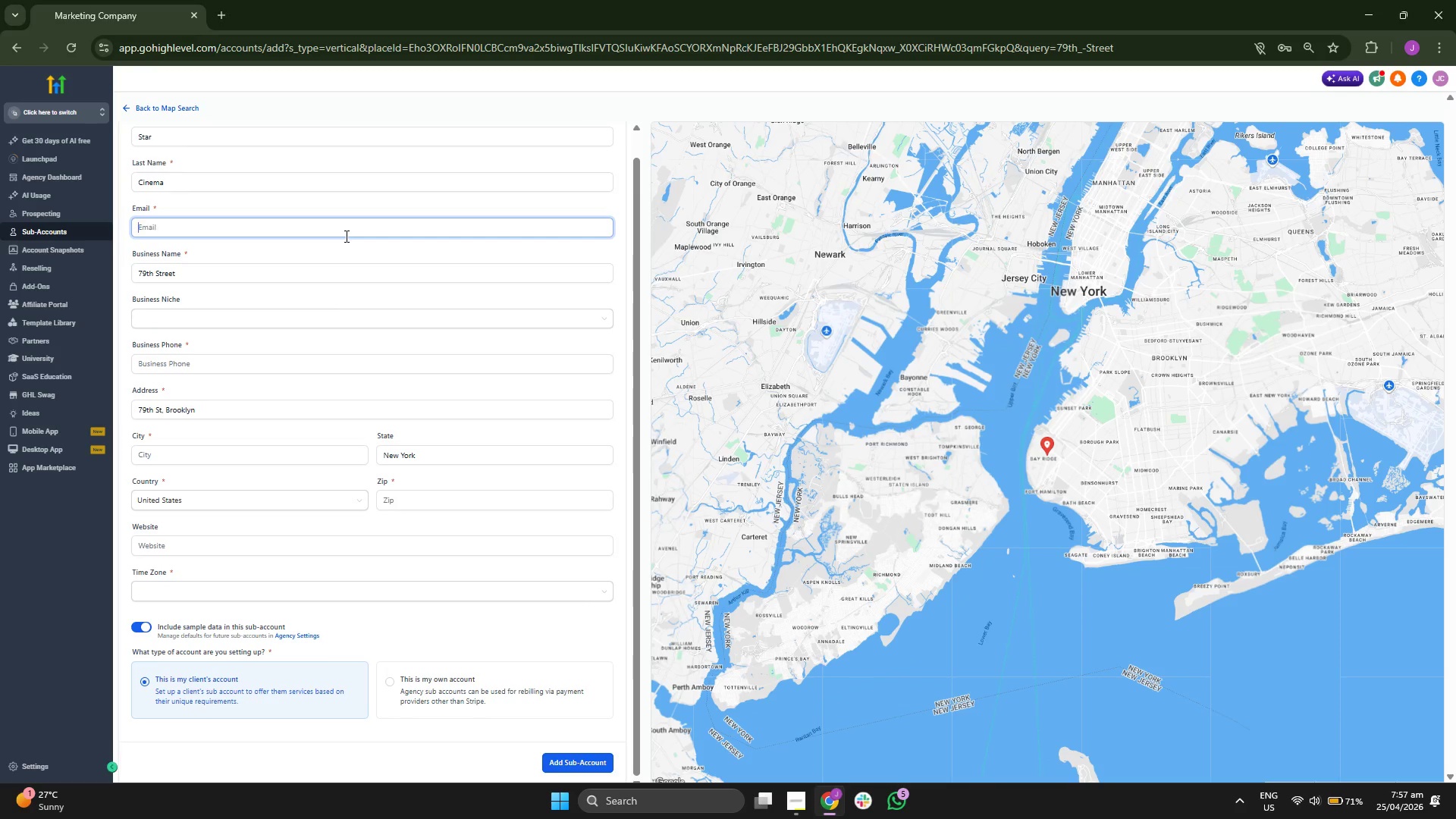 
key(Backspace)
 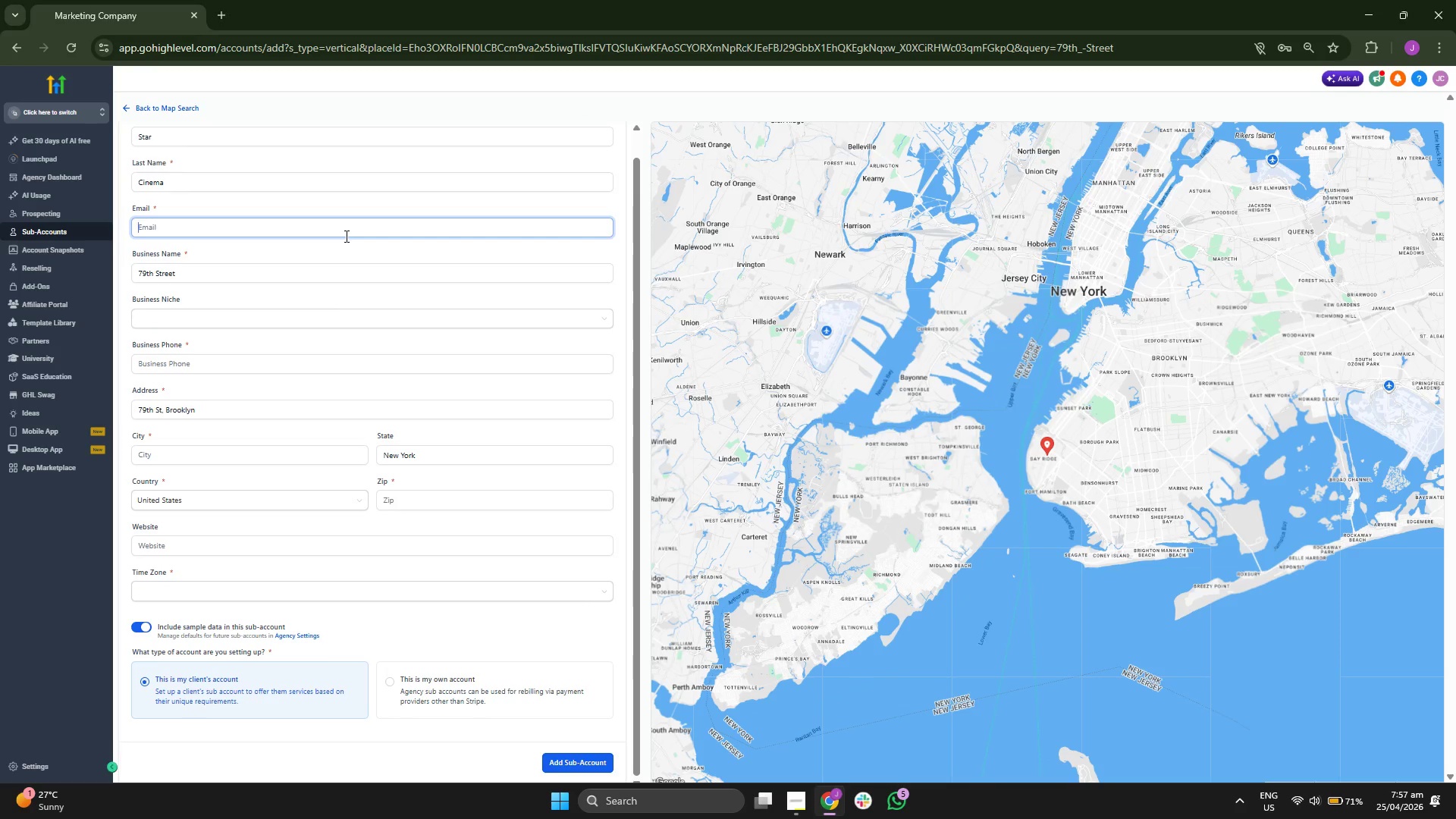 
type(star)
 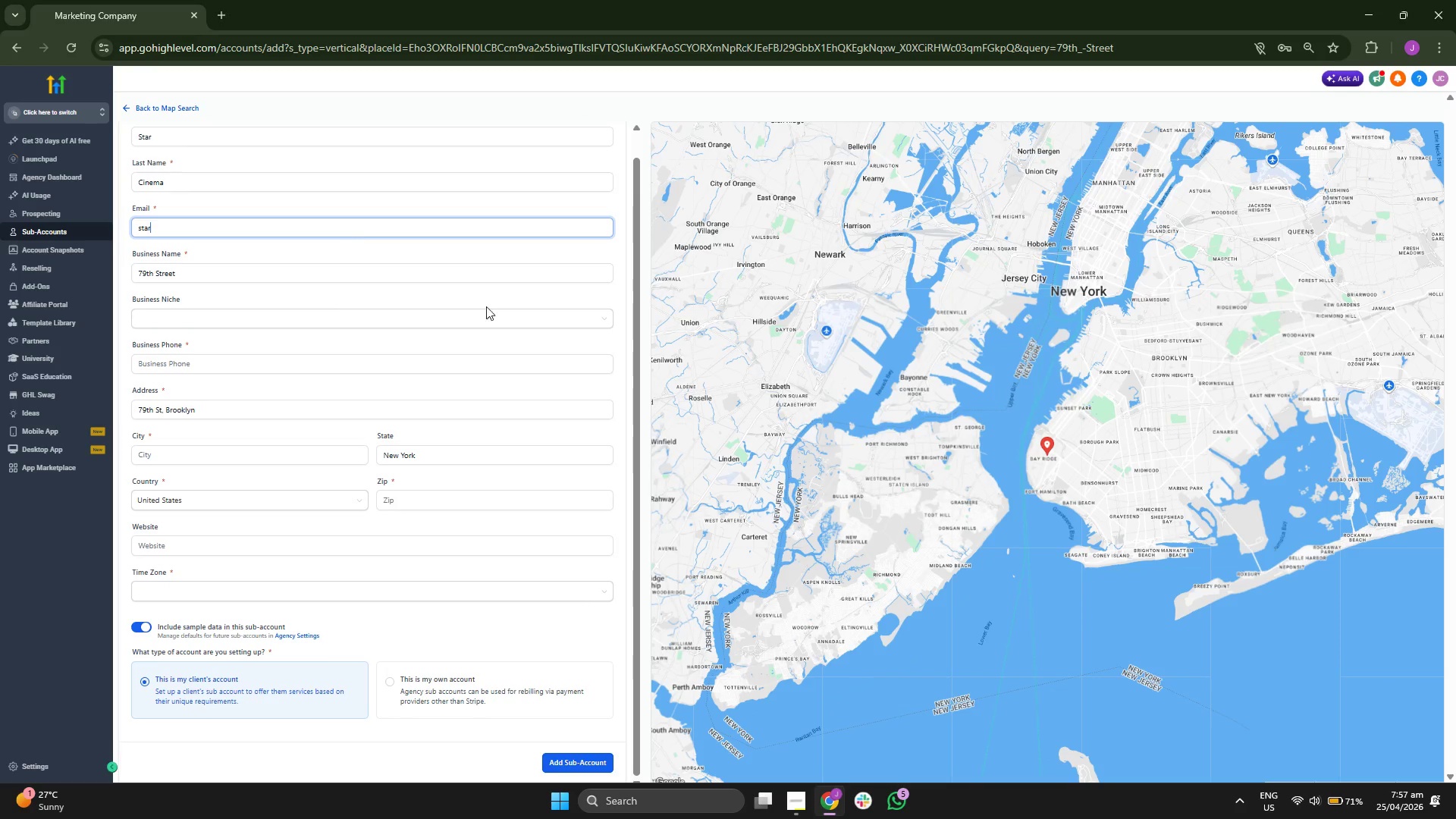 
left_click_drag(start_coordinate=[1076, 529], to_coordinate=[998, 532])
 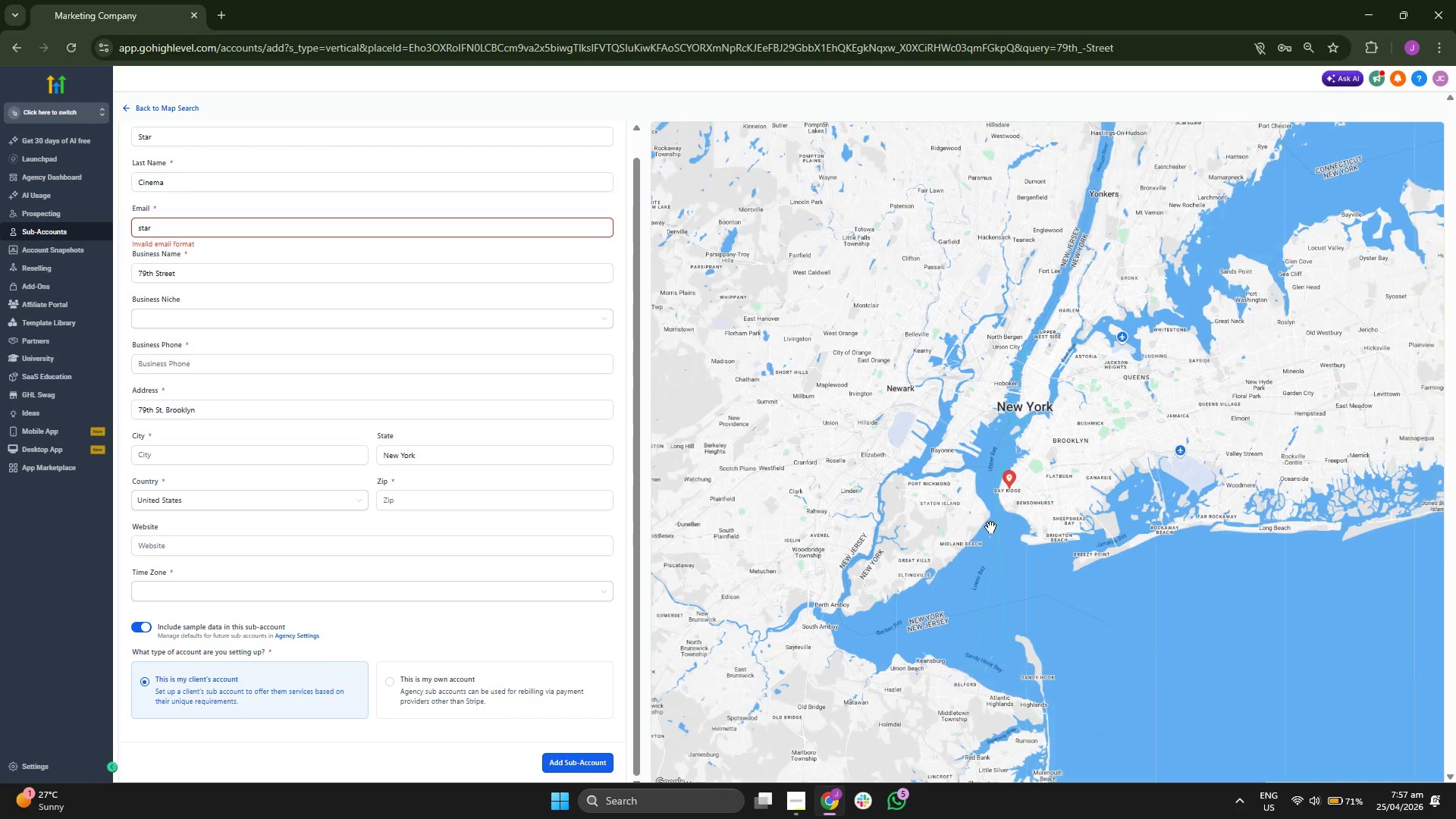 
scroll: coordinate [1095, 524], scroll_direction: down, amount: 1.0
 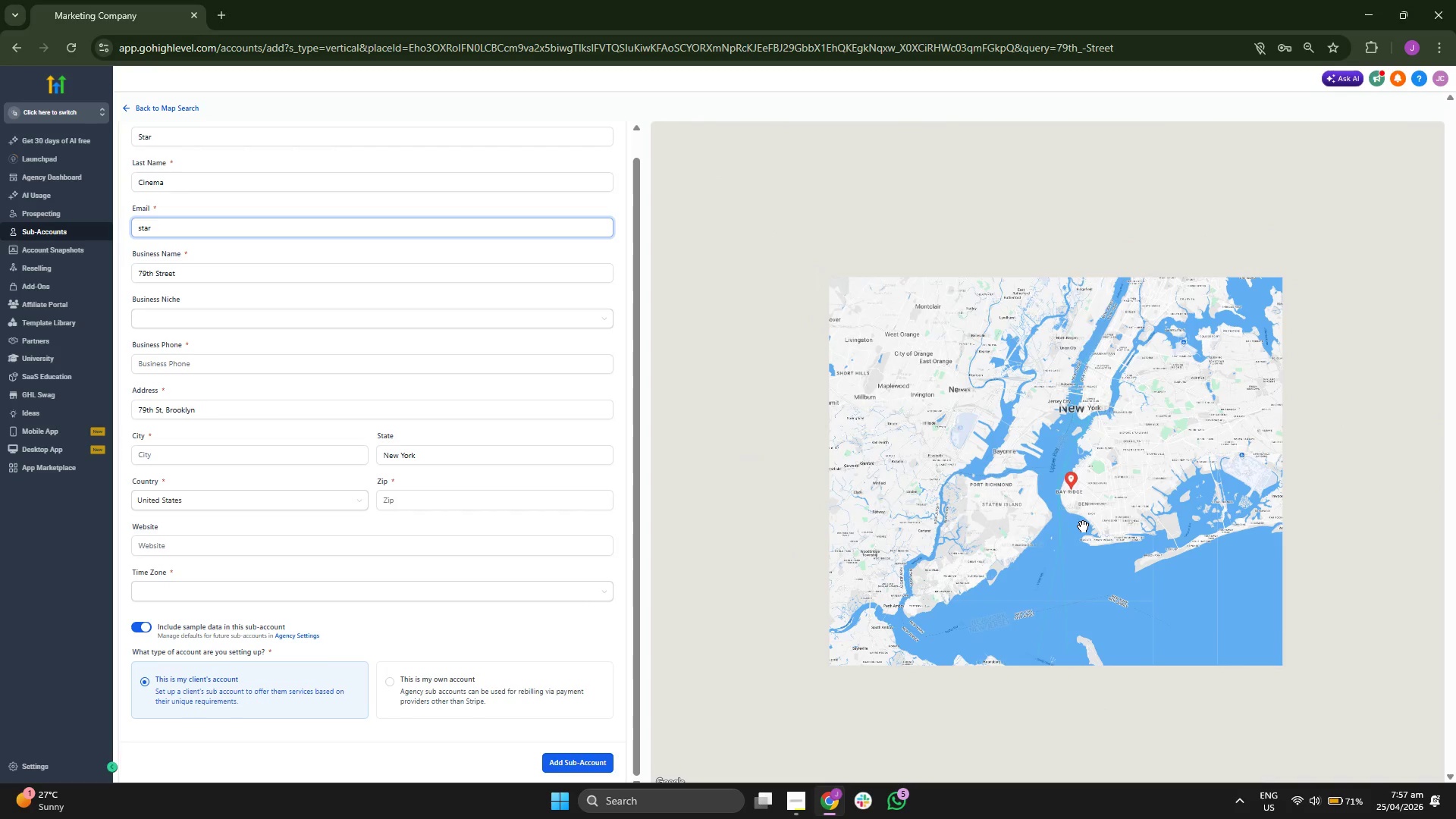 
scroll: coordinate [990, 527], scroll_direction: up, amount: 1.0
 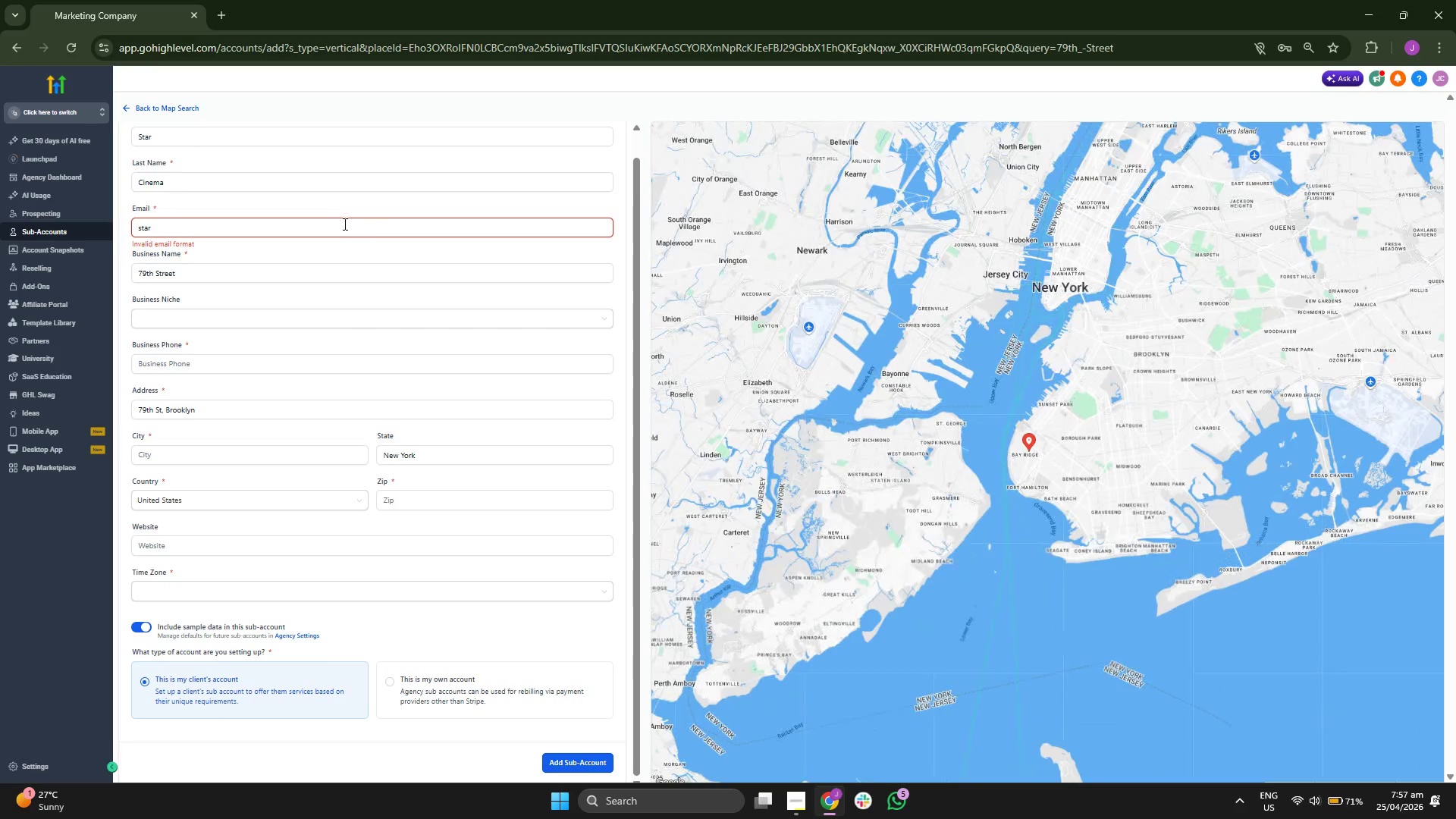 
left_click([344, 224])
 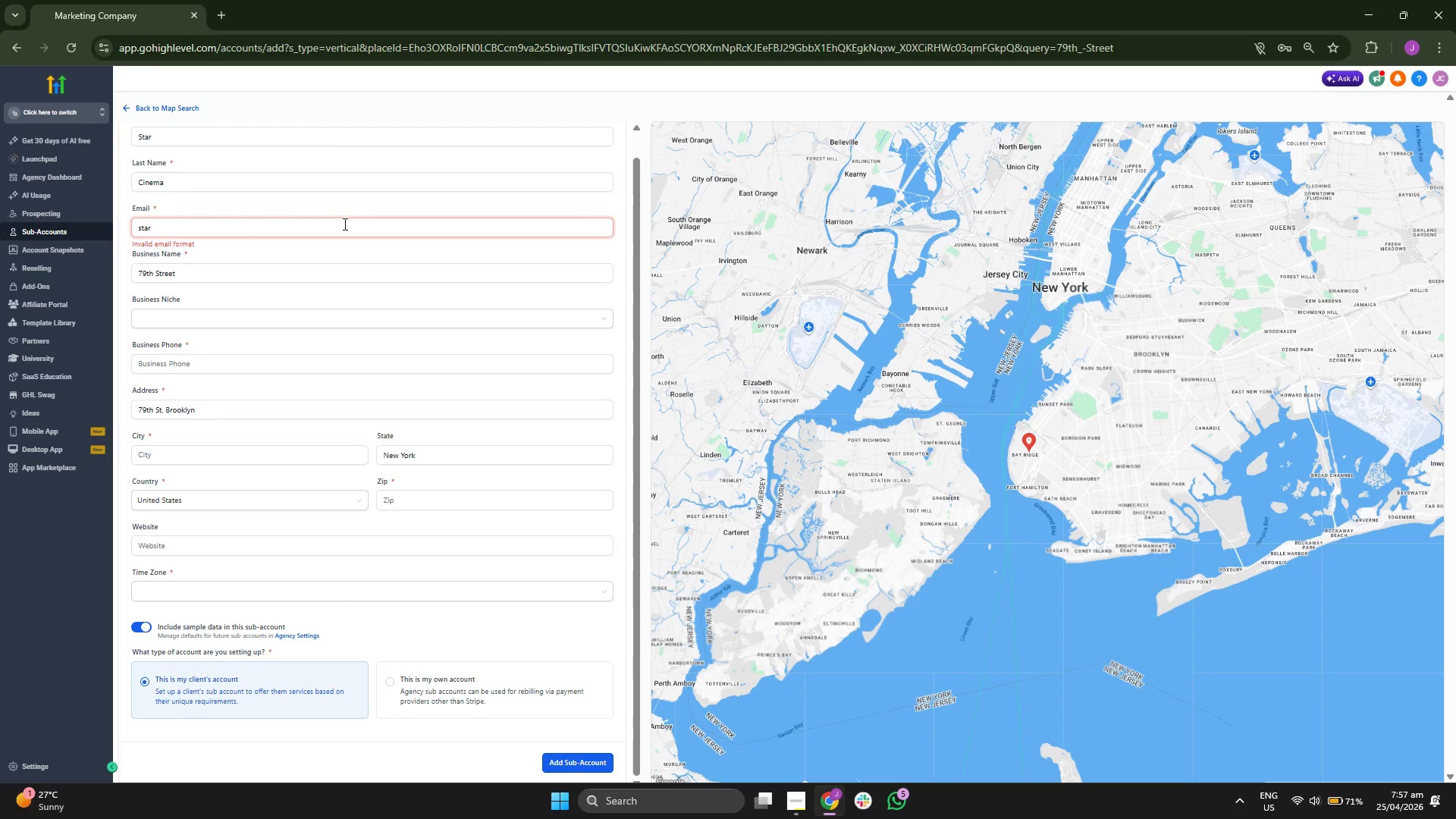 
type(cinema@)
key(Backspace)
type(&social@bau)
key(Backspace)
type(ya)
key(Backspace)
type(ridgearea.com)
 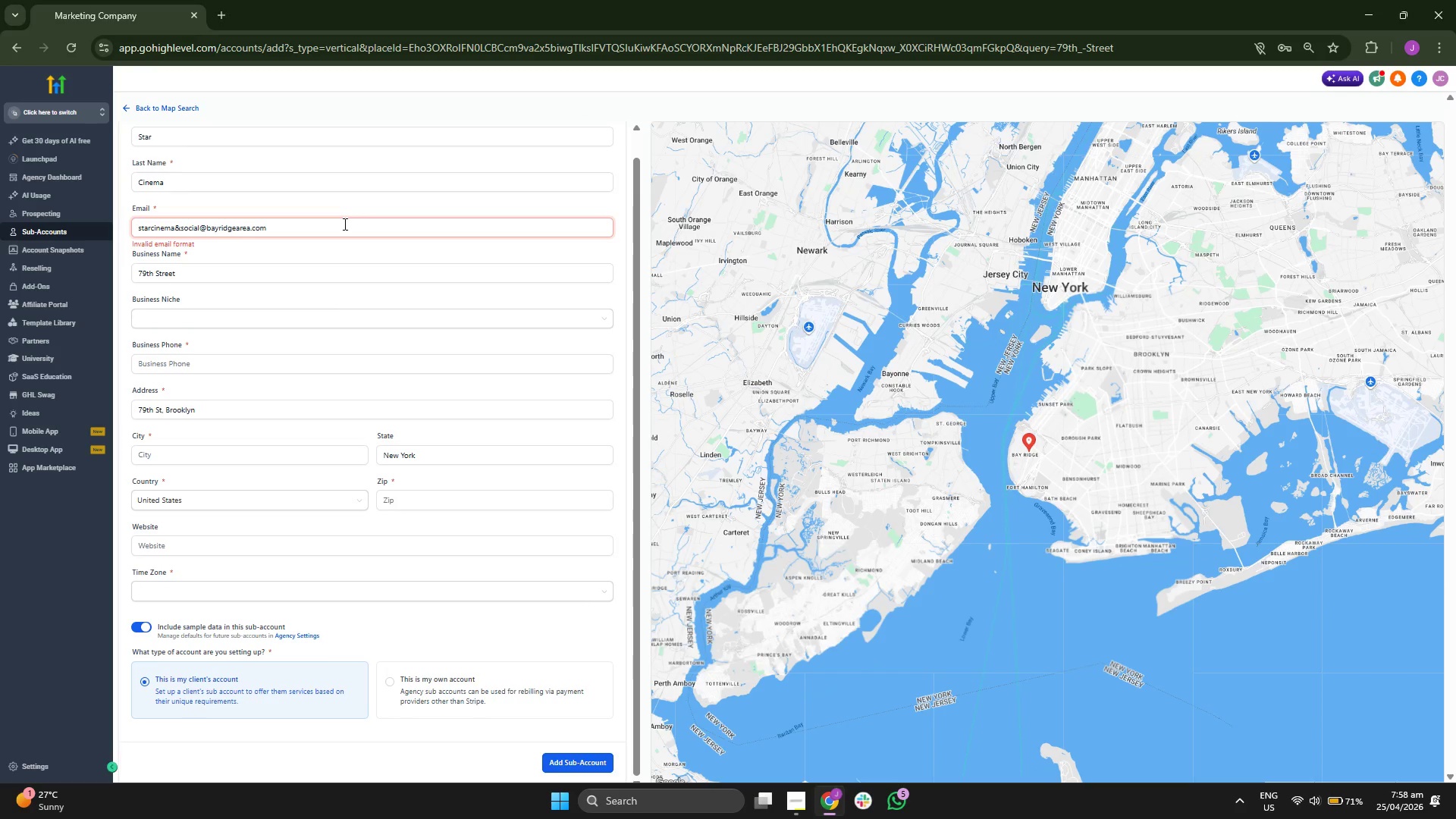 
left_click([405, 248])
 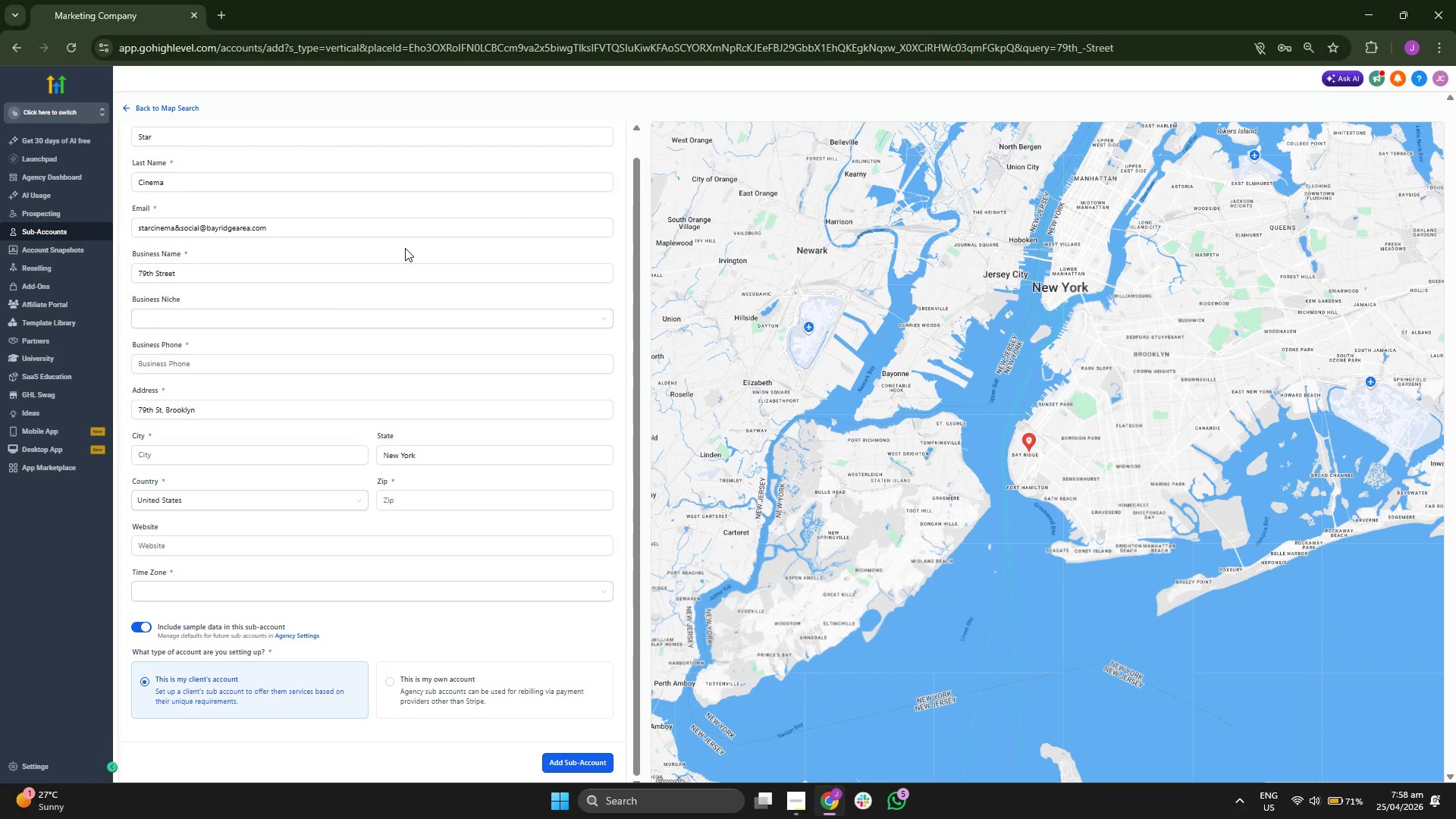 
scroll: coordinate [405, 252], scroll_direction: none, amount: 0.0
 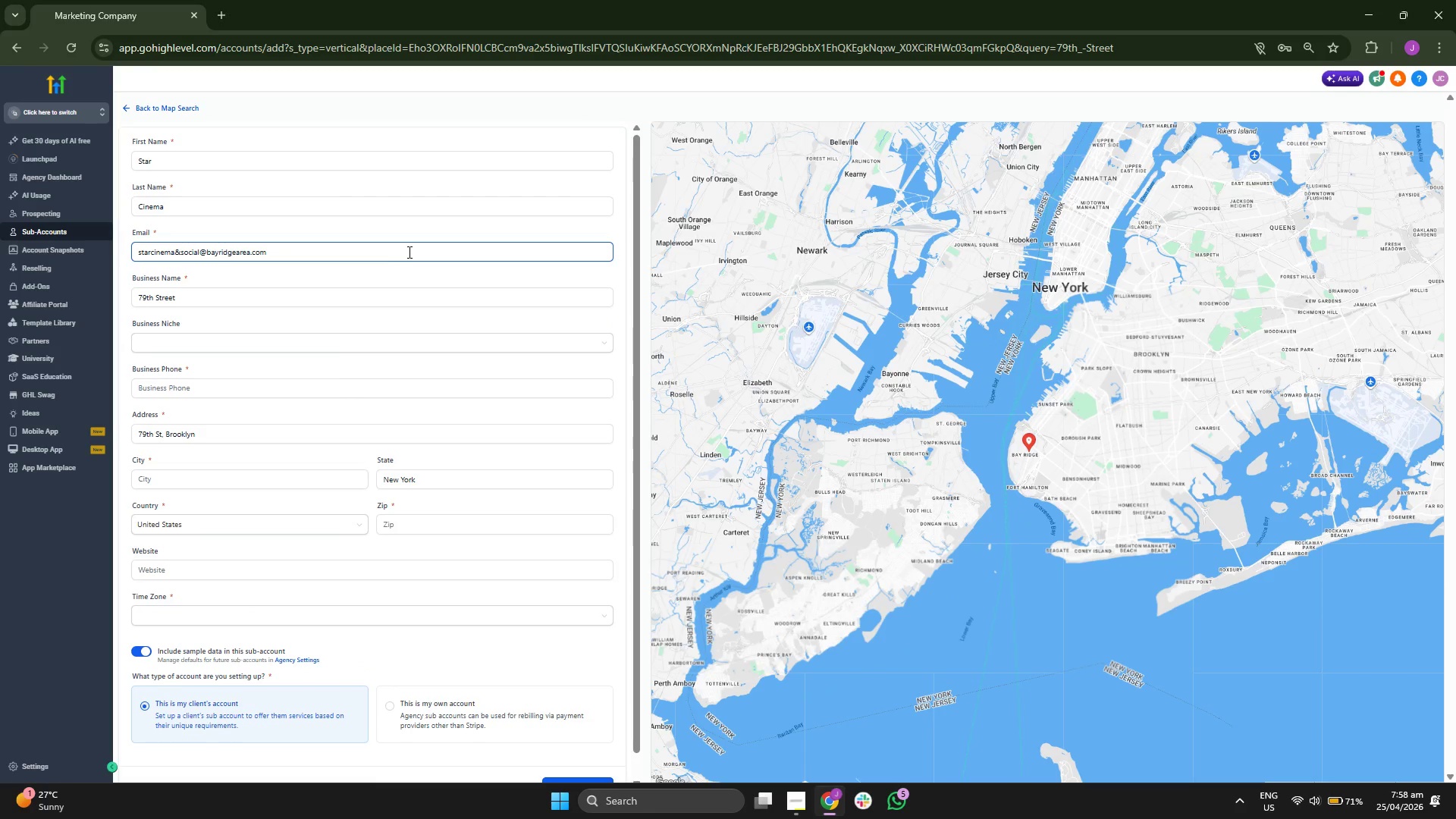 
scroll: coordinate [1141, 430], scroll_direction: up, amount: 1.0
 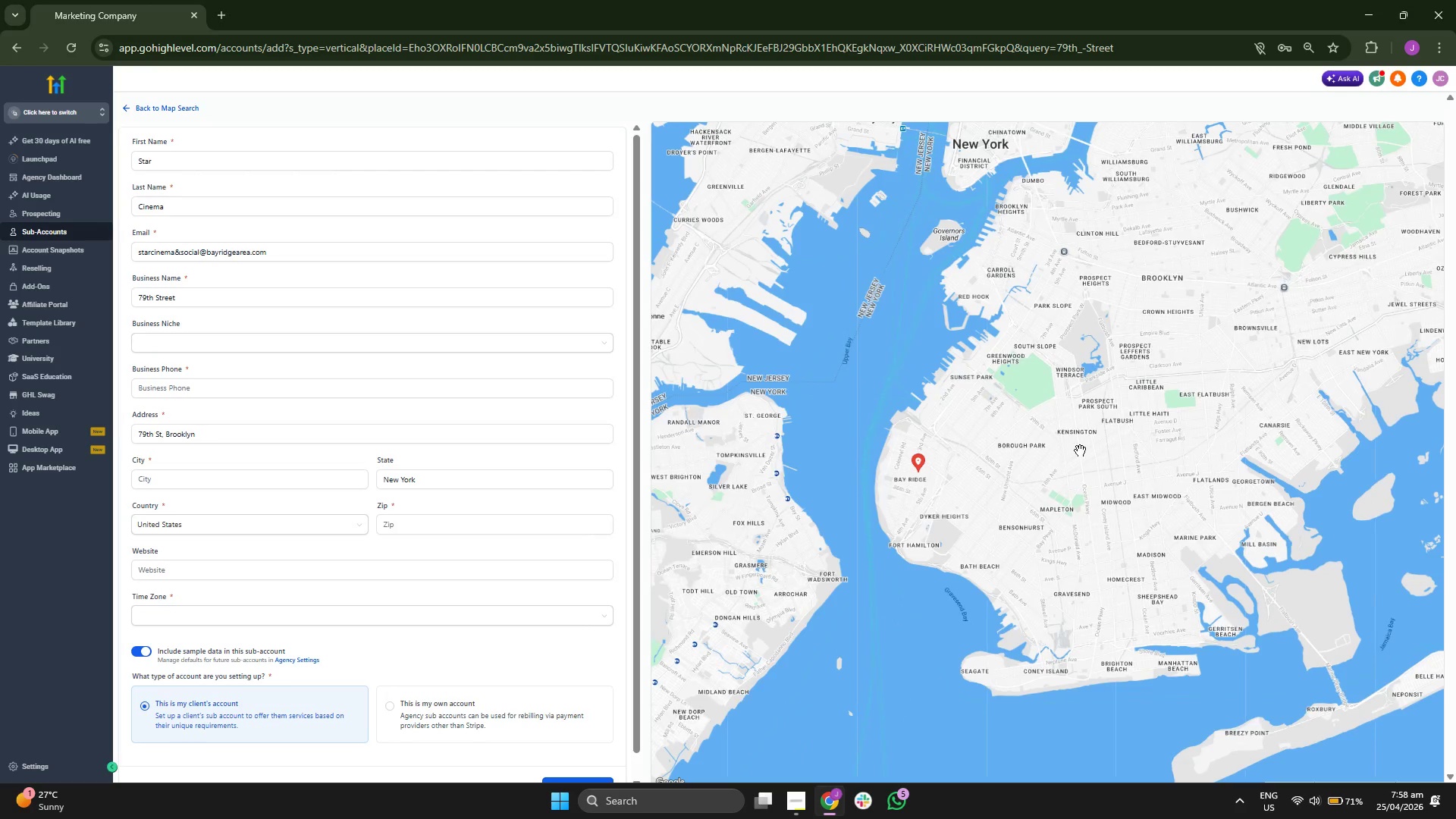 
left_click_drag(start_coordinate=[1012, 489], to_coordinate=[1004, 472])
 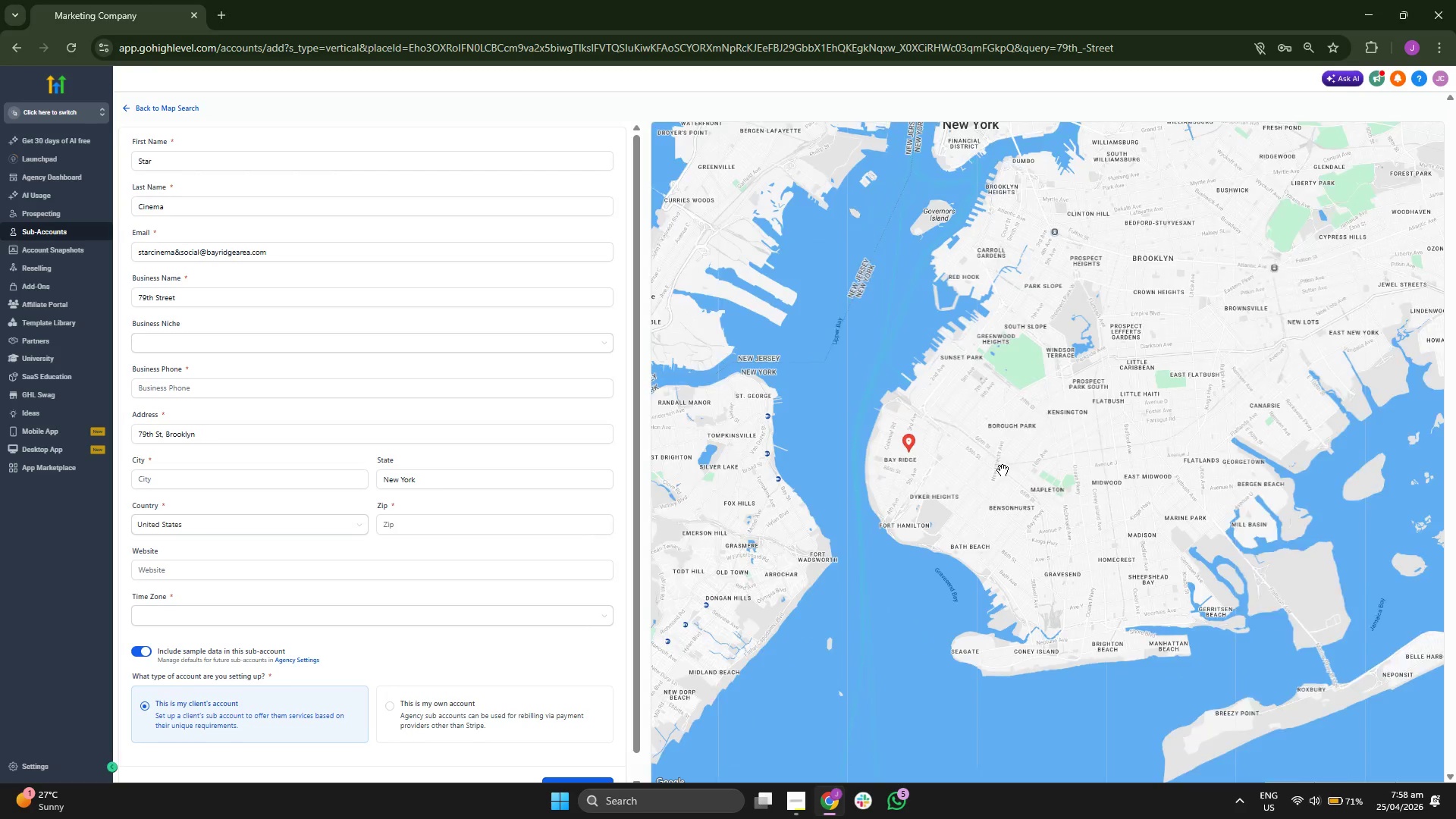 
scroll: coordinate [1003, 470], scroll_direction: up, amount: 1.0
 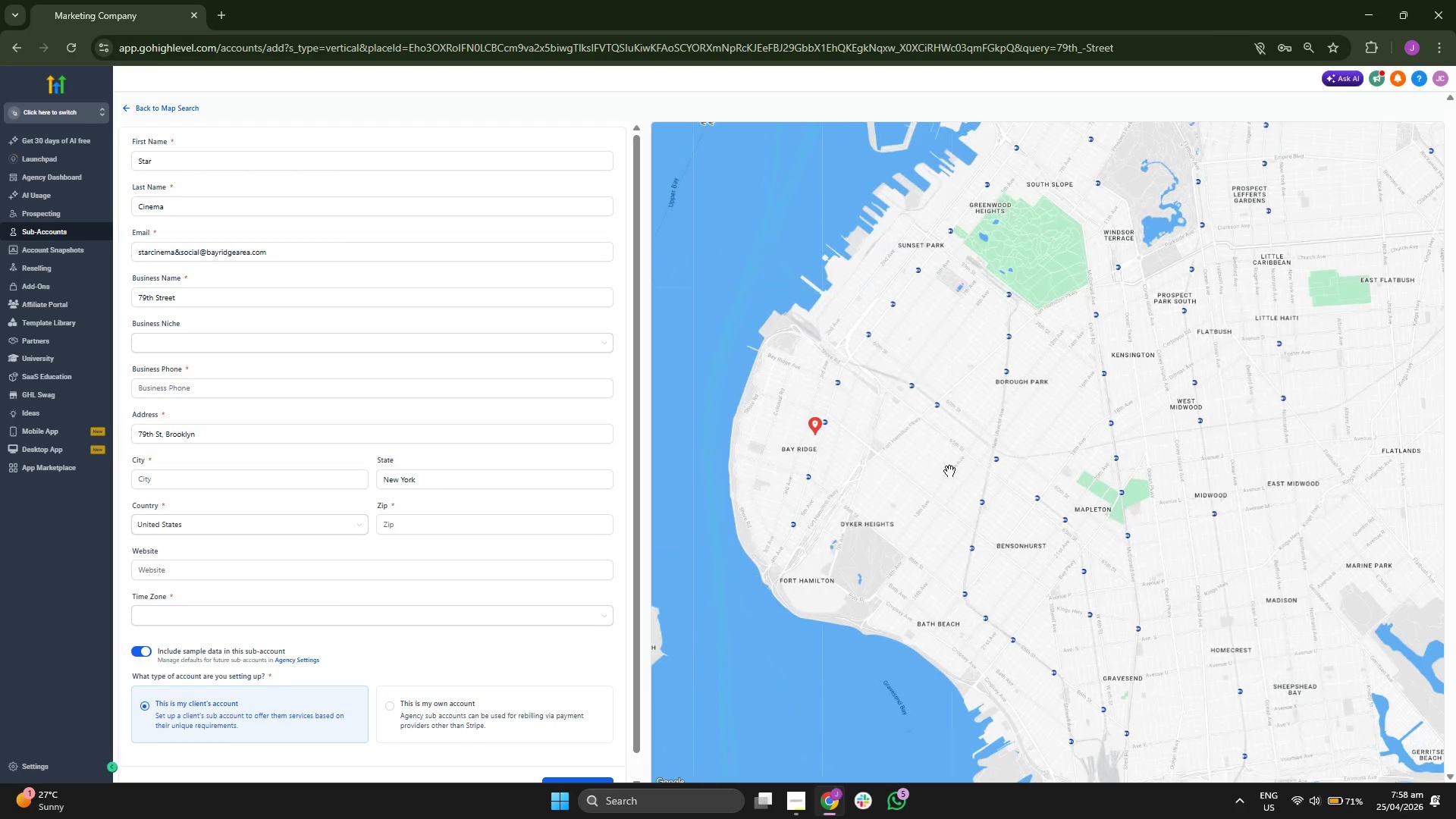 
left_click_drag(start_coordinate=[942, 467], to_coordinate=[991, 429])
 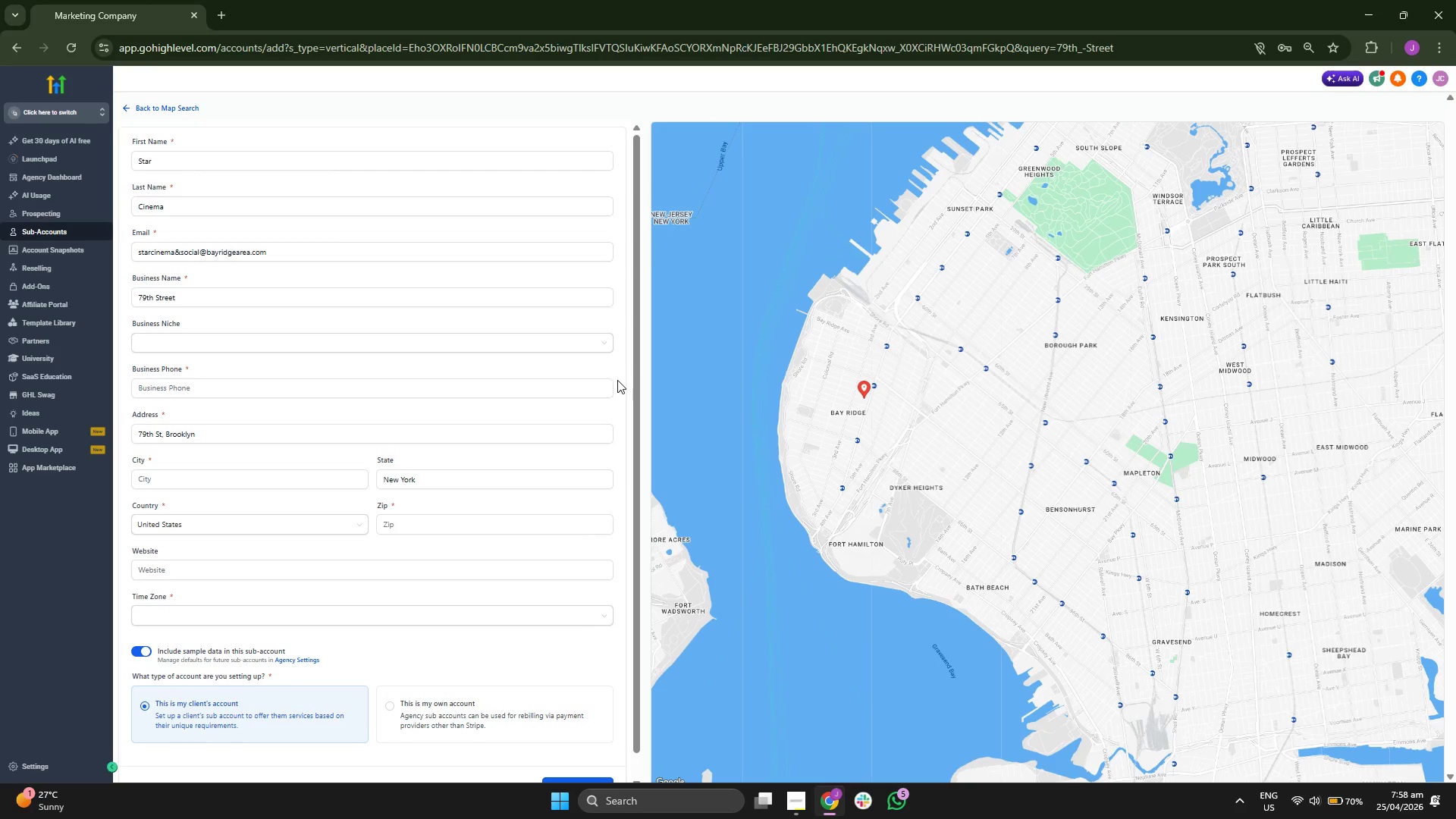 
scroll: coordinate [621, 362], scroll_direction: down, amount: 1.0
 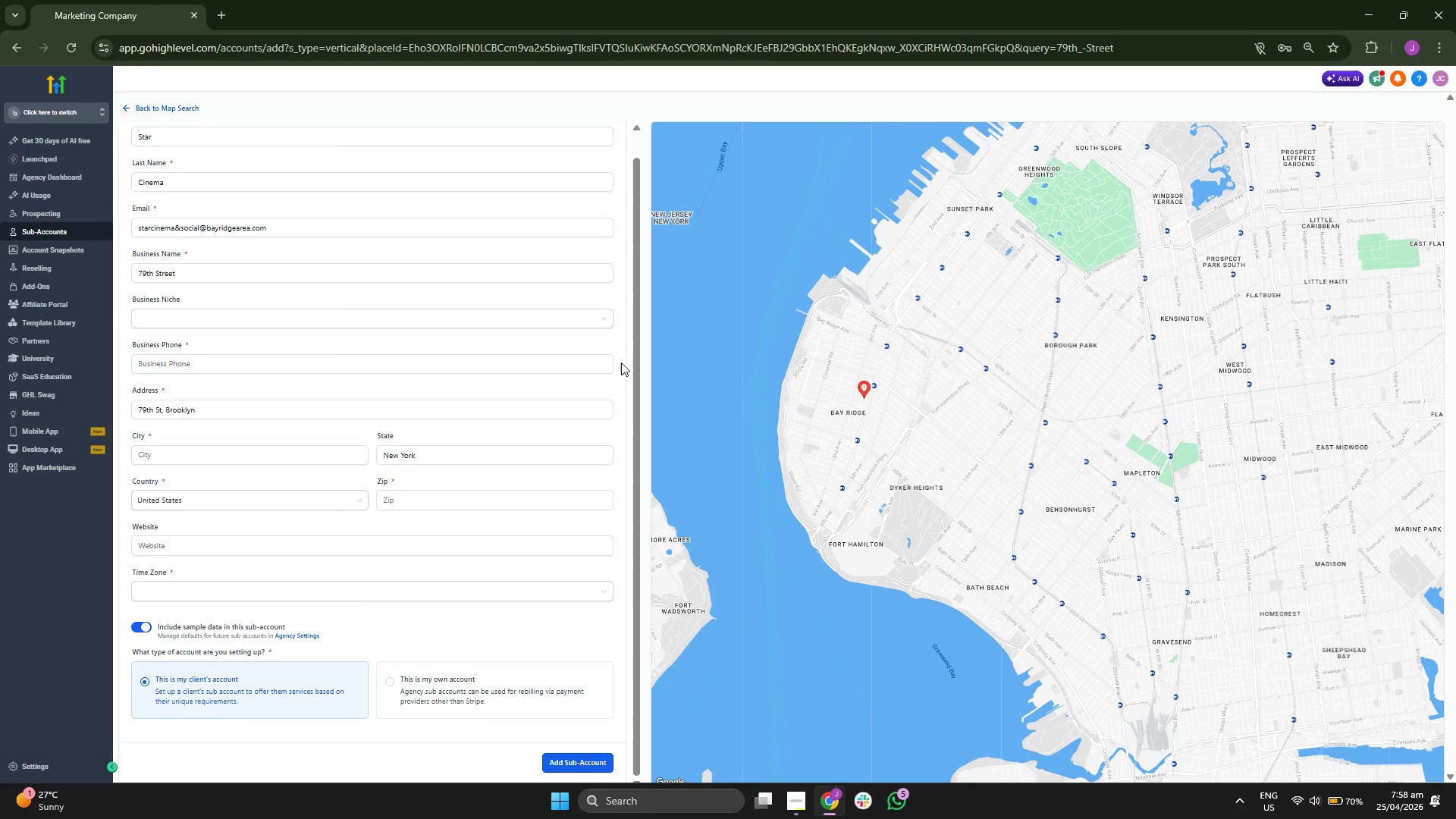 
scroll: coordinate [621, 362], scroll_direction: up, amount: 1.0
 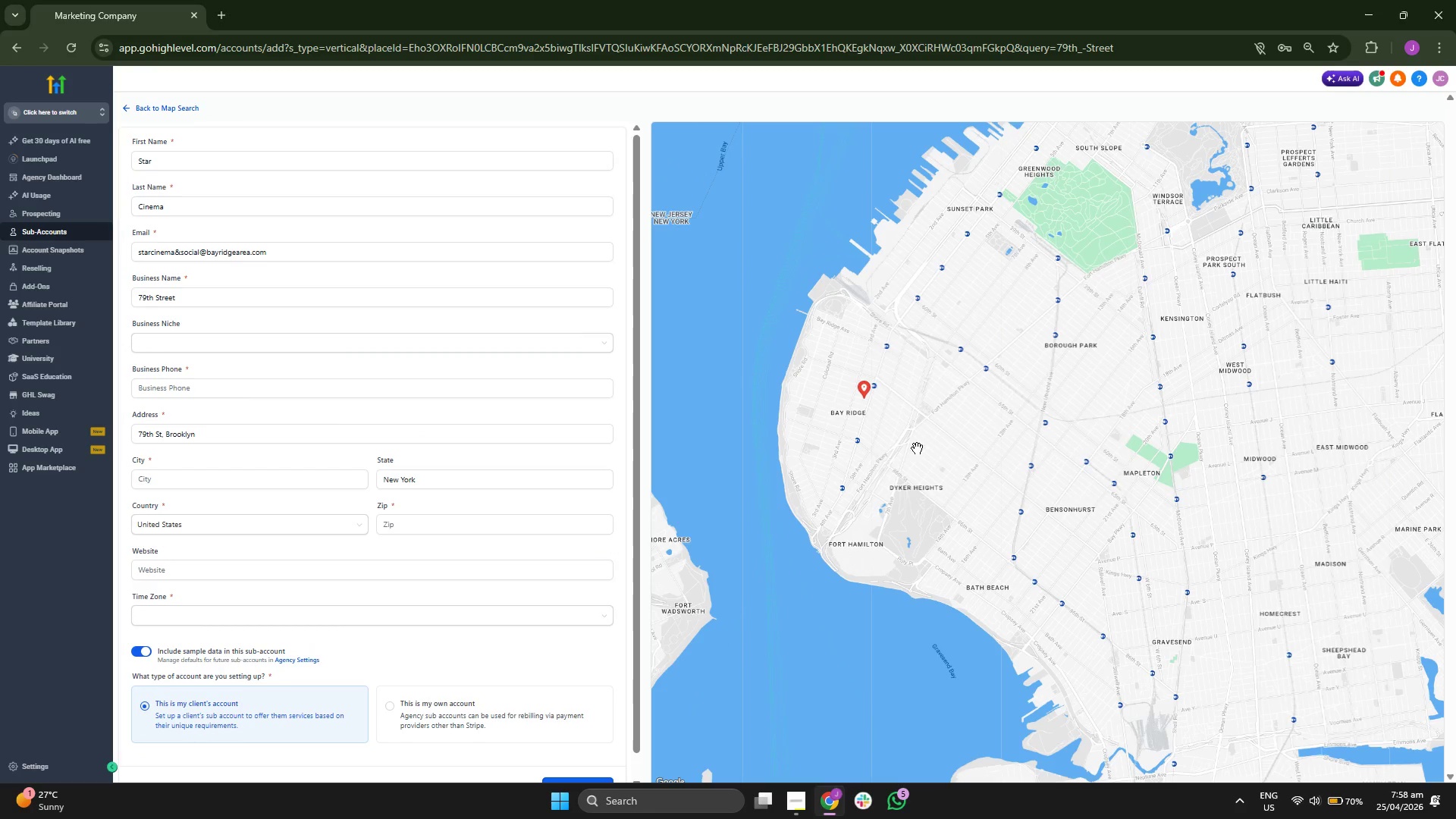 
left_click_drag(start_coordinate=[966, 438], to_coordinate=[966, 462])
 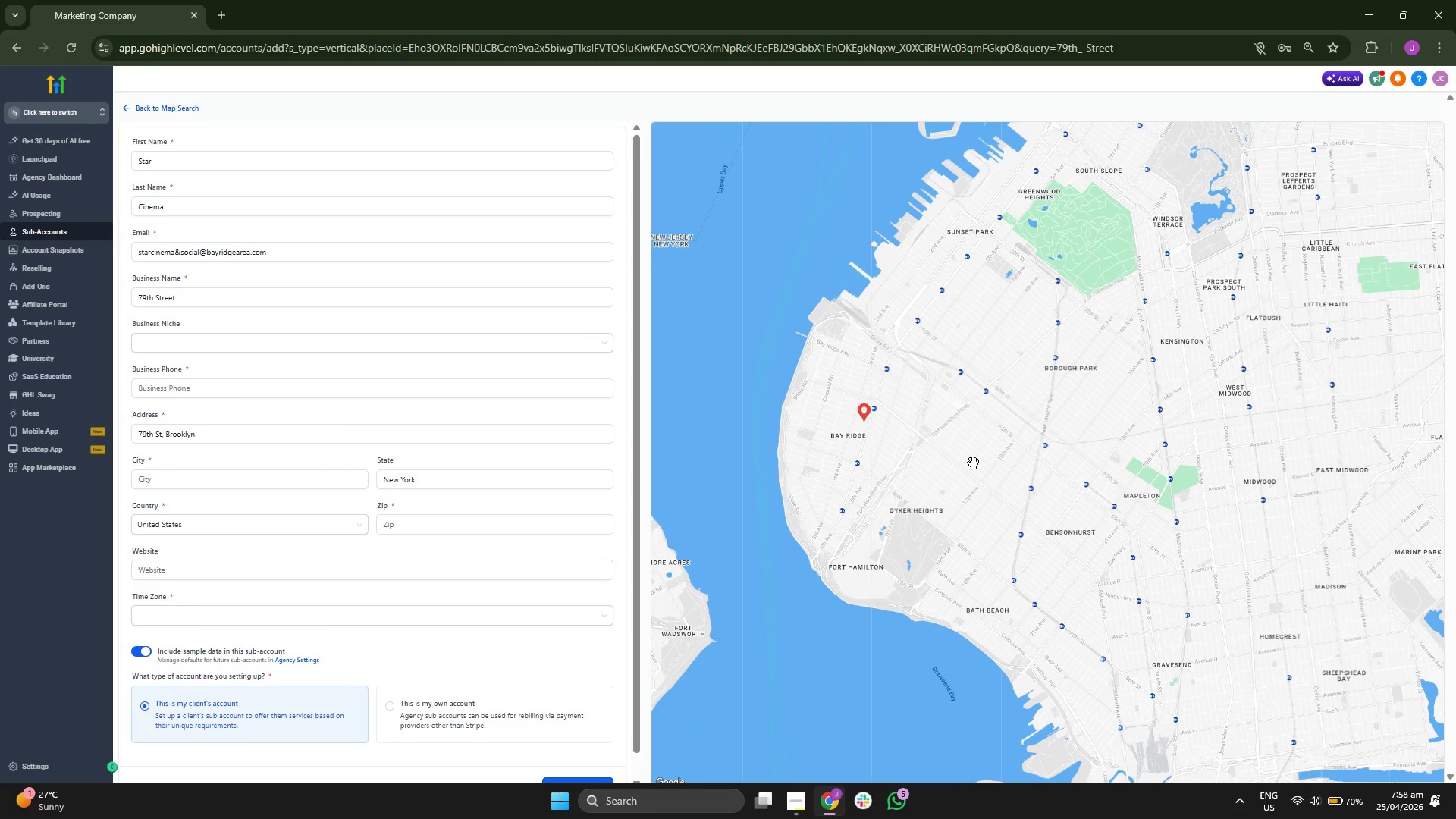 
scroll: coordinate [974, 463], scroll_direction: down, amount: 1.0
 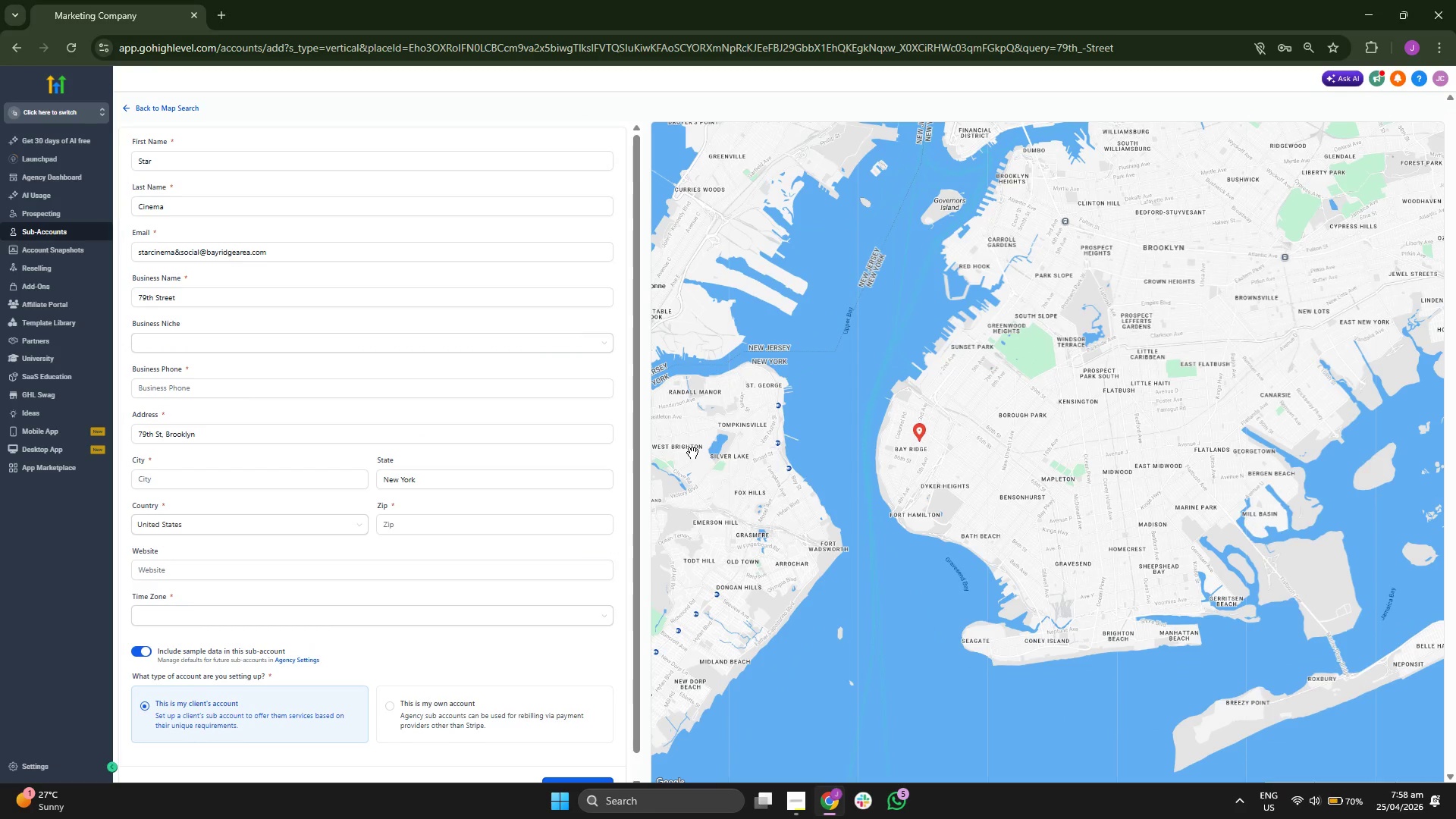 
scroll: coordinate [876, 463], scroll_direction: up, amount: 1.0
 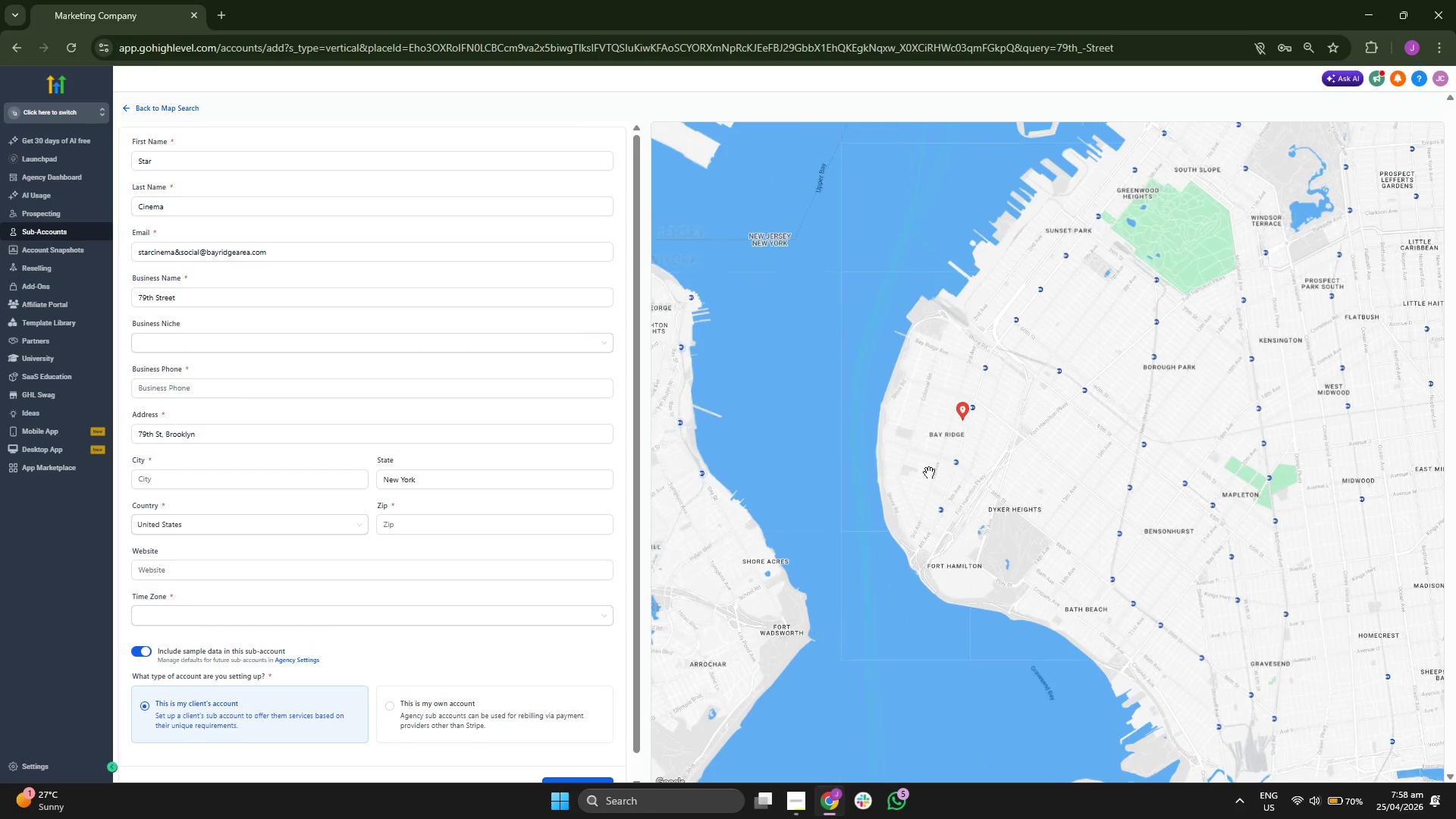 
left_click_drag(start_coordinate=[946, 475], to_coordinate=[899, 471])
 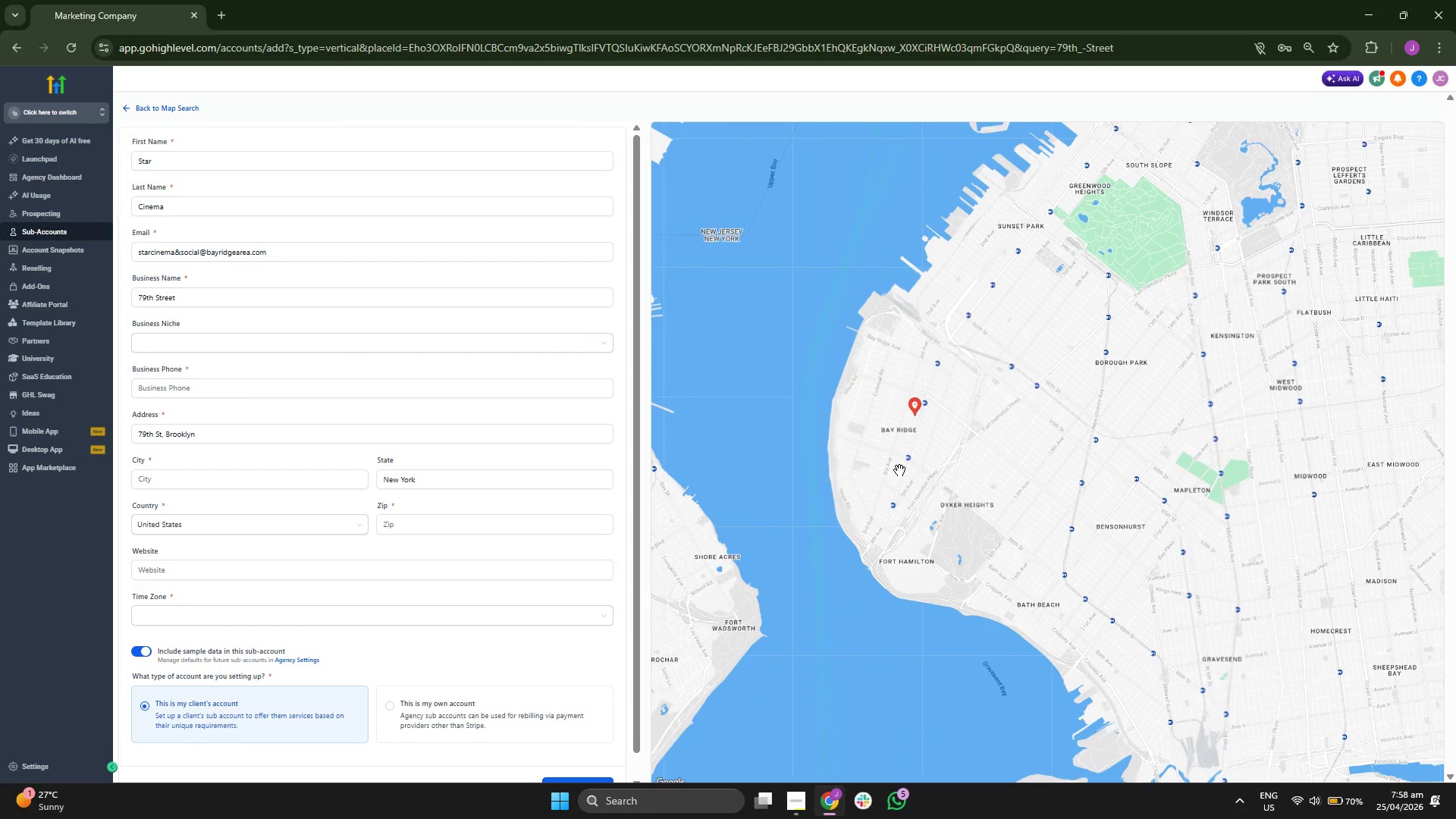 
scroll: coordinate [899, 470], scroll_direction: up, amount: 1.0
 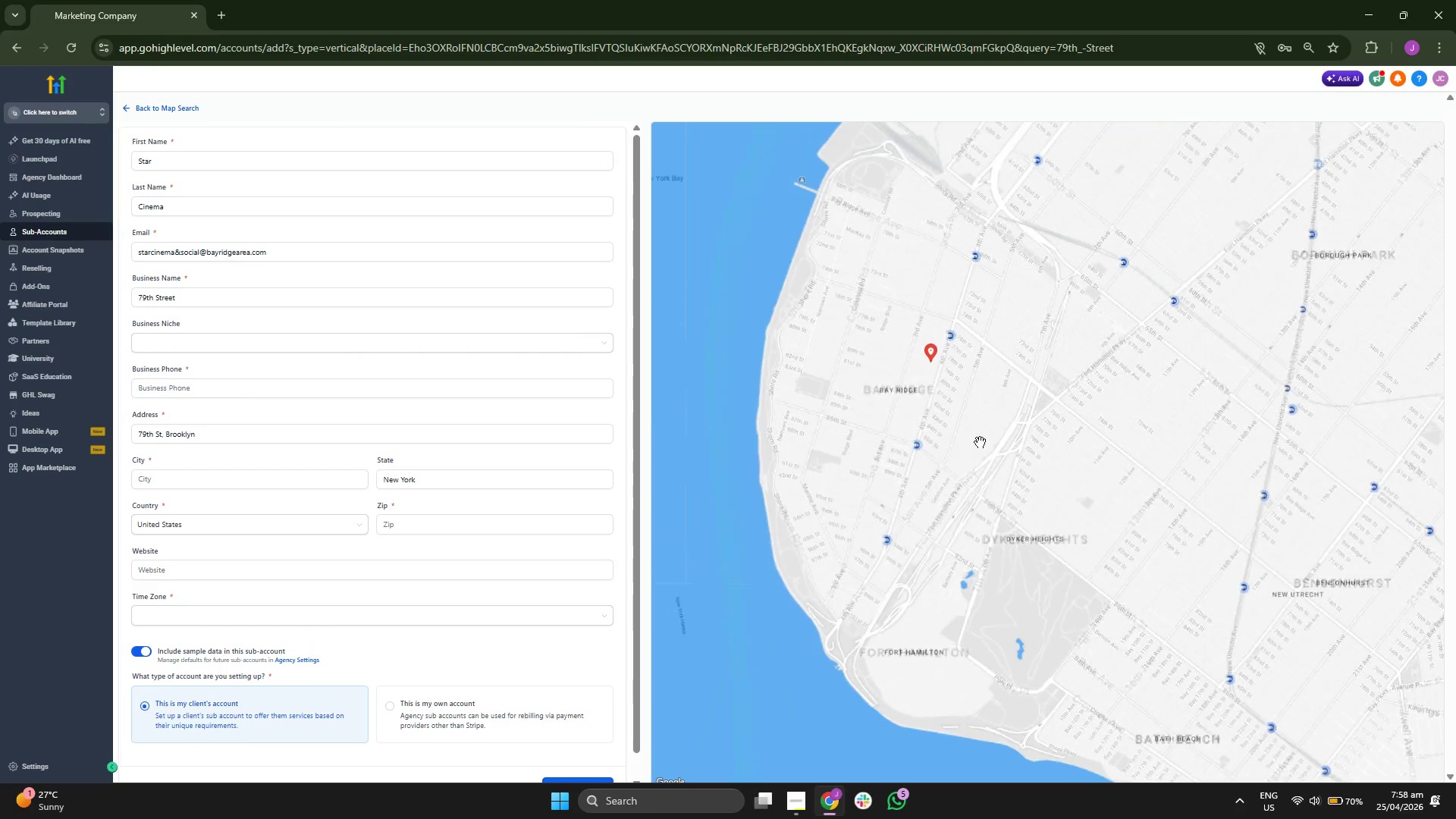 
left_click_drag(start_coordinate=[1006, 434], to_coordinate=[949, 447])
 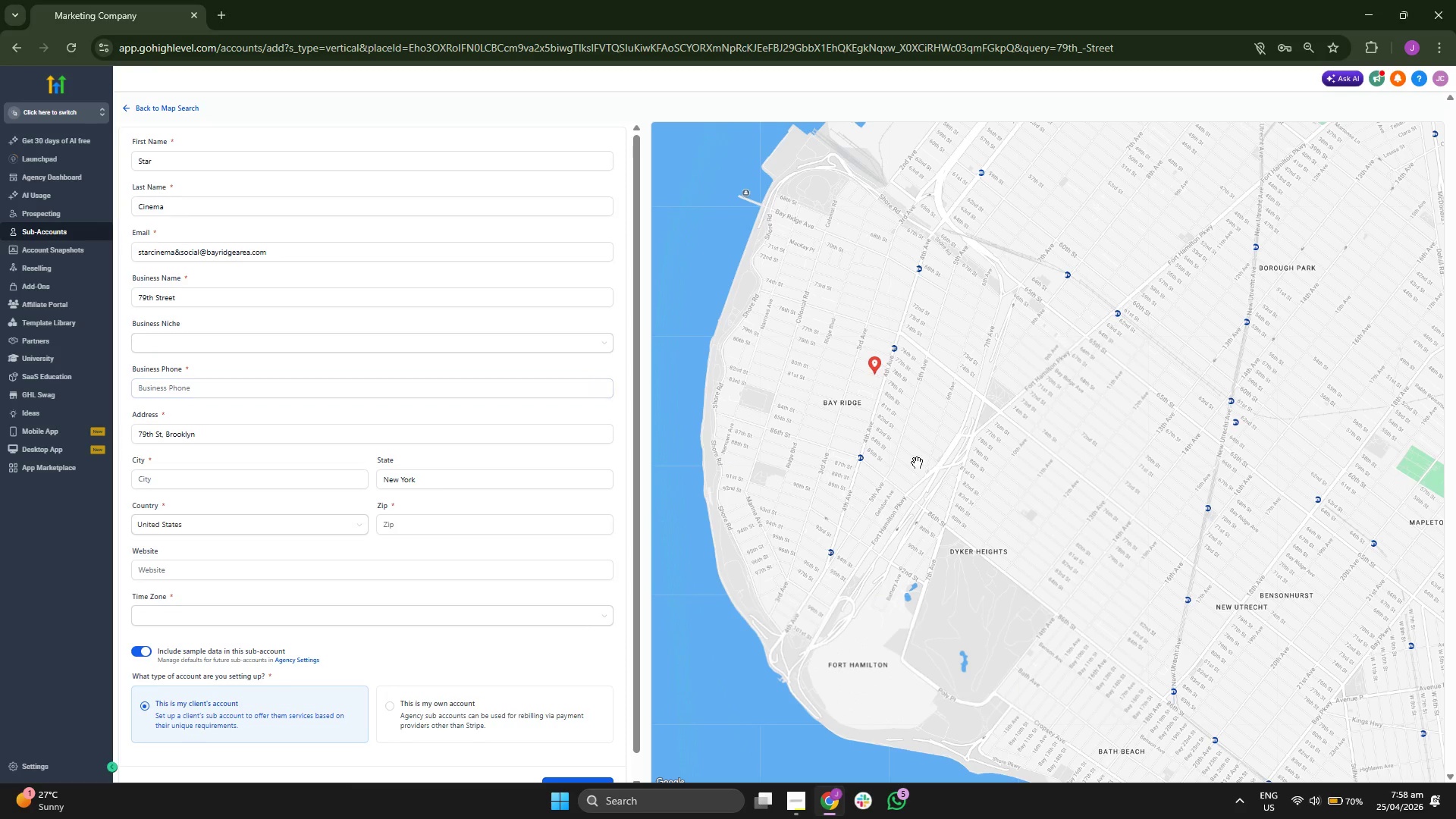 
left_click_drag(start_coordinate=[974, 440], to_coordinate=[971, 465])
 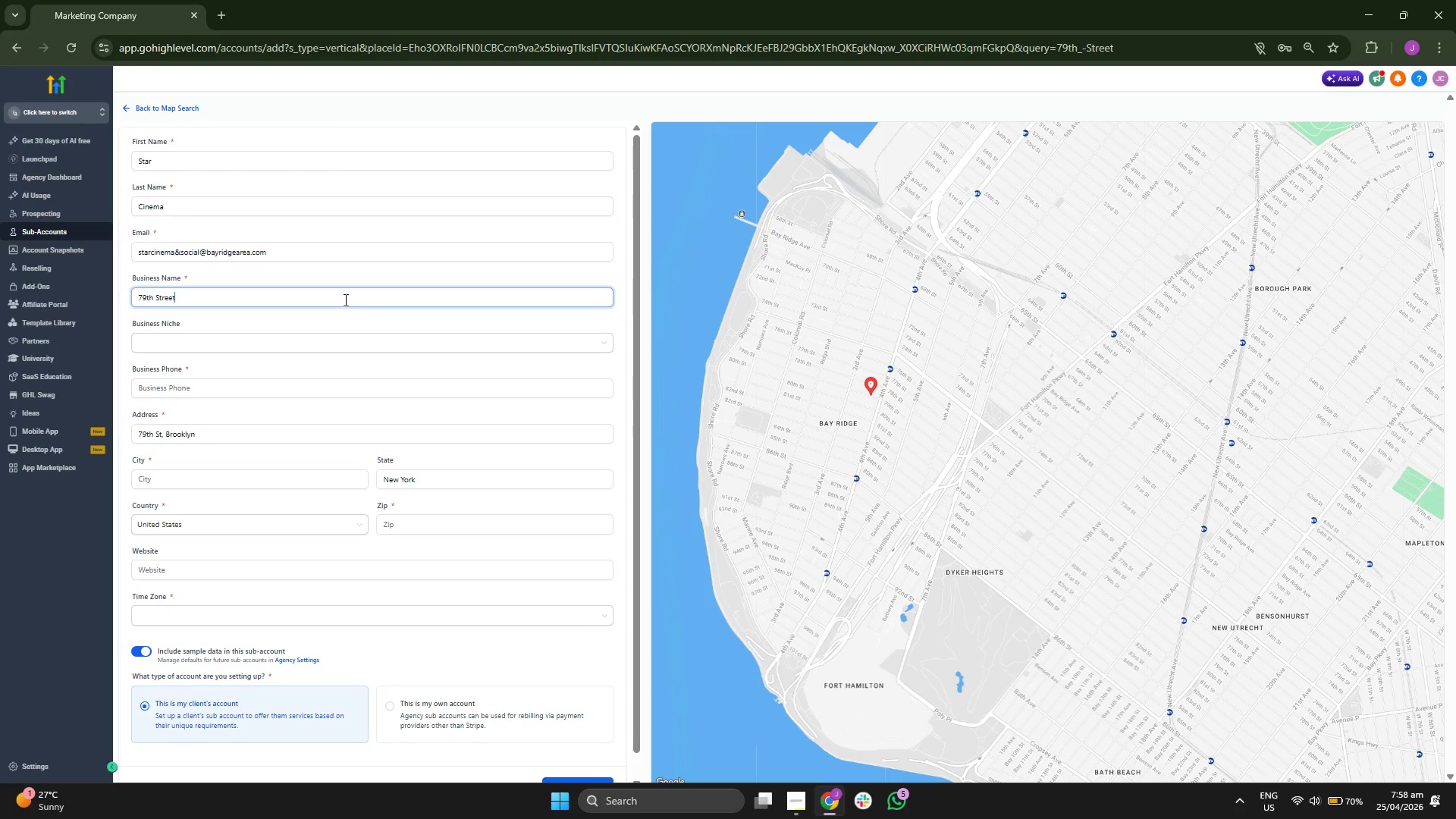 
key(Backspace)
key(Backspace)
key(Backspace)
key(Backspace)
key(Backspace)
key(Backspace)
key(Backspace)
key(Backspace)
key(Backspace)
key(Backspace)
key(Backspace)
type(Start)
key(Backspace)
type( Cinema & Spco)
key(Backspace)
key(Backspace)
key(Backspace)
type(ocial)
 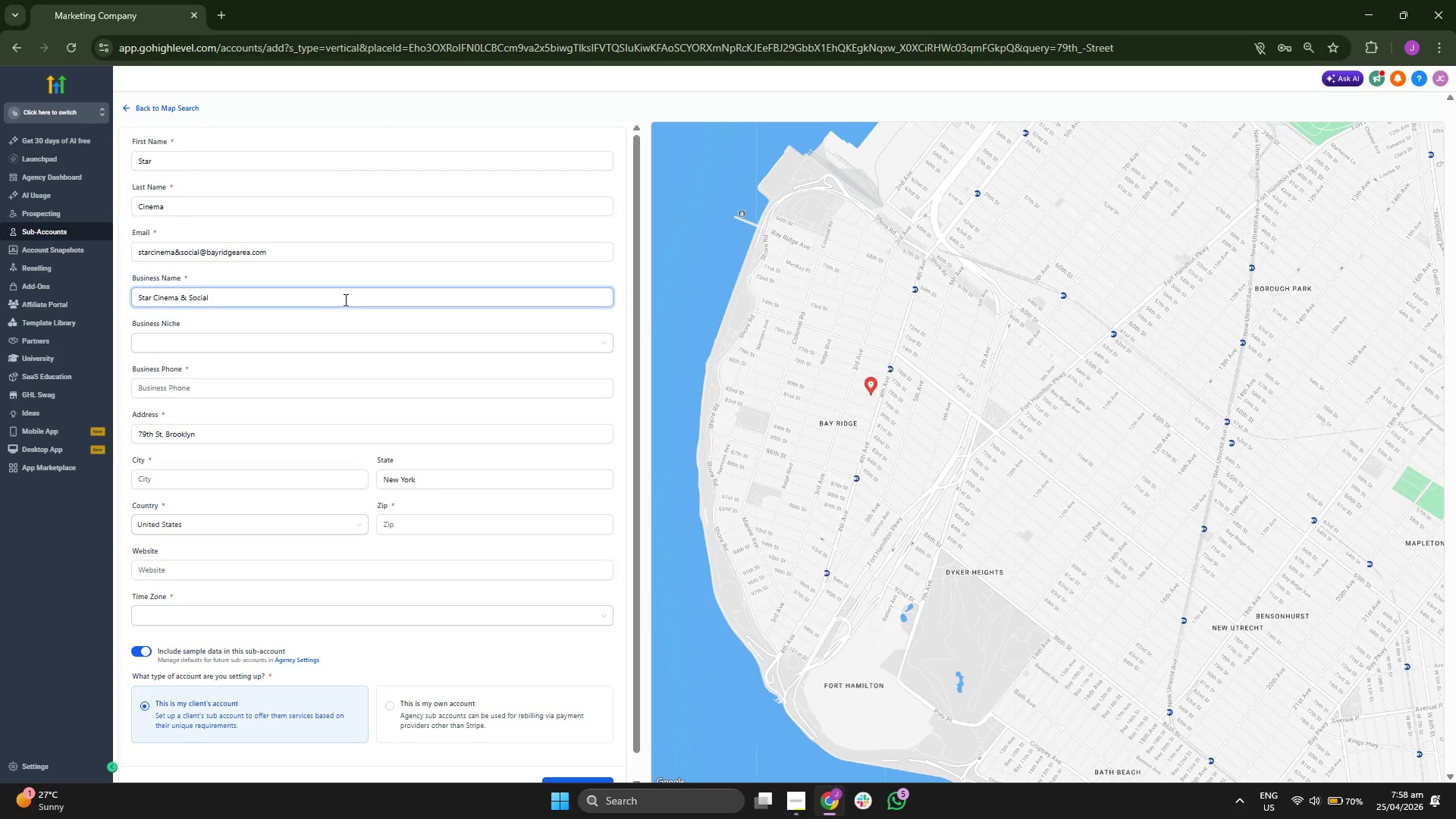 
left_click([445, 313])
 